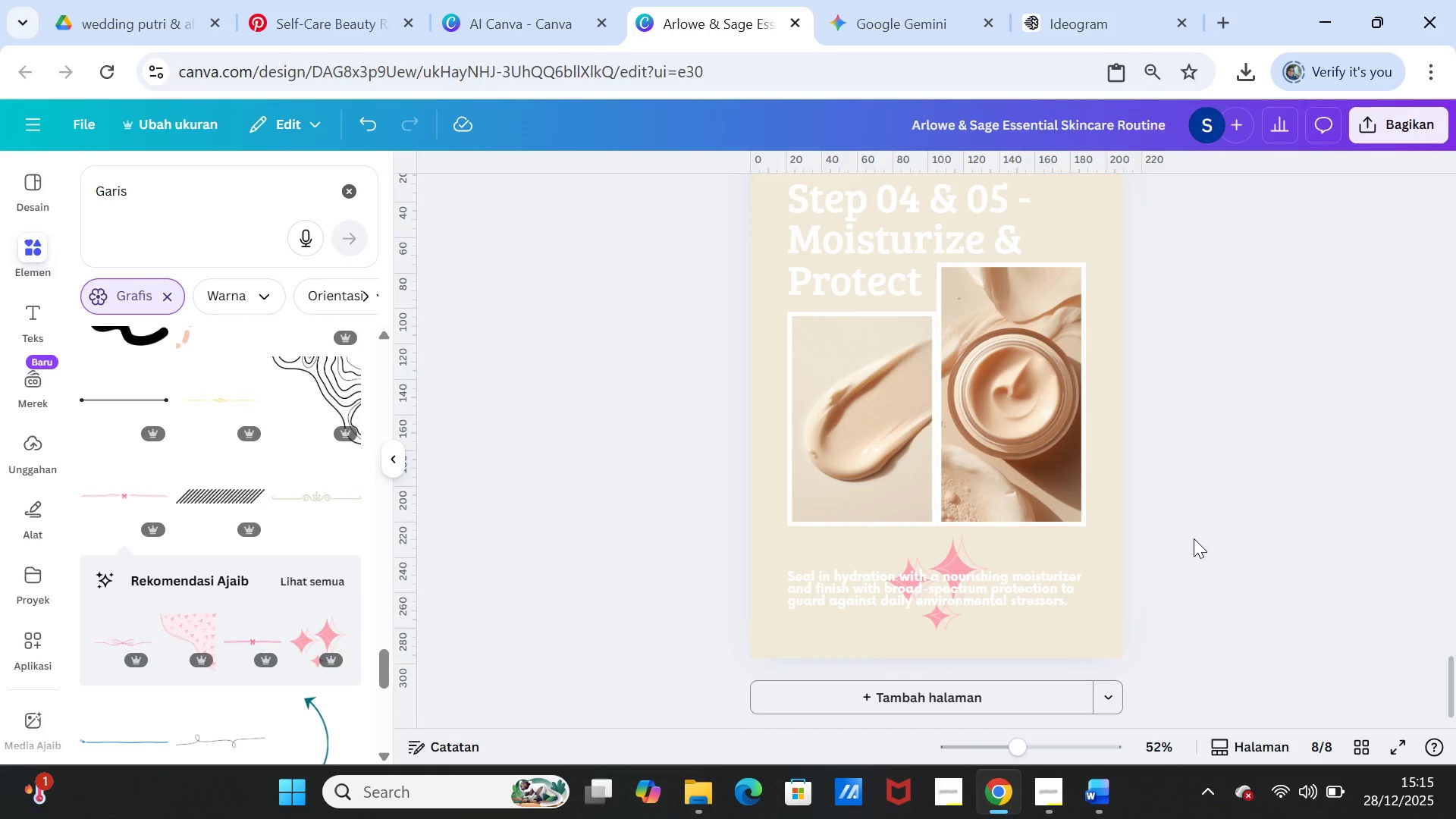 
scroll: coordinate [1194, 538], scroll_direction: up, amount: 4.0
 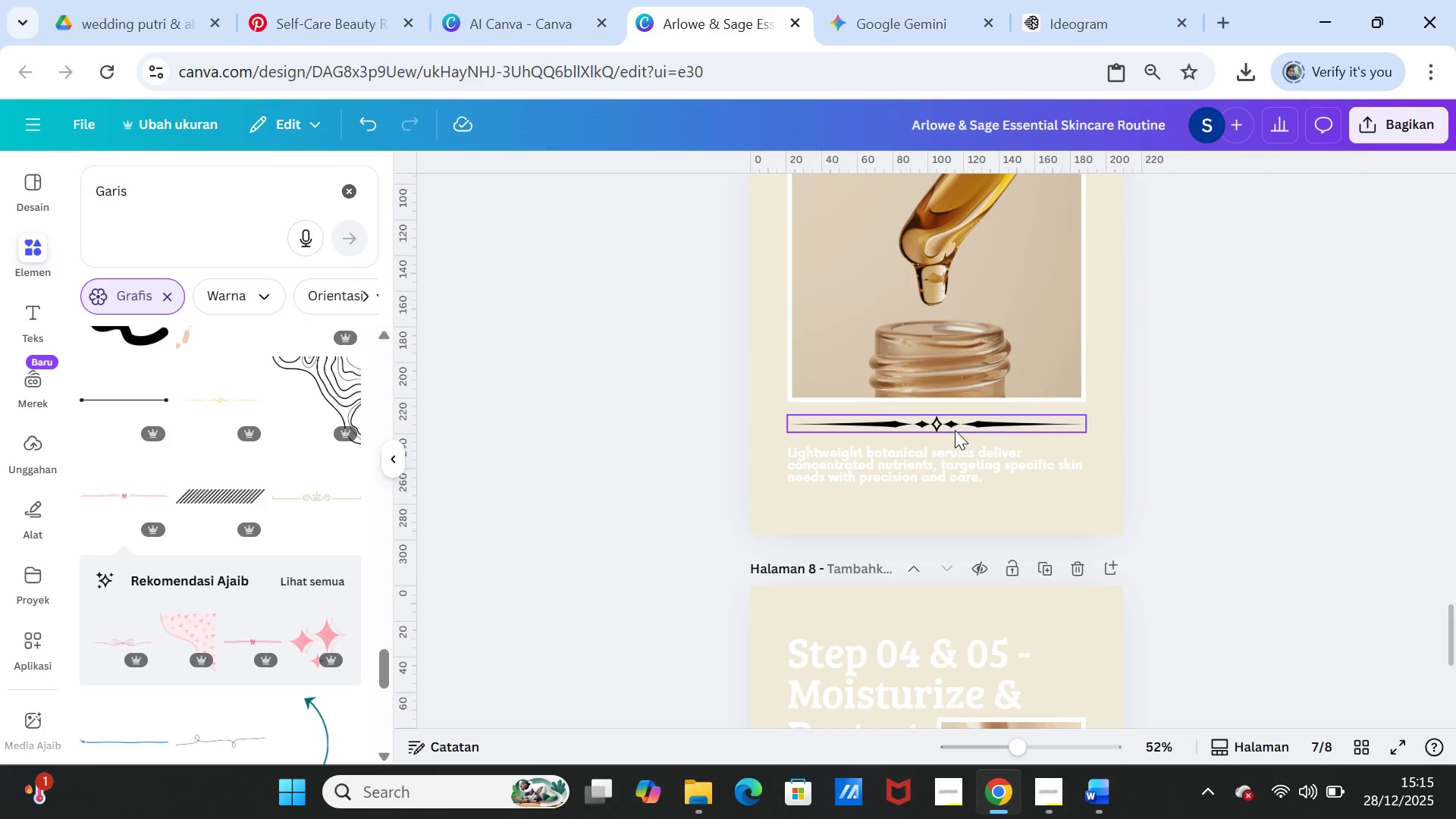 
left_click([955, 430])
 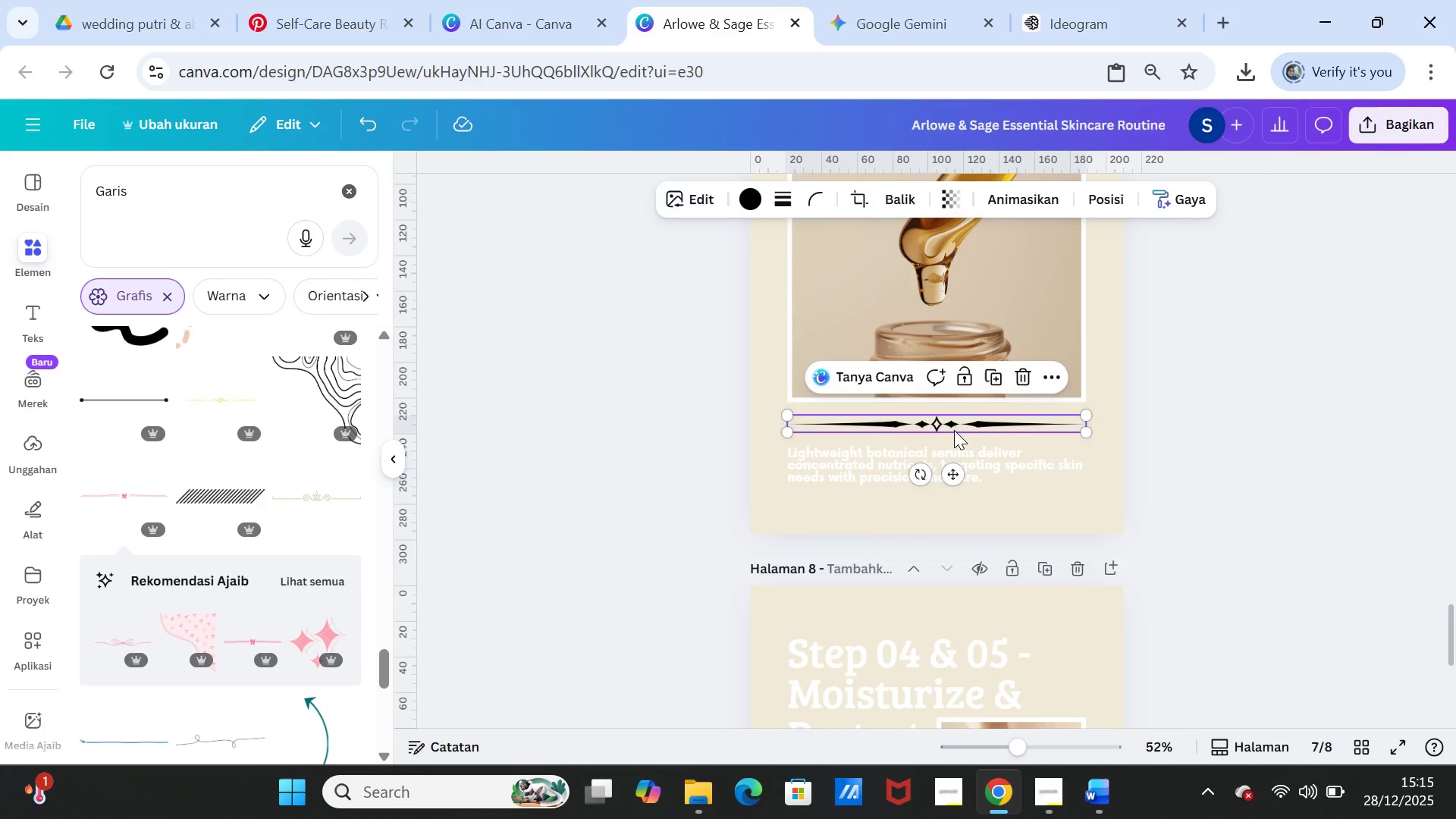 
key(Delete)
 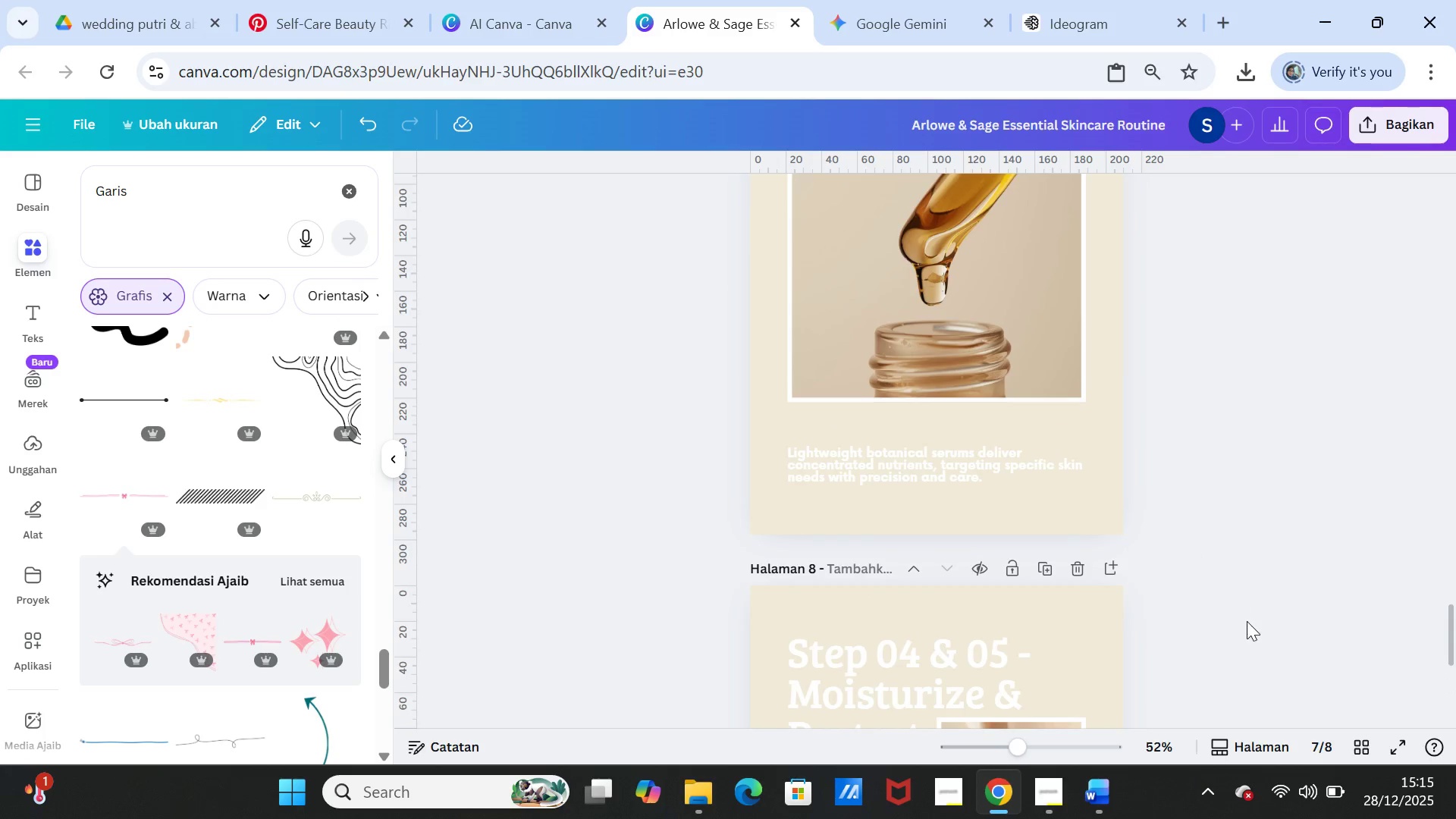 
scroll: coordinate [1219, 592], scroll_direction: down, amount: 5.0
 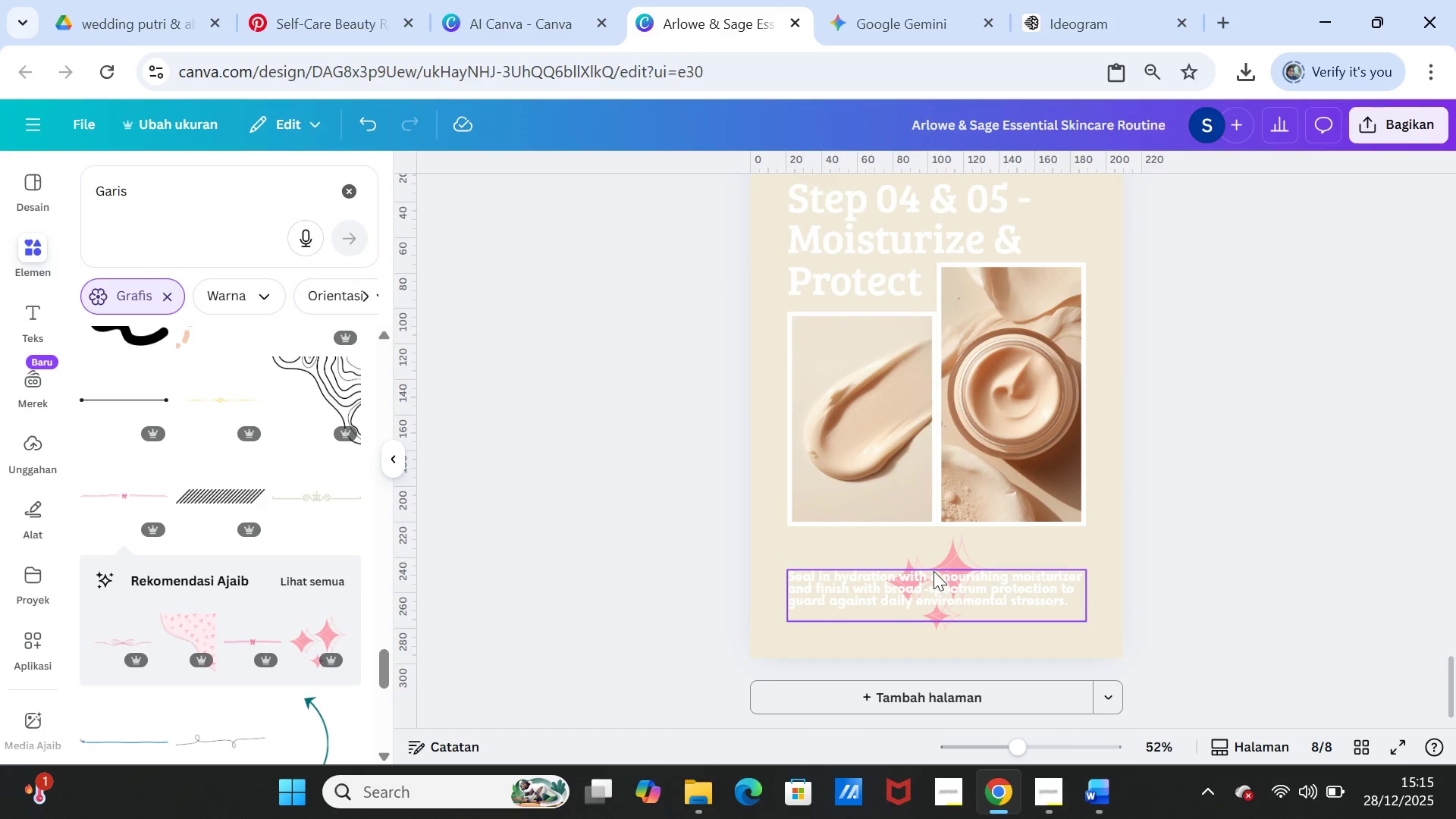 
left_click([934, 571])
 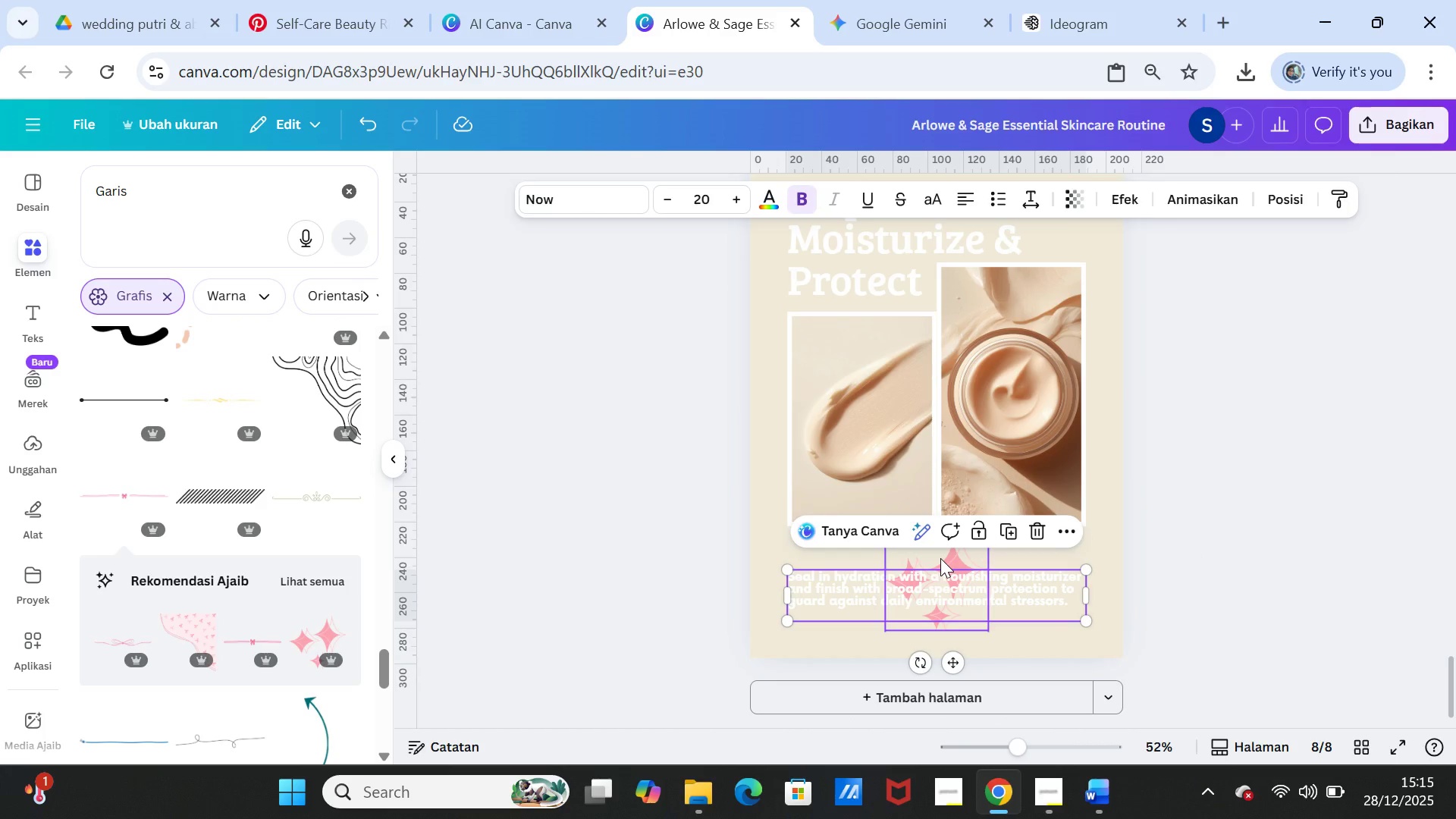 
left_click([940, 558])
 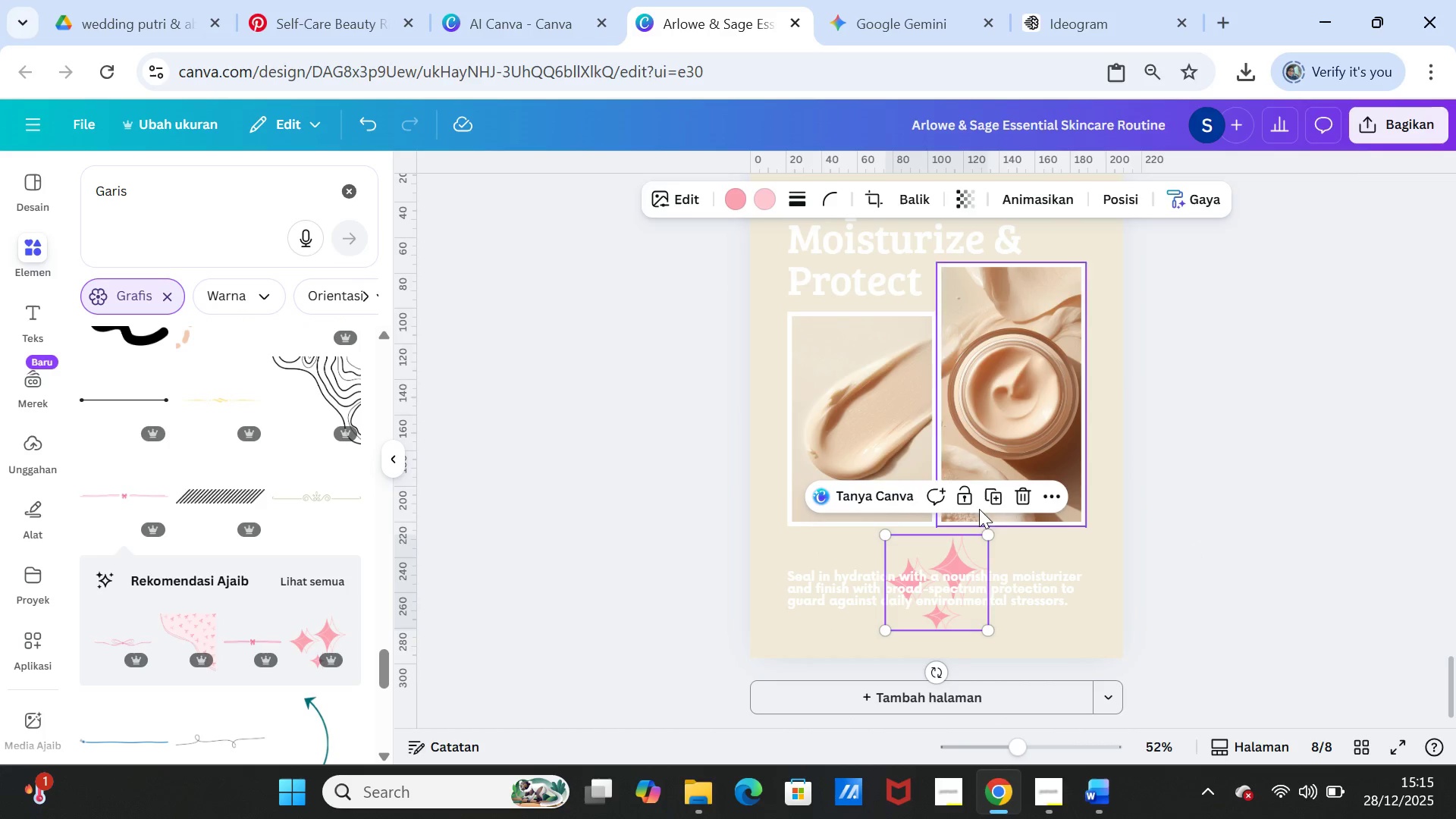 
left_click([996, 495])
 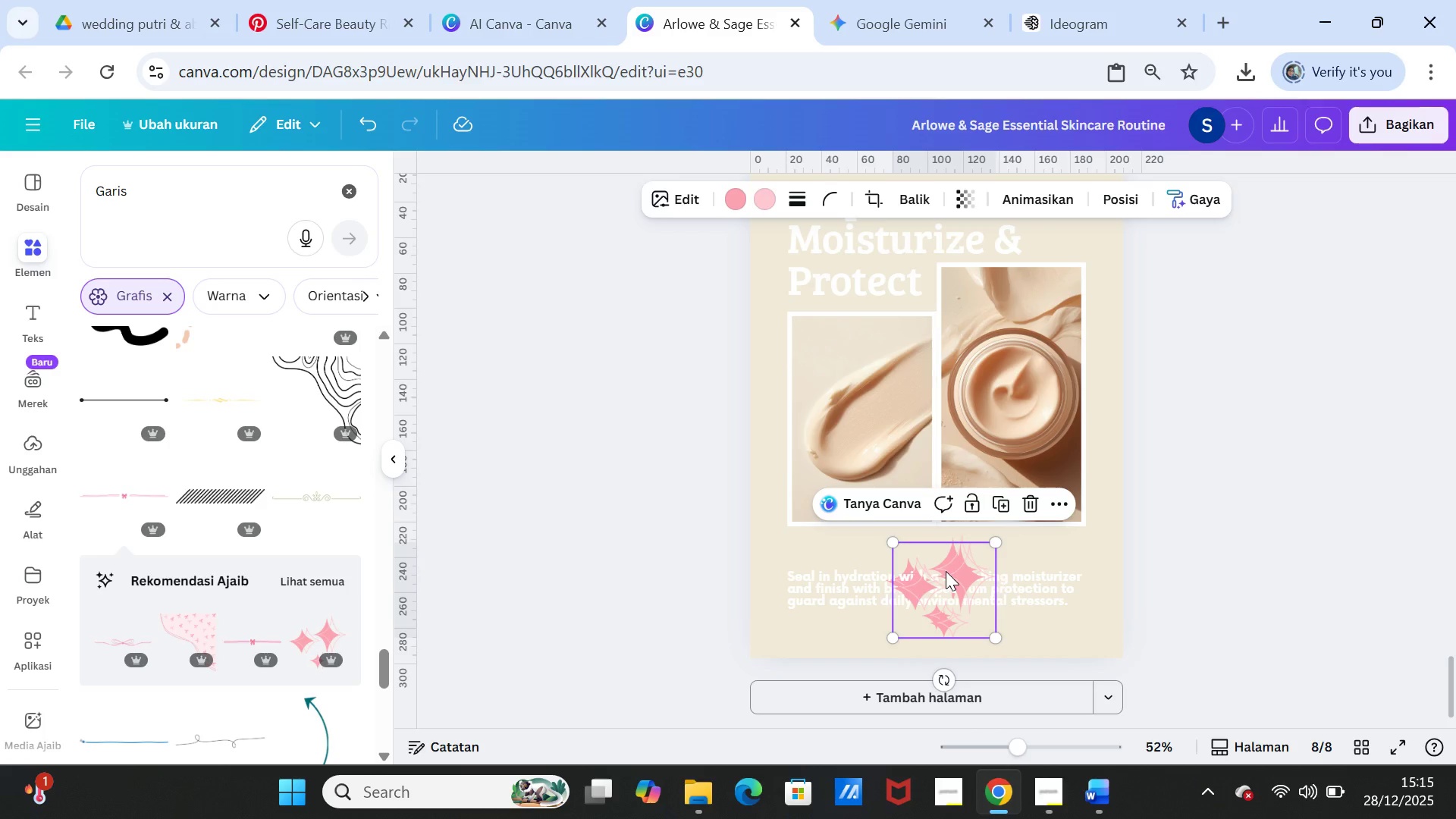 
left_click_drag(start_coordinate=[946, 571], to_coordinate=[944, 290])
 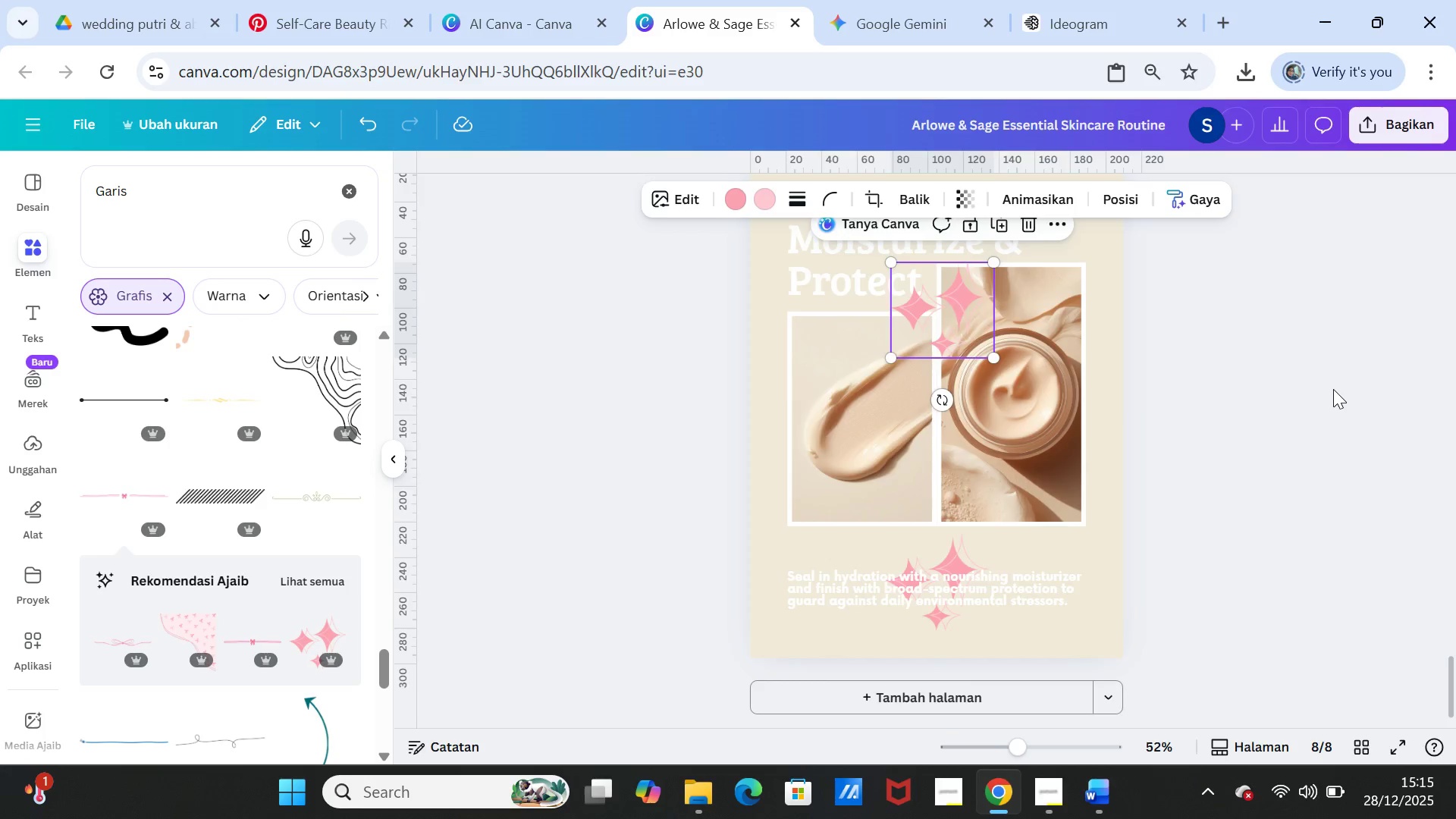 
scroll: coordinate [1244, 498], scroll_direction: up, amount: 3.0
 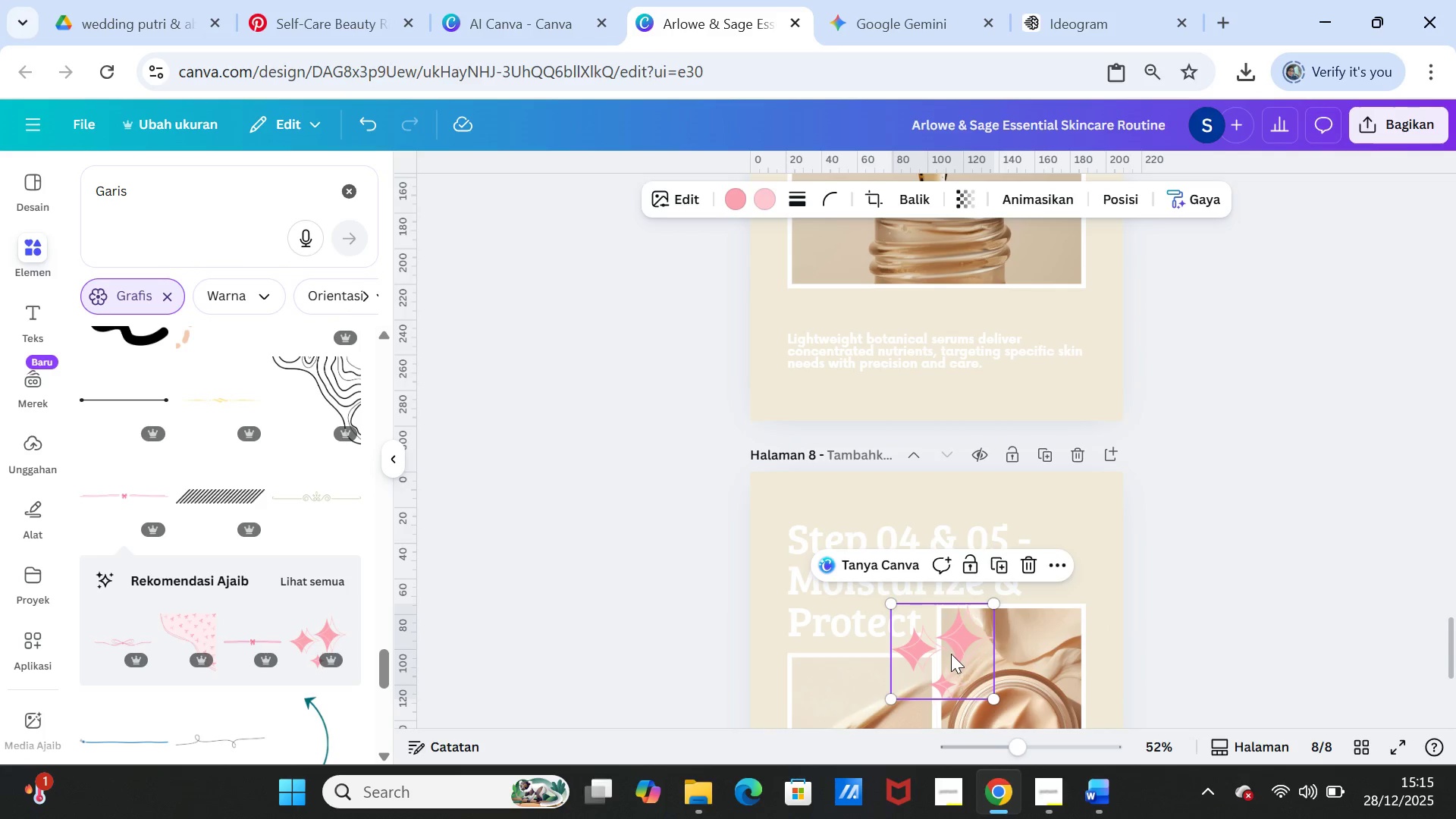 
left_click_drag(start_coordinate=[951, 654], to_coordinate=[943, 358])
 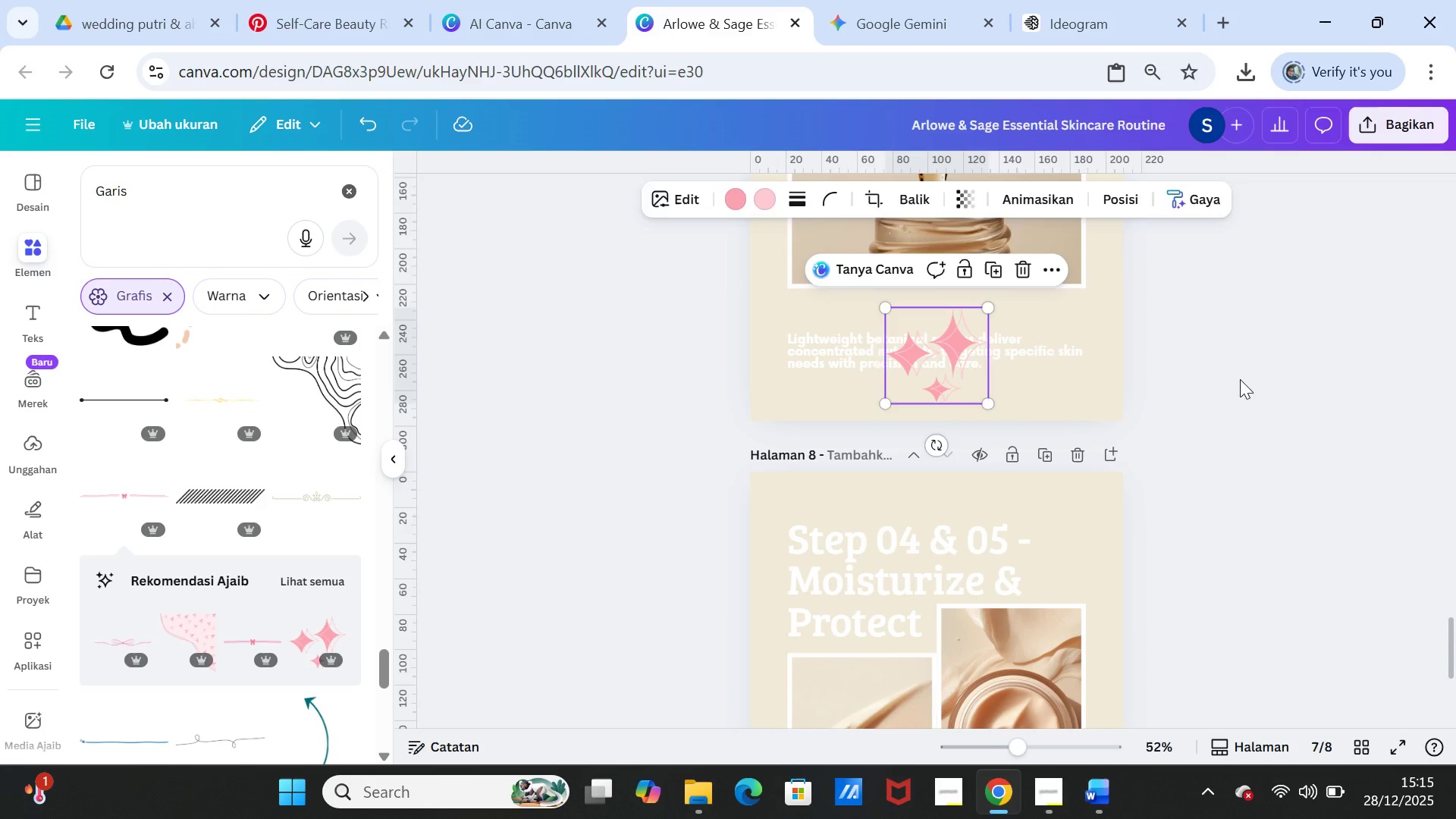 
left_click([1240, 379])
 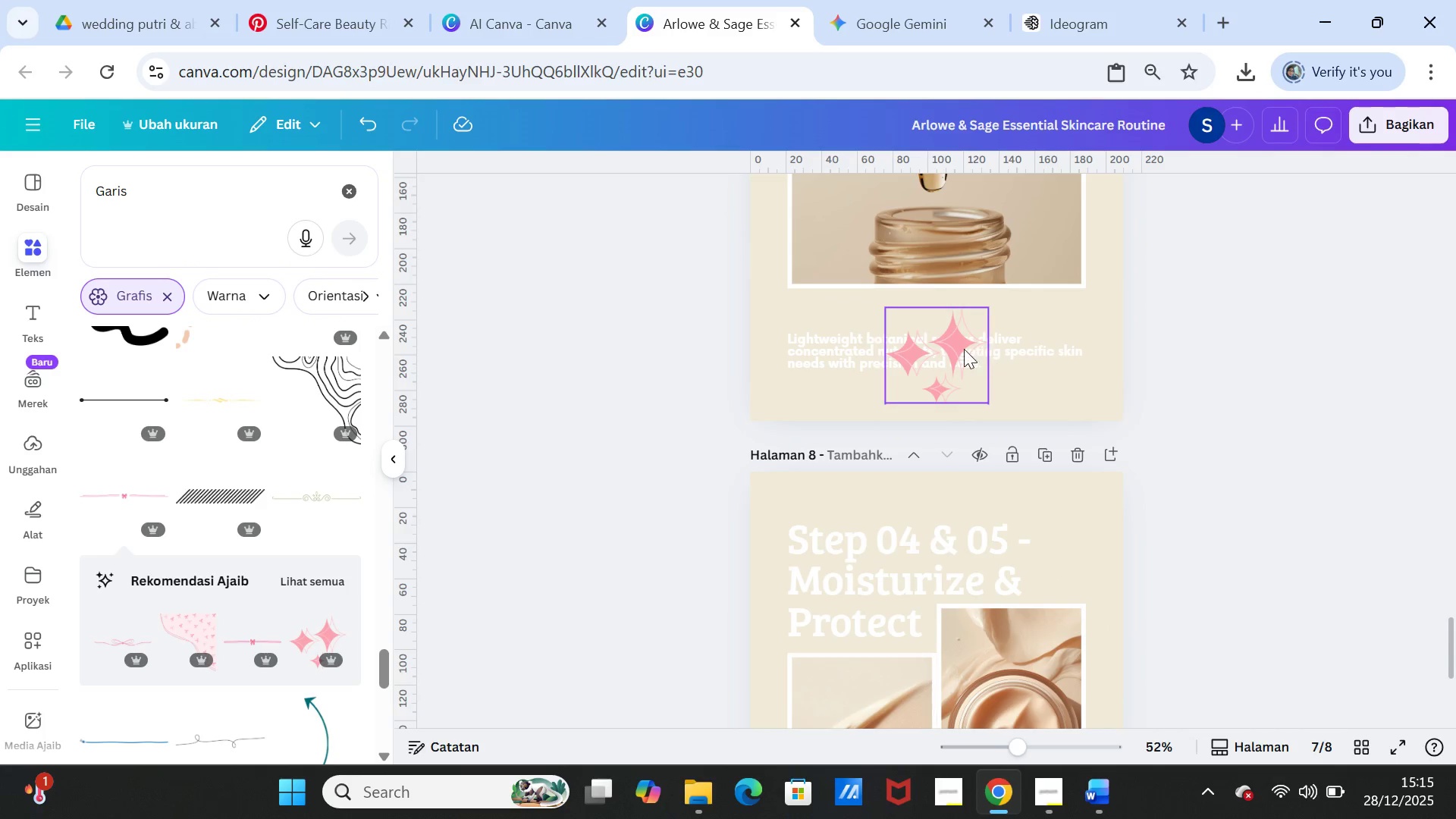 
left_click([964, 349])
 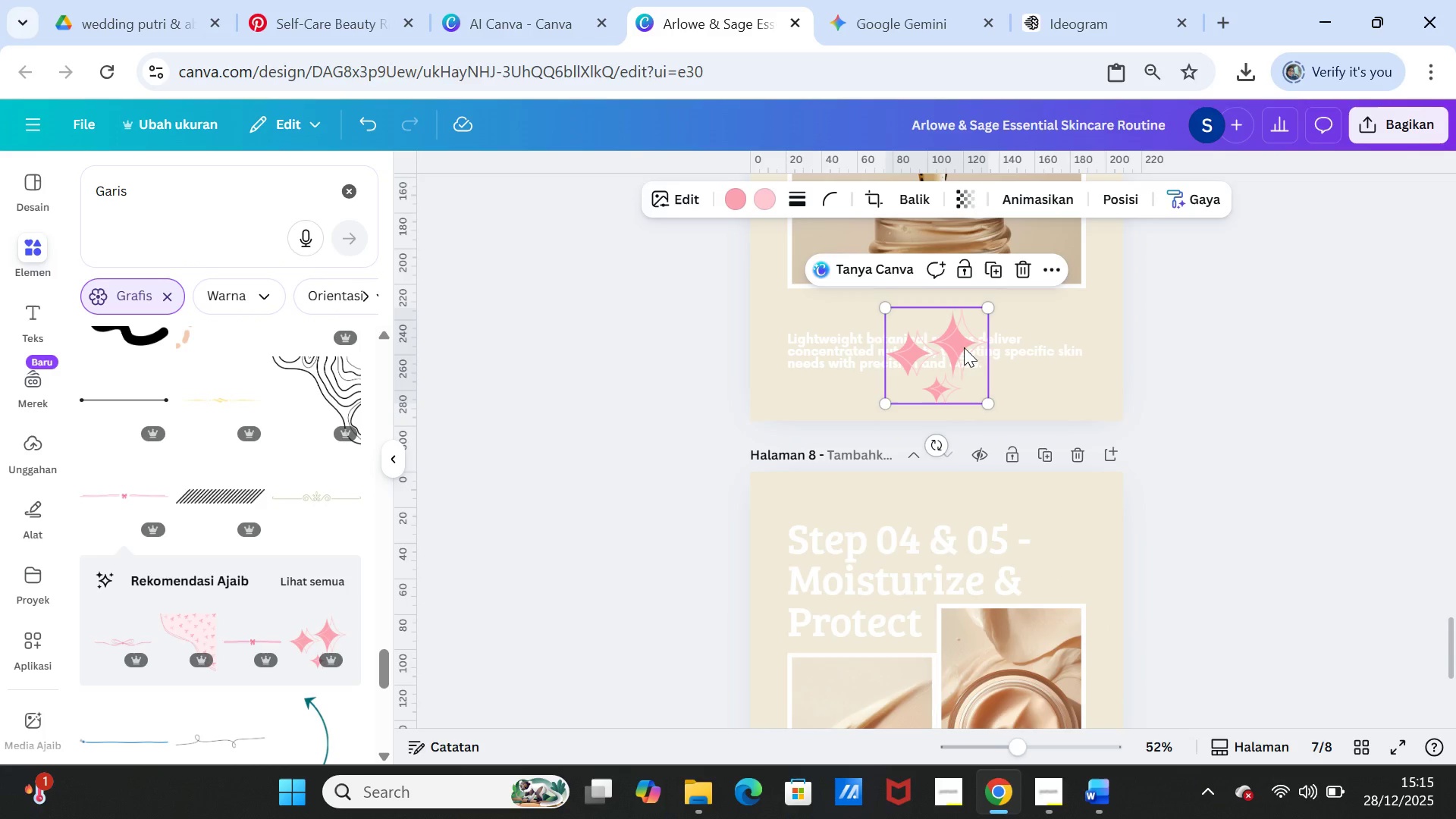 
right_click([964, 347])
 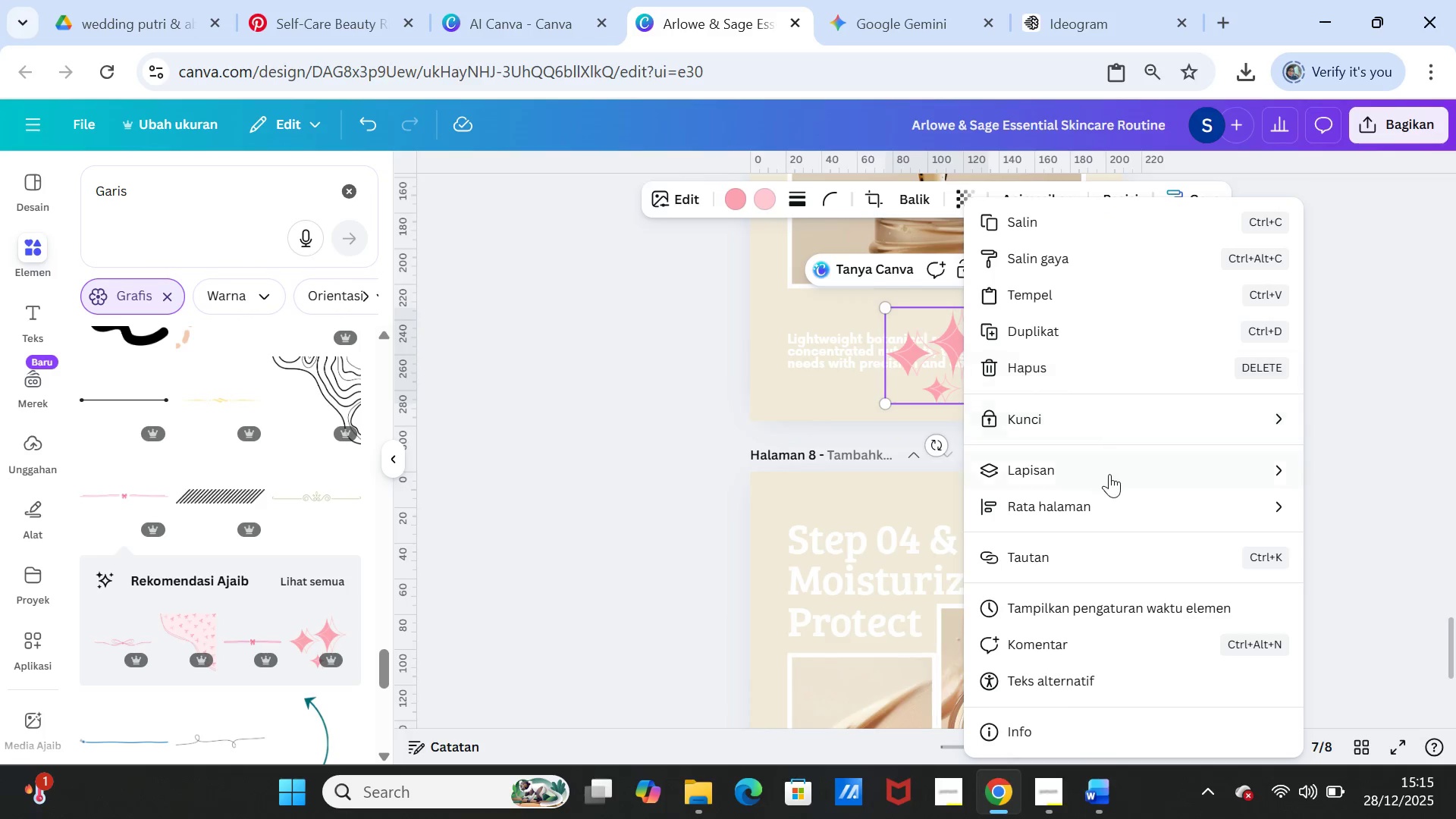 
left_click([1109, 474])
 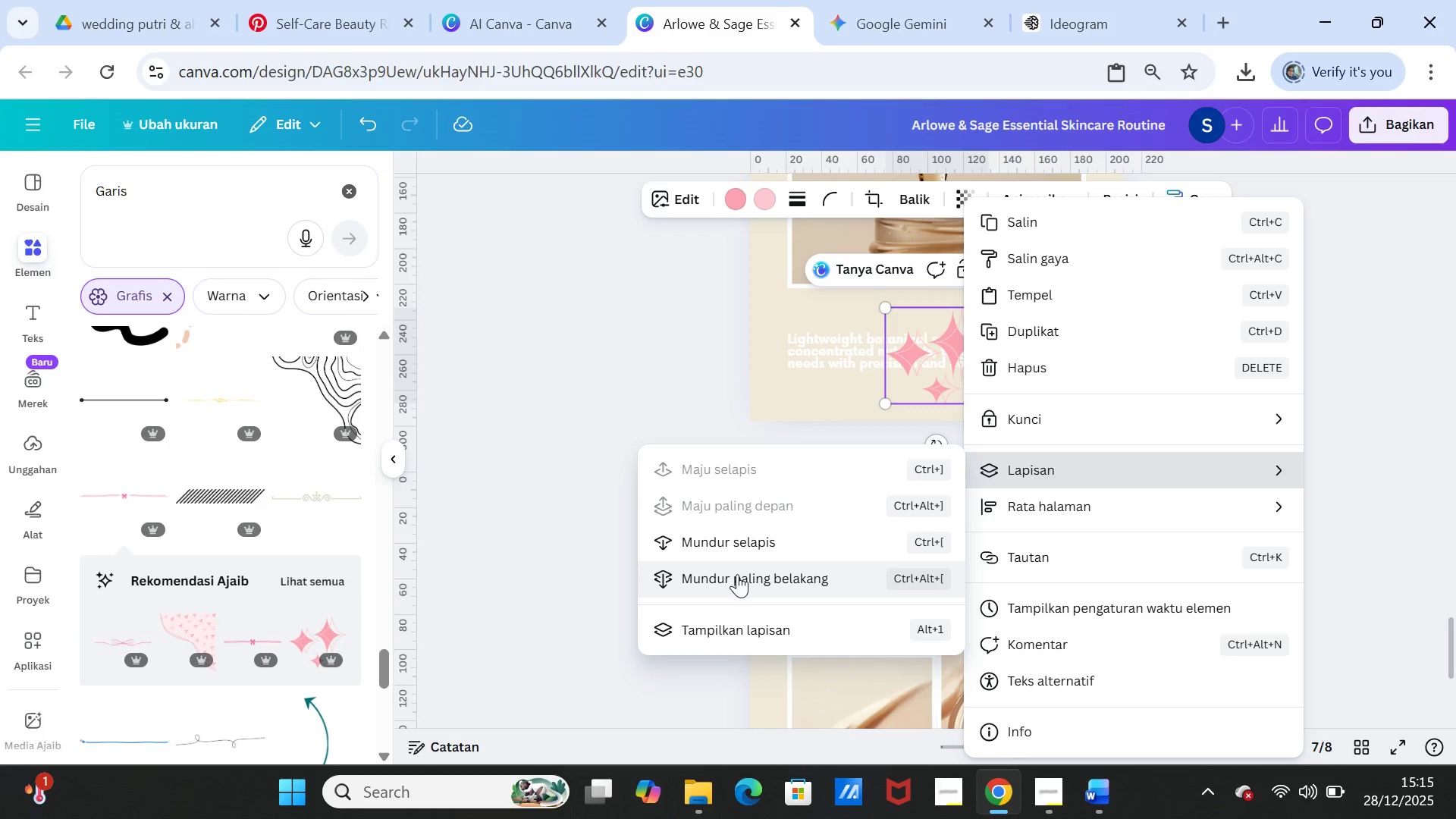 
left_click([737, 574])
 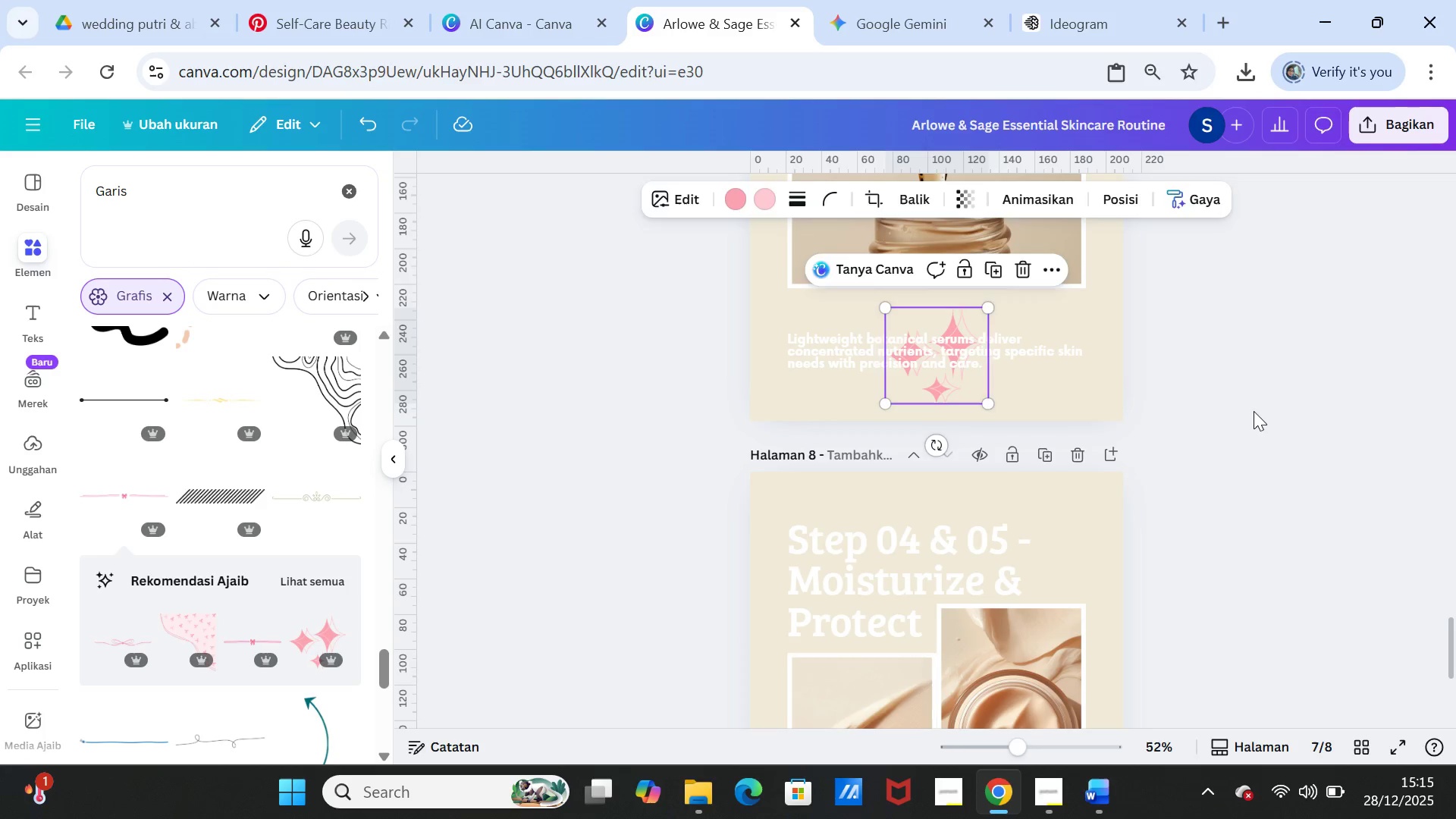 
left_click([1254, 411])
 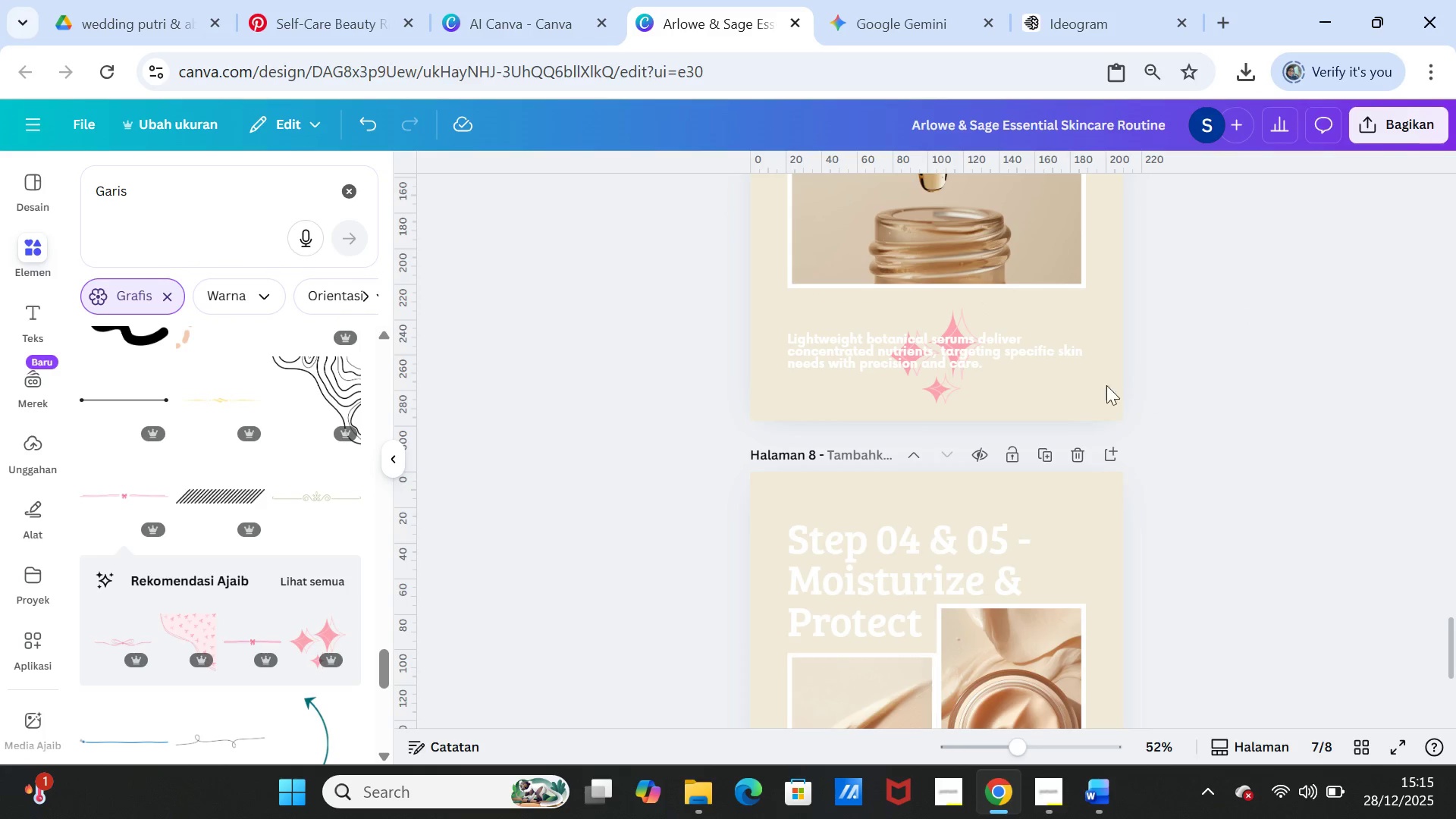 
left_click_drag(start_coordinate=[1055, 362], to_coordinate=[1056, 357])
 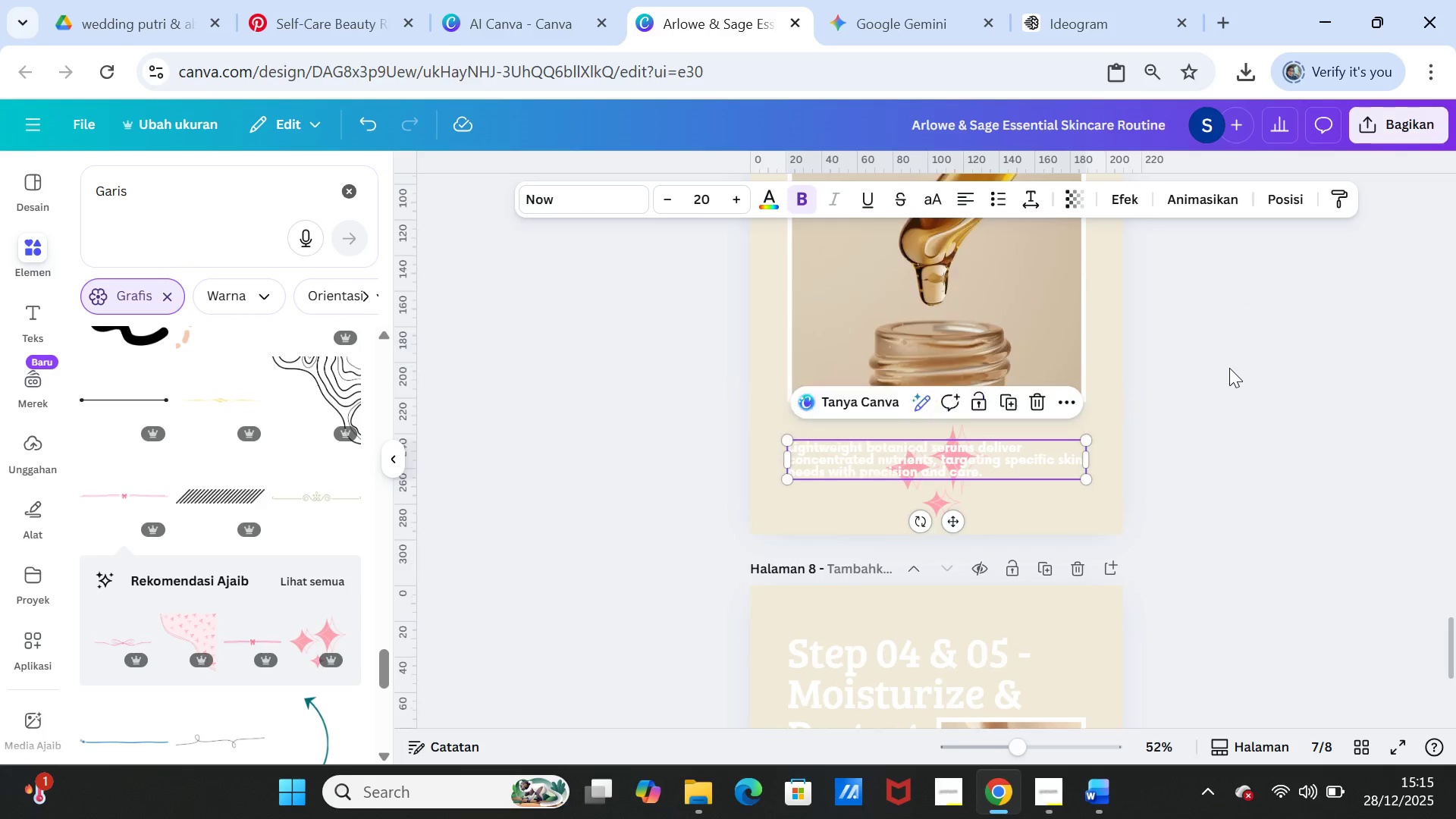 
scroll: coordinate [1229, 368], scroll_direction: up, amount: 1.0
 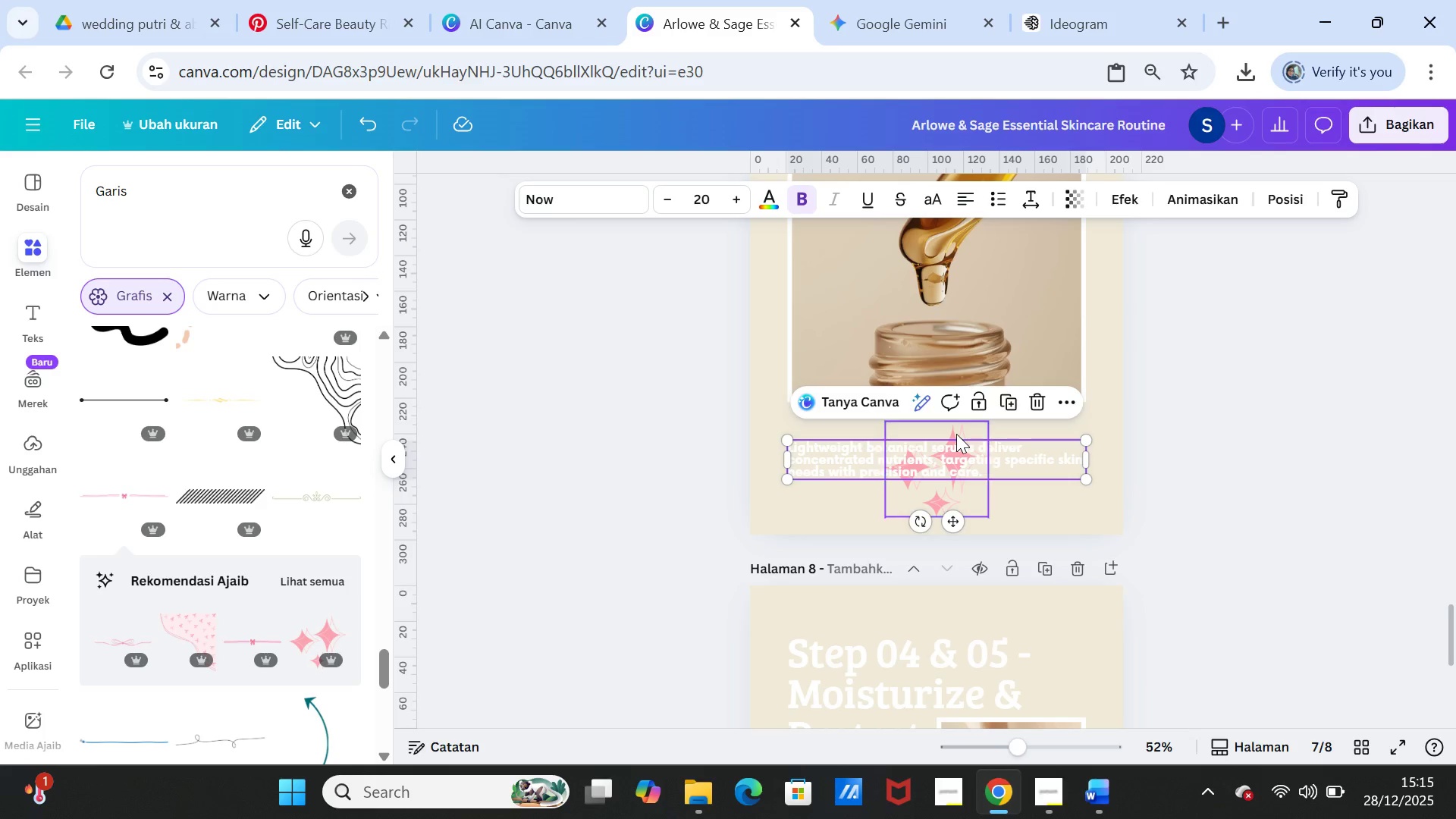 
left_click_drag(start_coordinate=[956, 434], to_coordinate=[954, 418])
 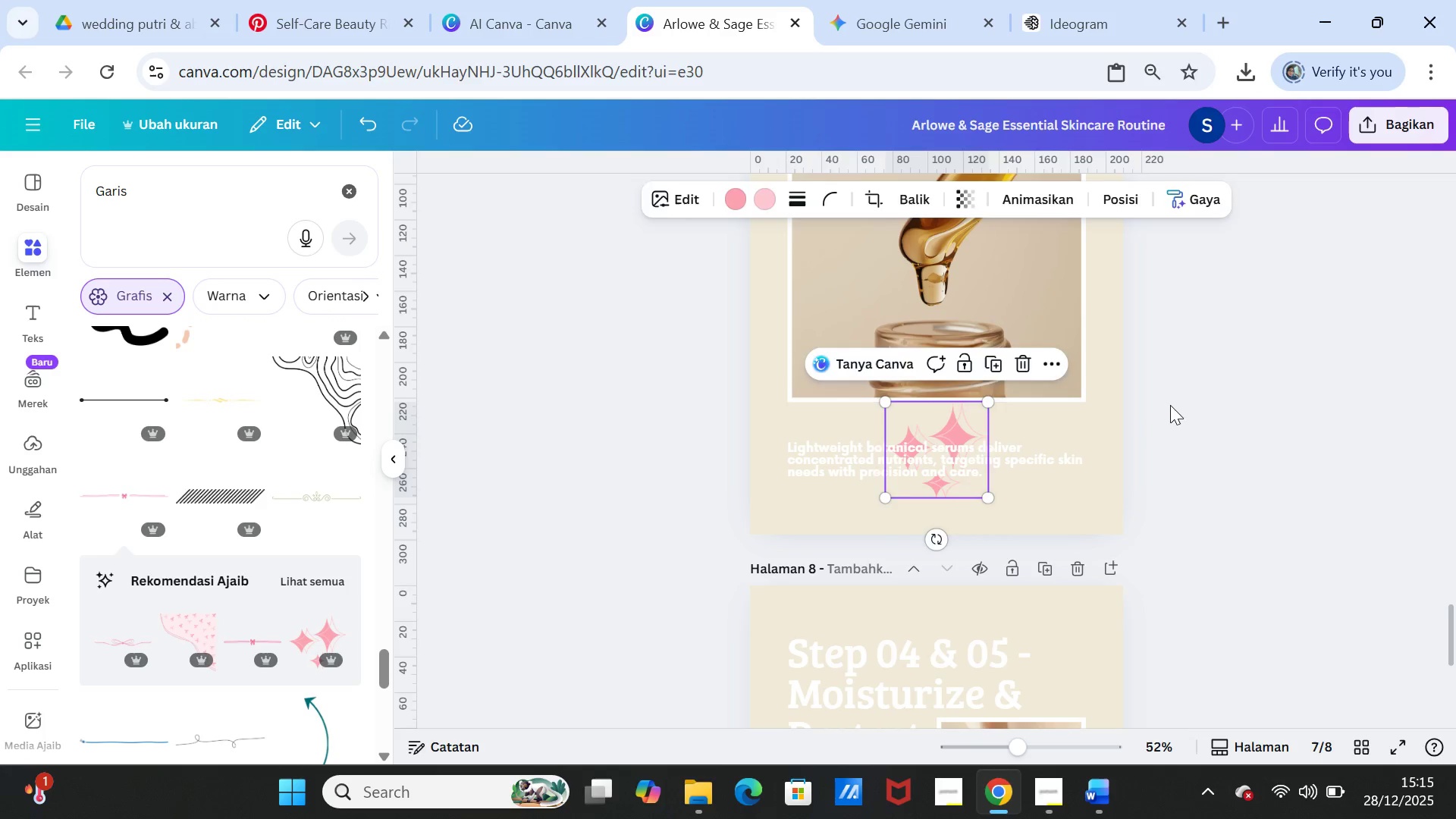 
left_click([1170, 405])
 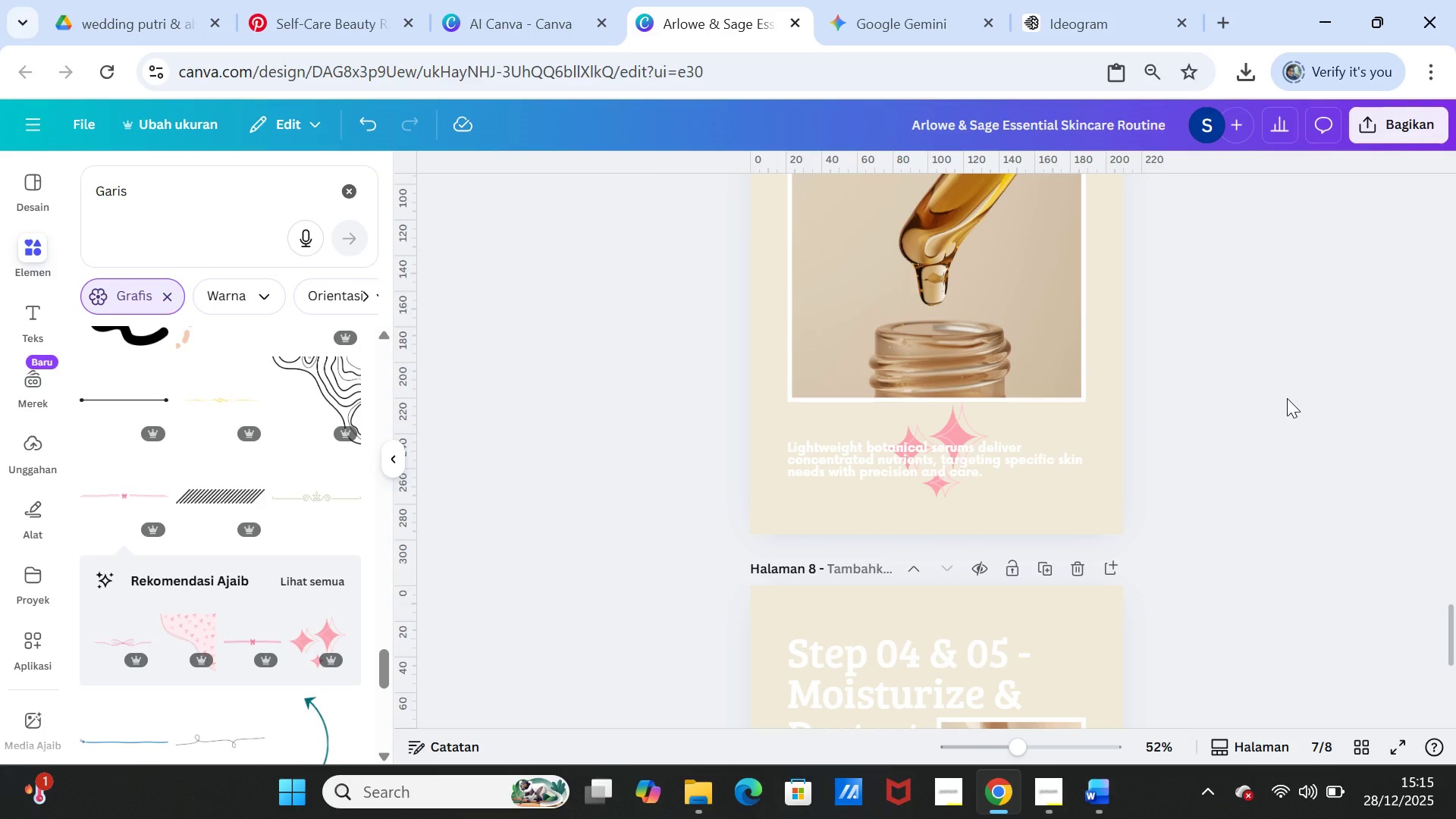 
scroll: coordinate [1287, 398], scroll_direction: down, amount: 3.0
 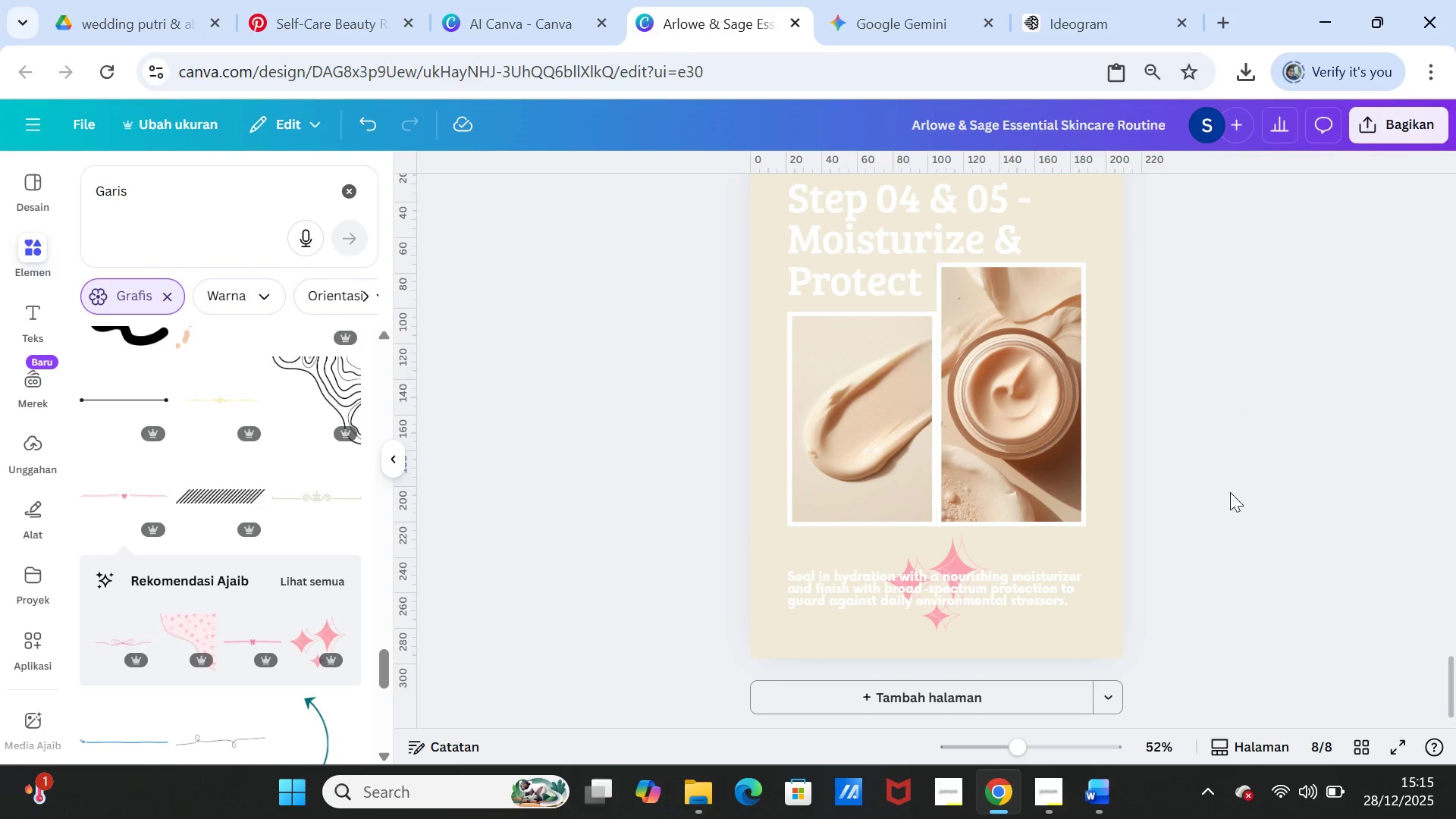 
left_click_drag(start_coordinate=[1068, 590], to_coordinate=[1072, 588])
 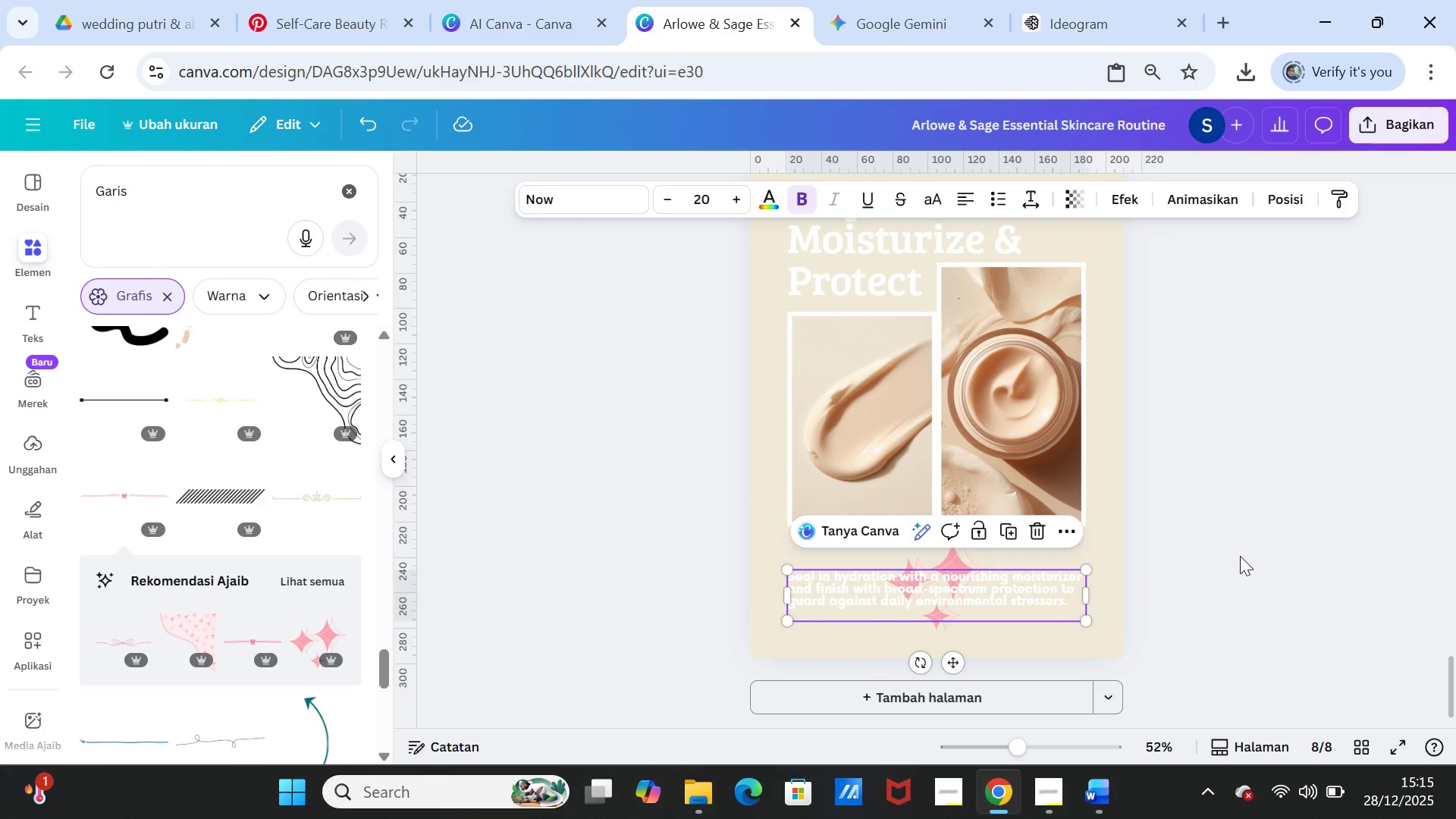 
left_click([1240, 556])
 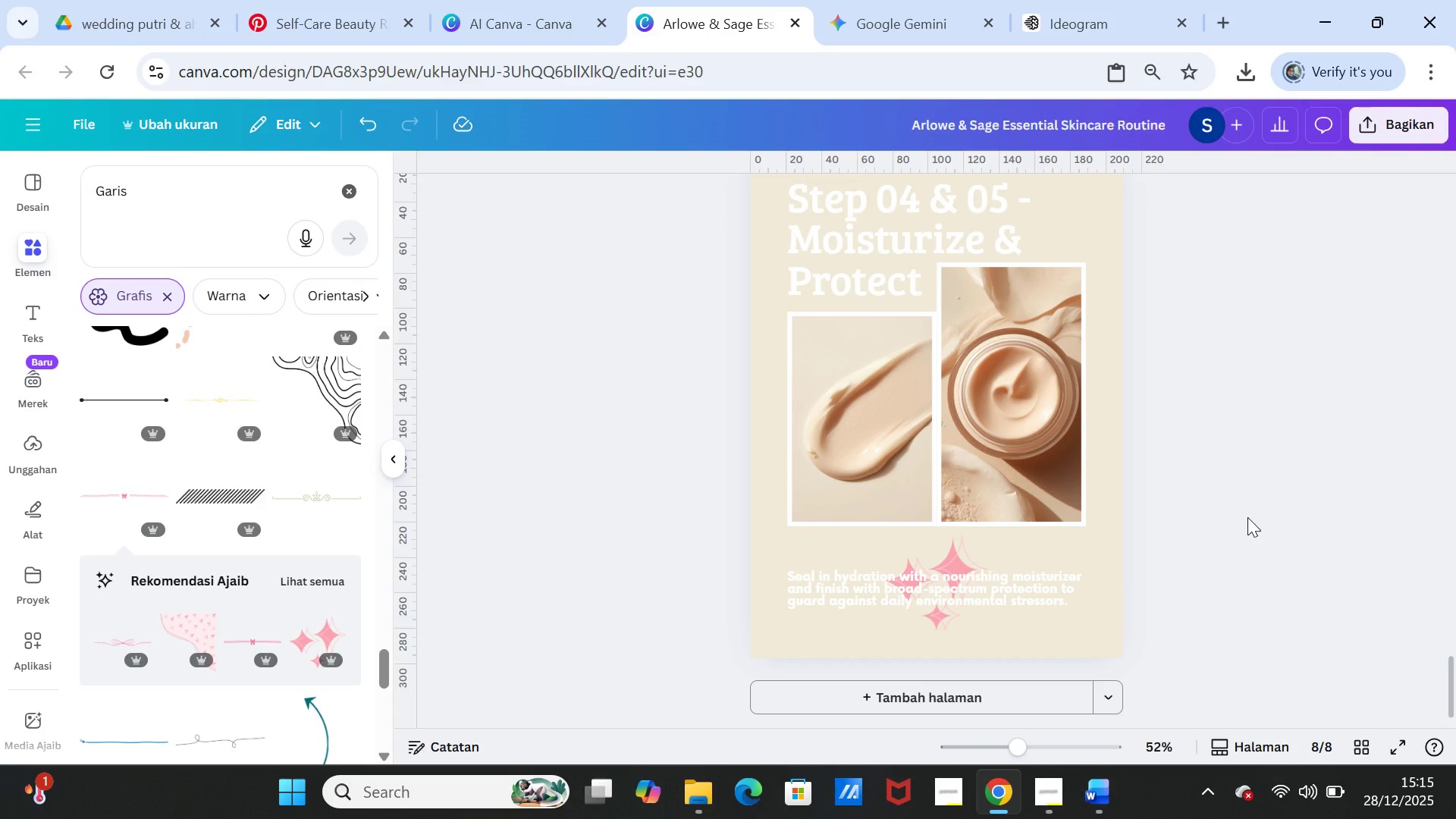 
scroll: coordinate [1247, 517], scroll_direction: up, amount: 1.0
 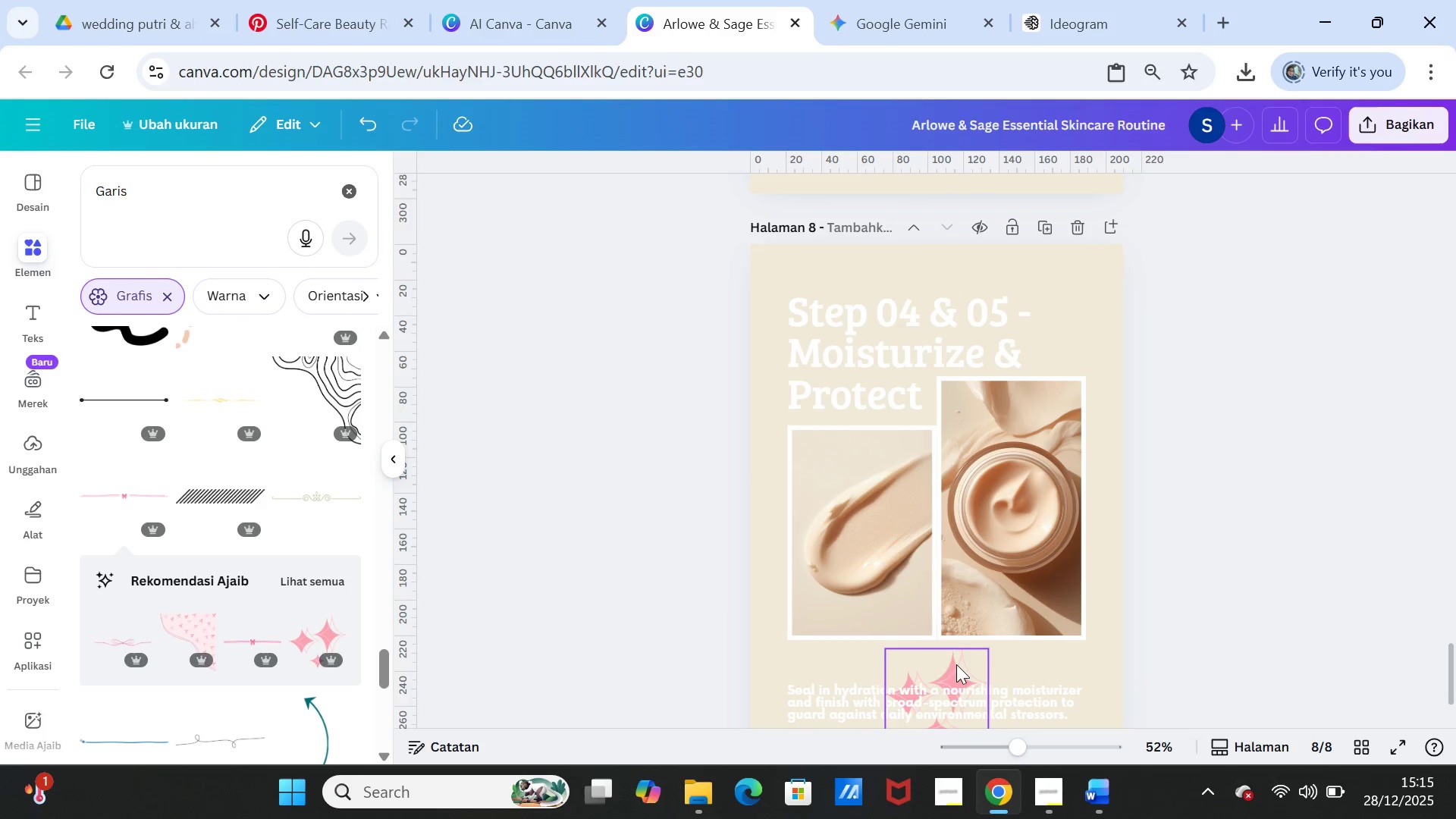 
left_click_drag(start_coordinate=[942, 665], to_coordinate=[946, 658])
 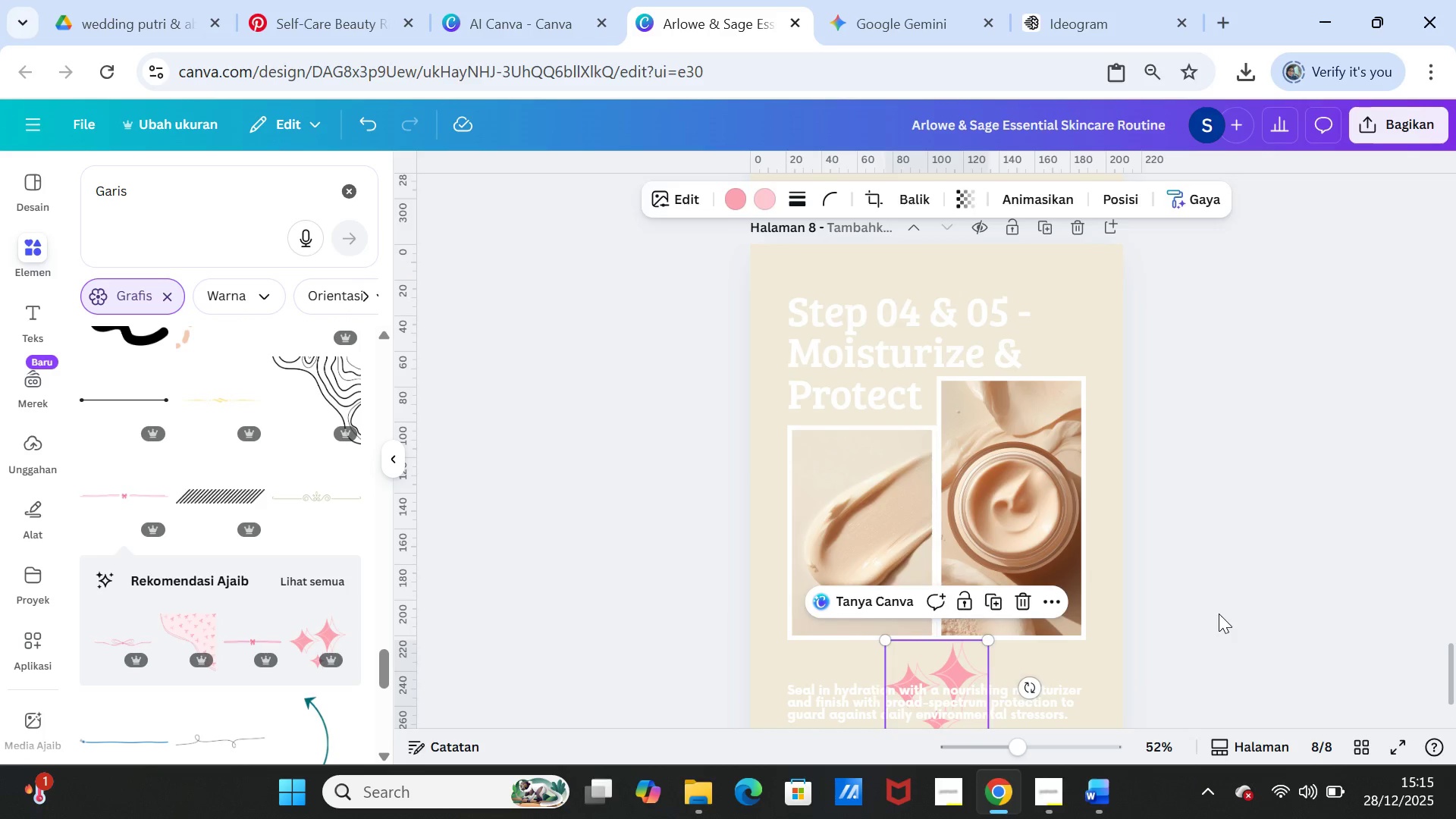 
left_click([1219, 613])
 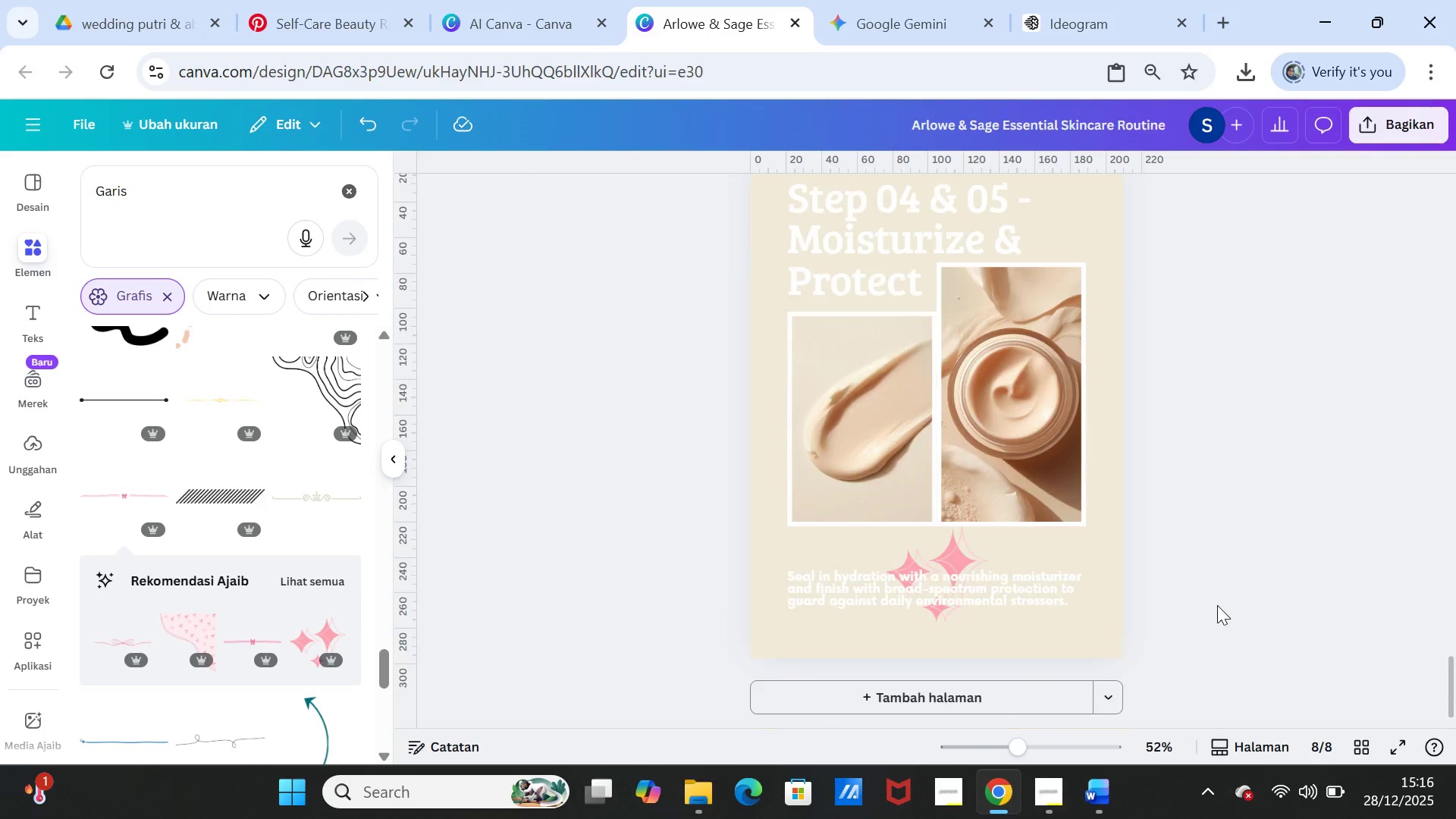 
scroll: coordinate [1217, 605], scroll_direction: down, amount: 2.0
 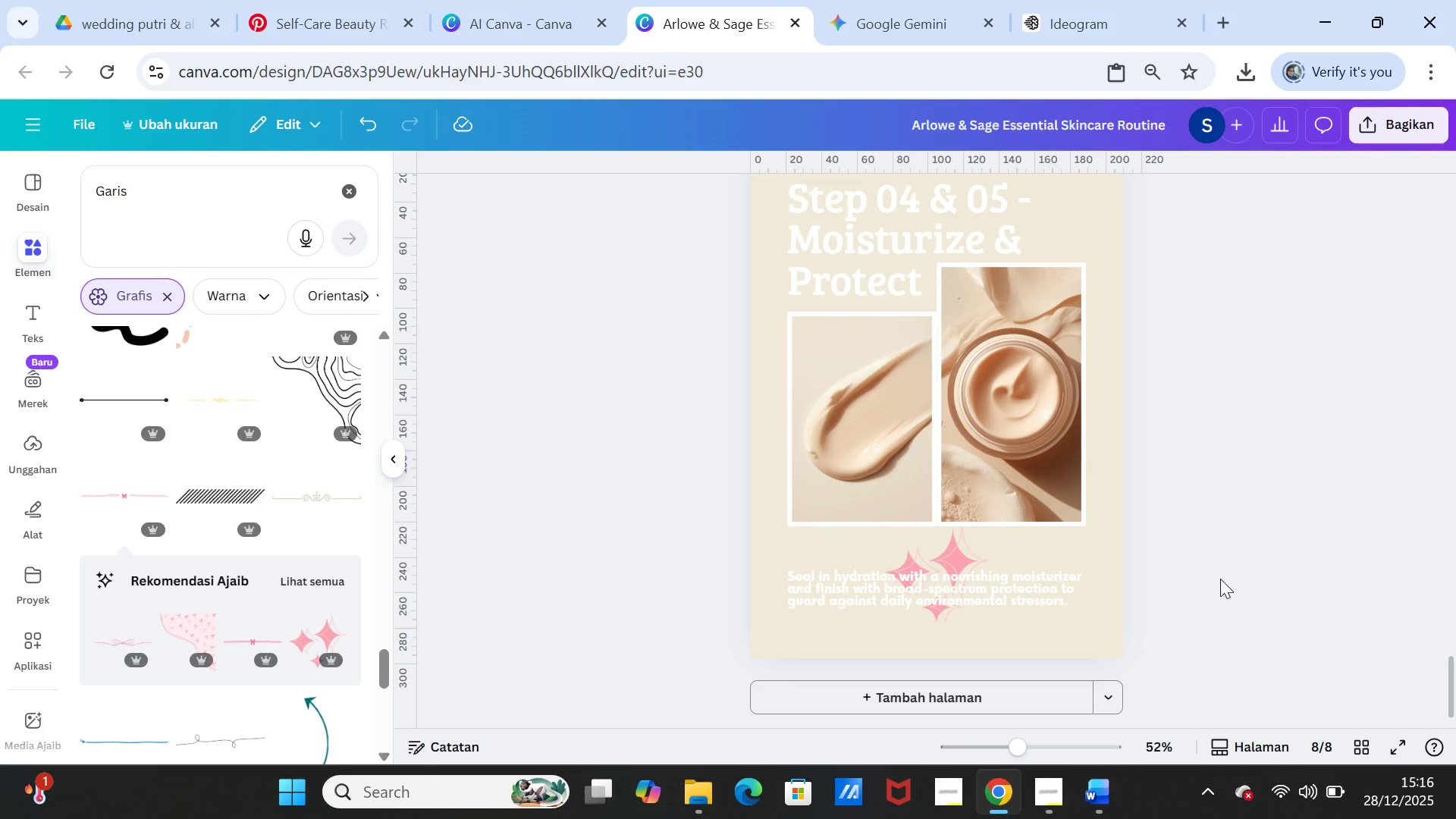 
scroll: coordinate [1219, 569], scroll_direction: up, amount: 9.0
 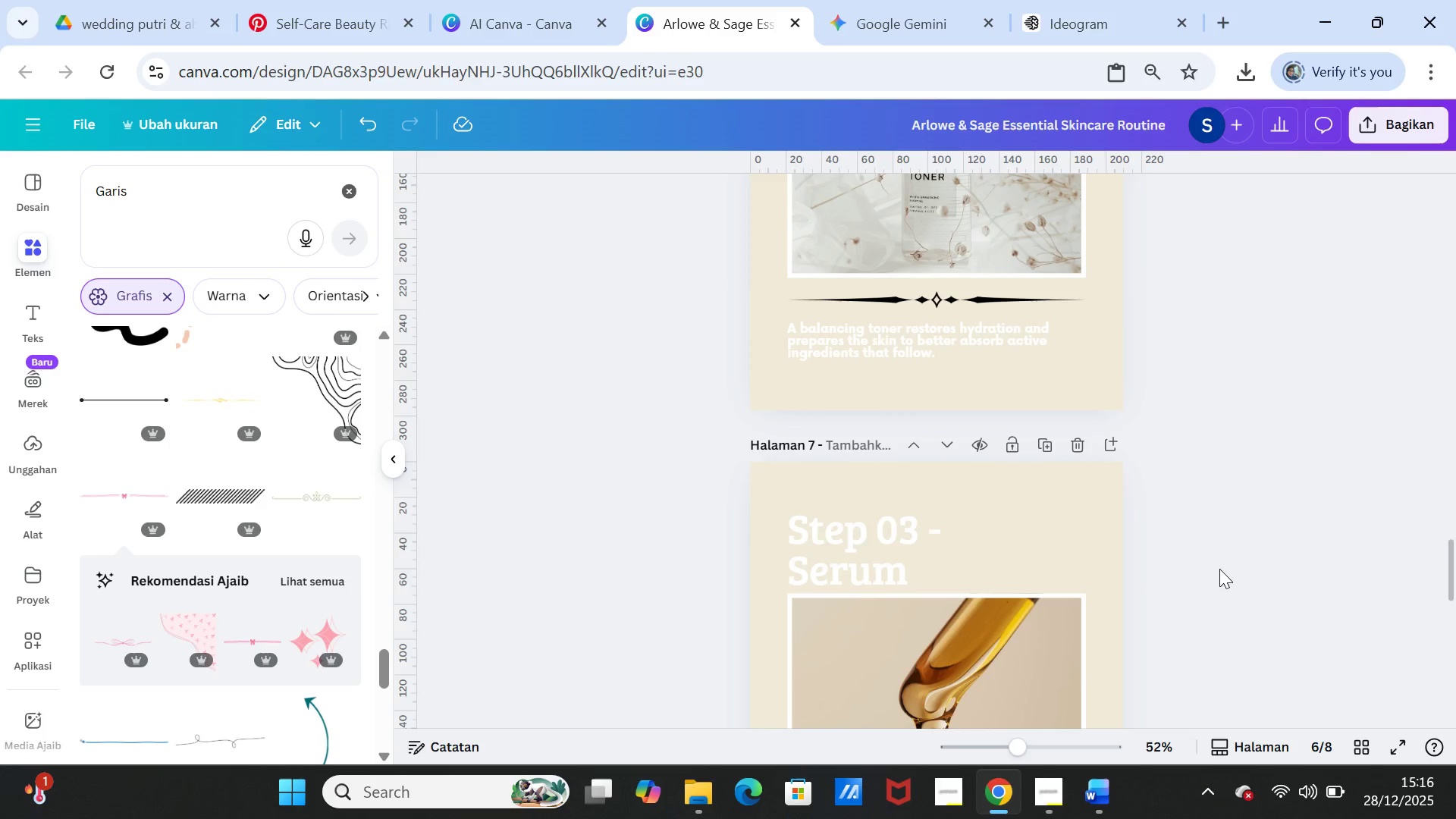 
scroll: coordinate [1219, 569], scroll_direction: down, amount: 1.0
 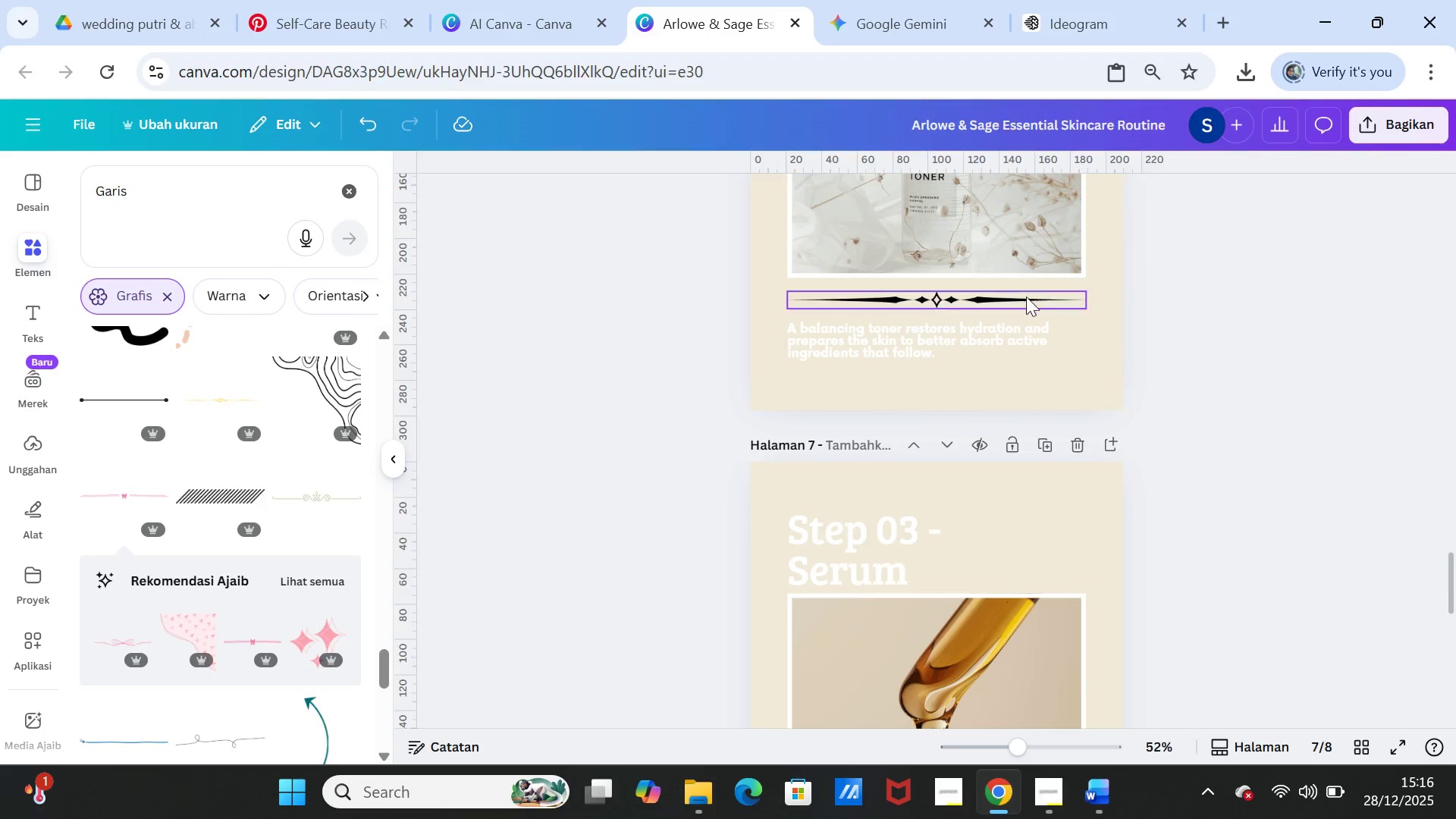 
left_click([1026, 300])
 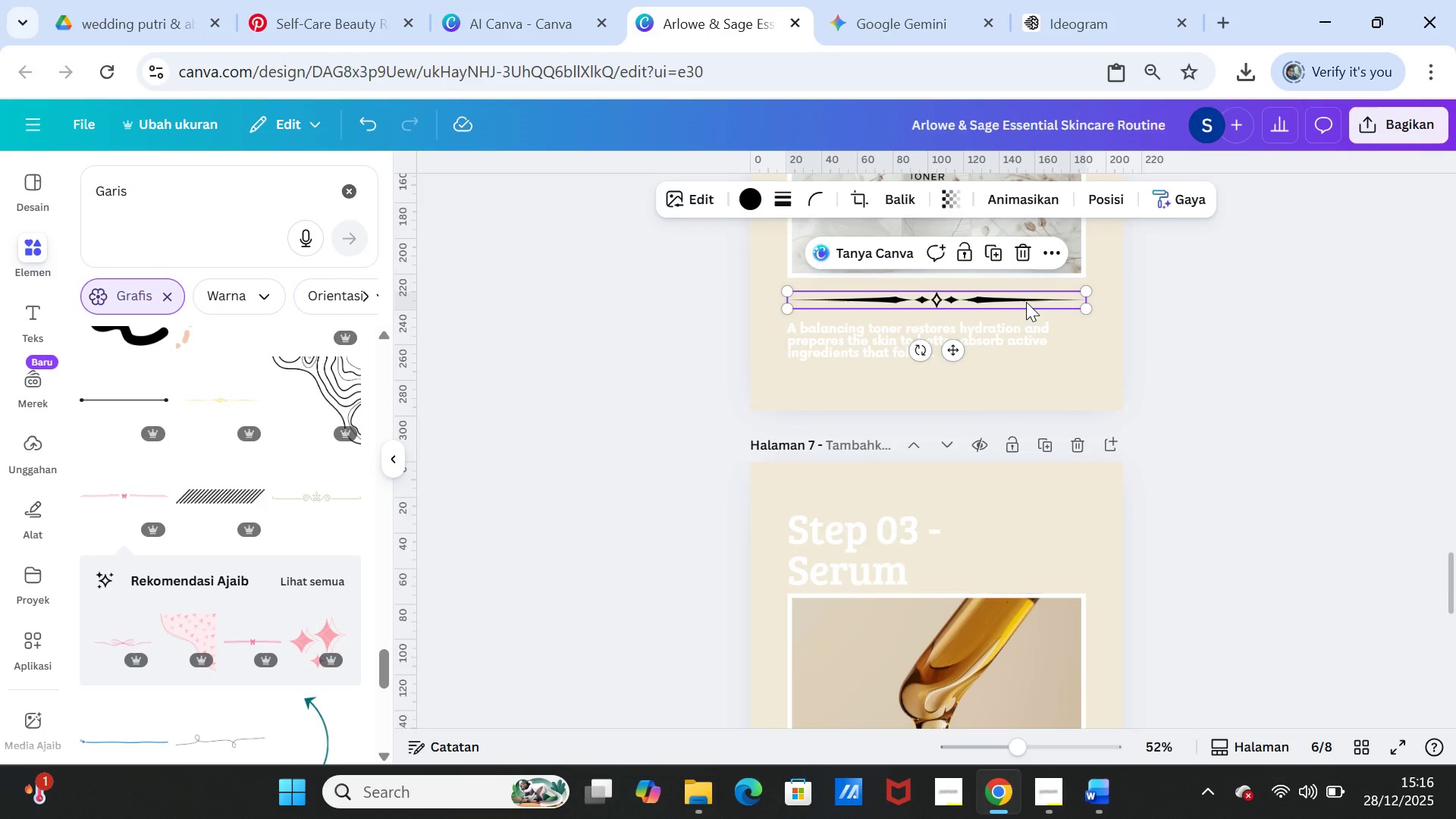 
key(Delete)
 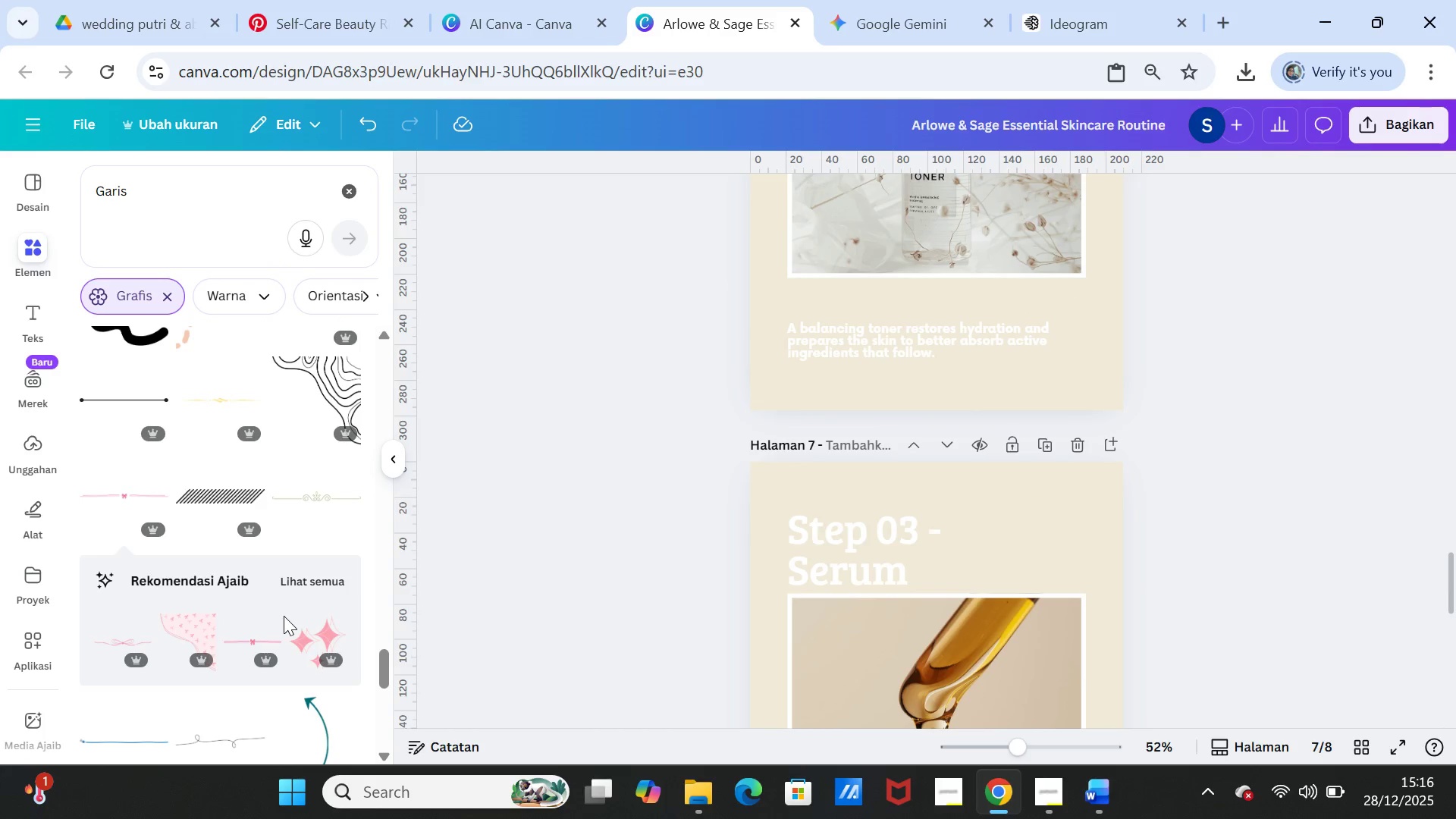 
scroll: coordinate [274, 617], scroll_direction: down, amount: 1.0
 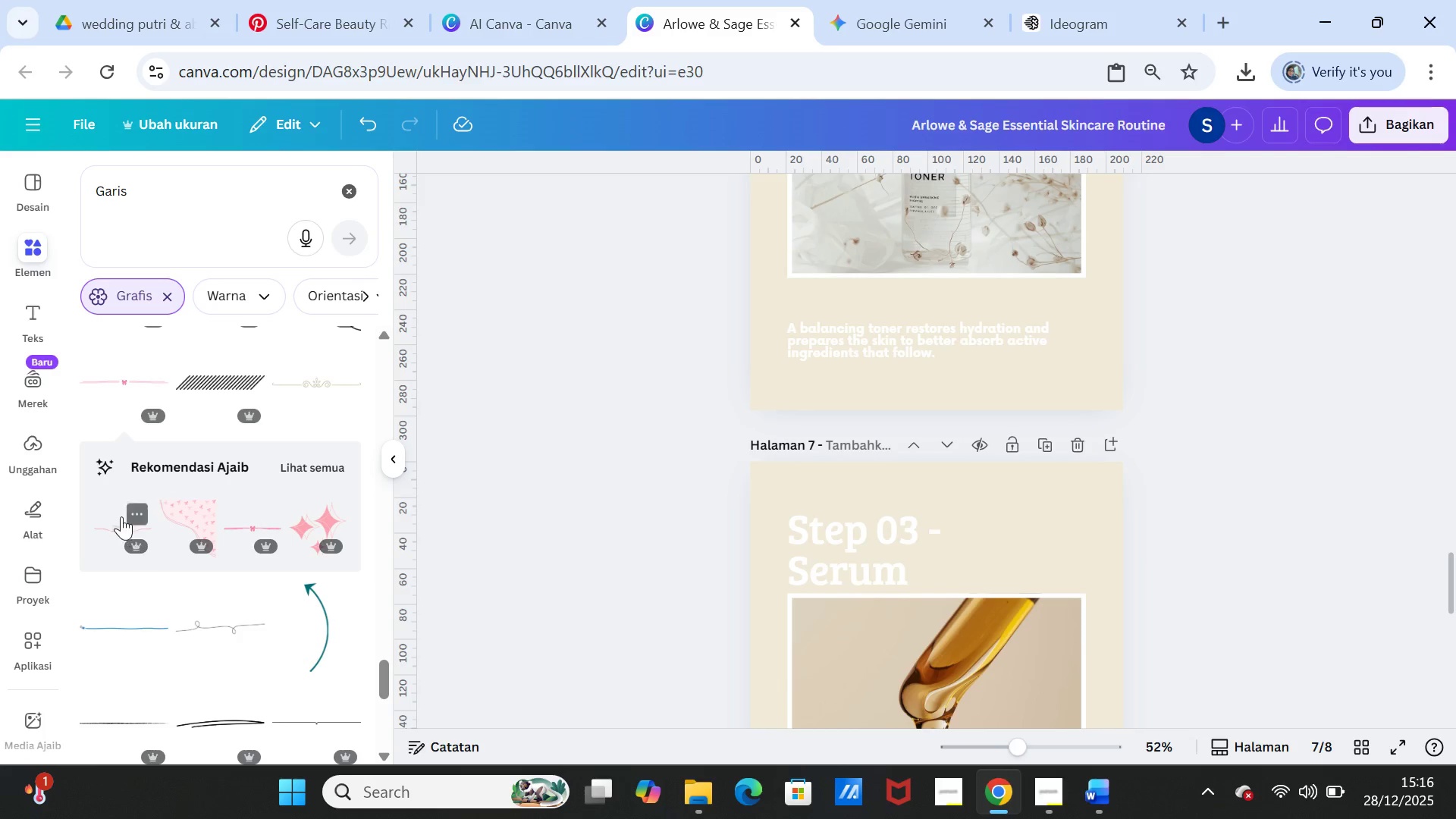 
left_click([121, 514])
 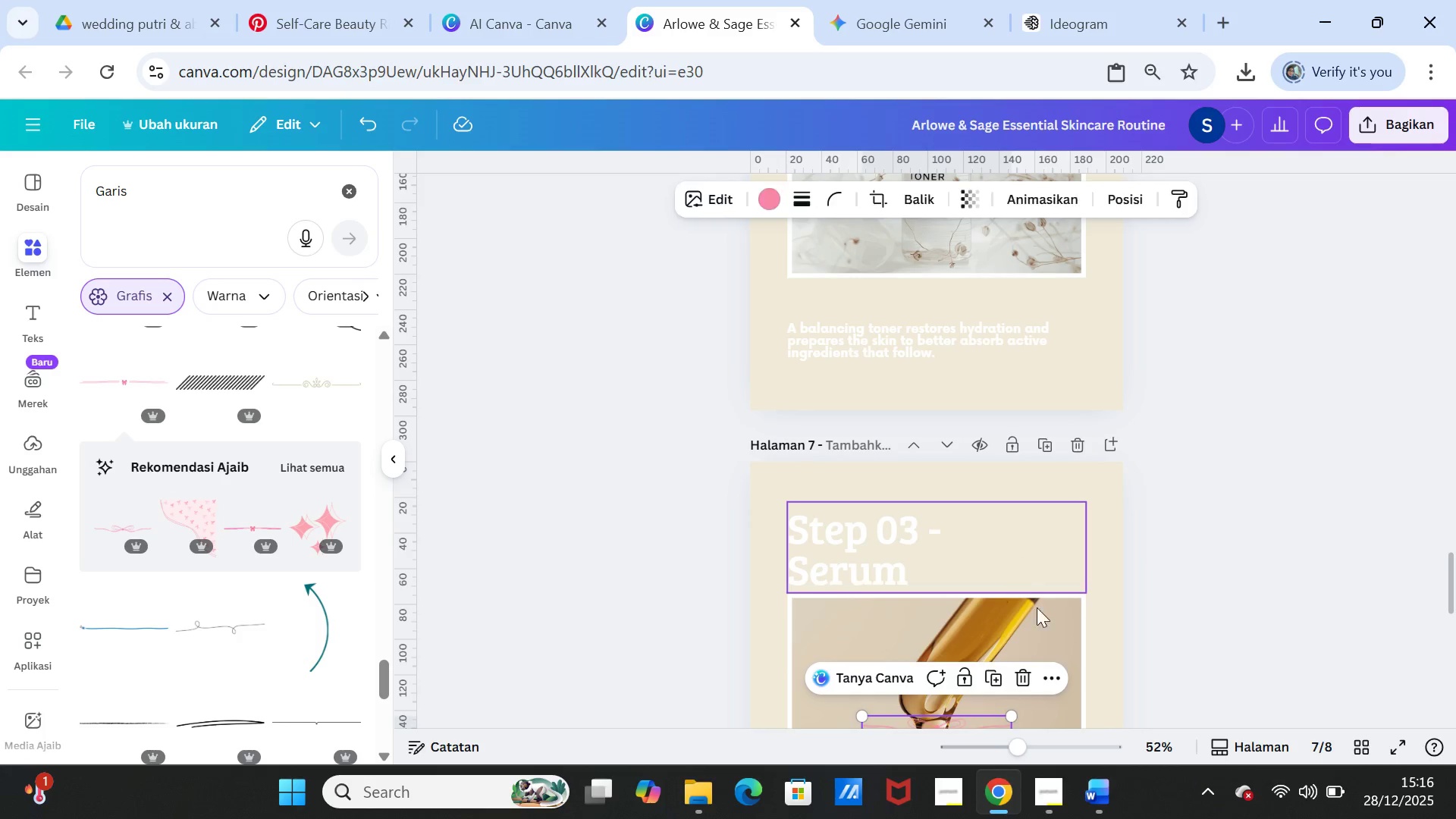 
scroll: coordinate [1062, 621], scroll_direction: down, amount: 1.0
 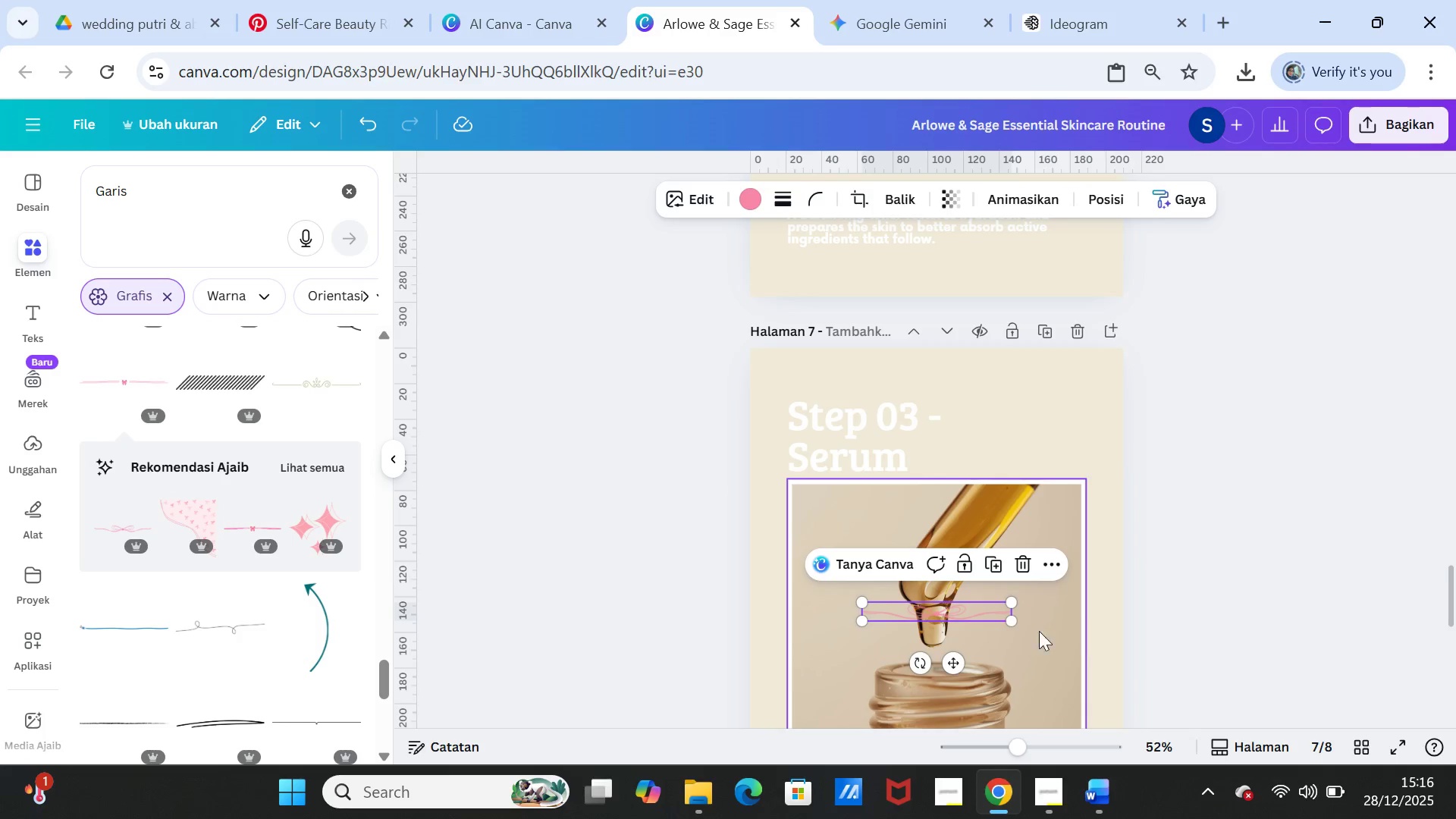 
mouse_move([990, 625])
 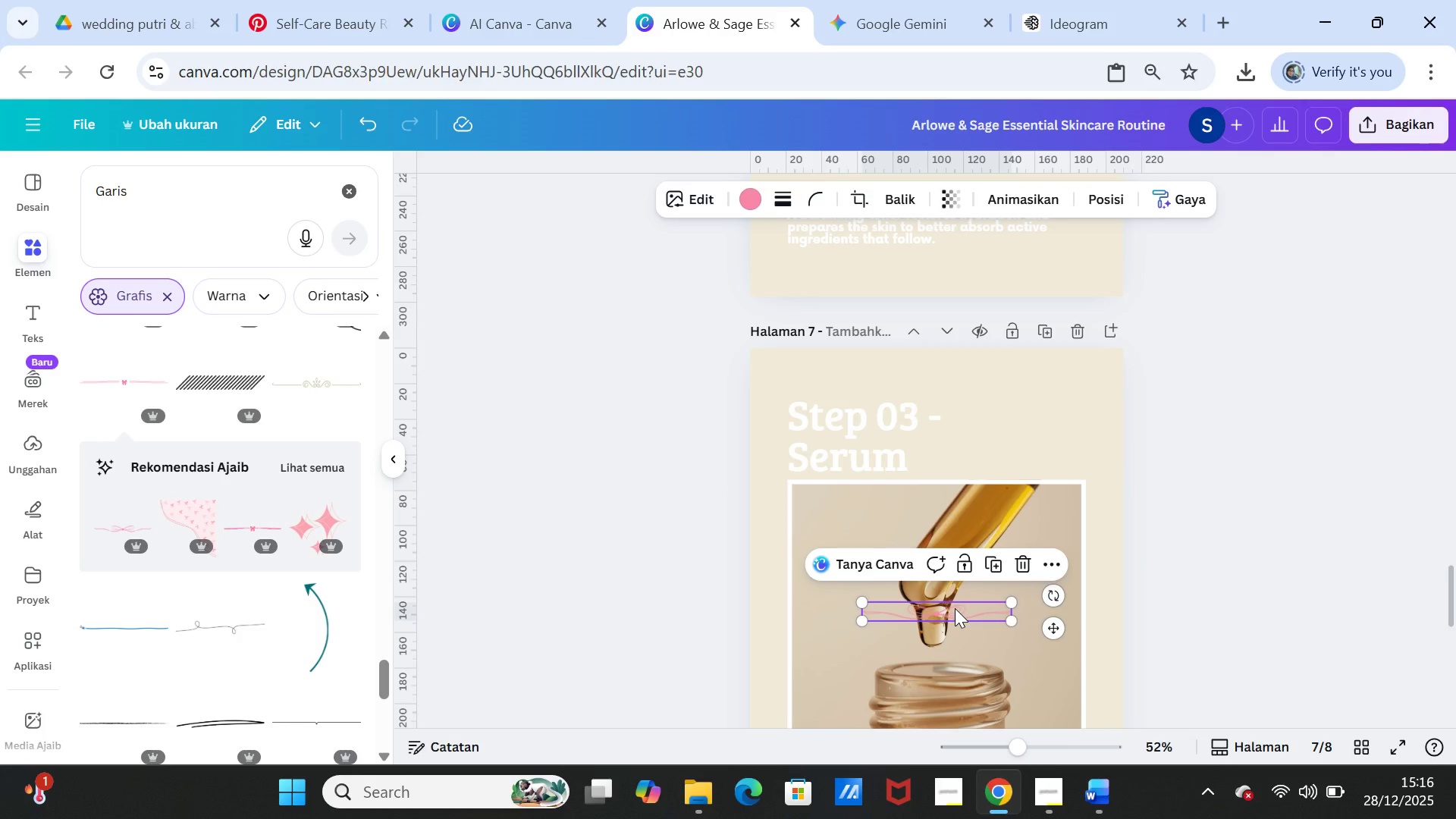 
left_click([955, 608])
 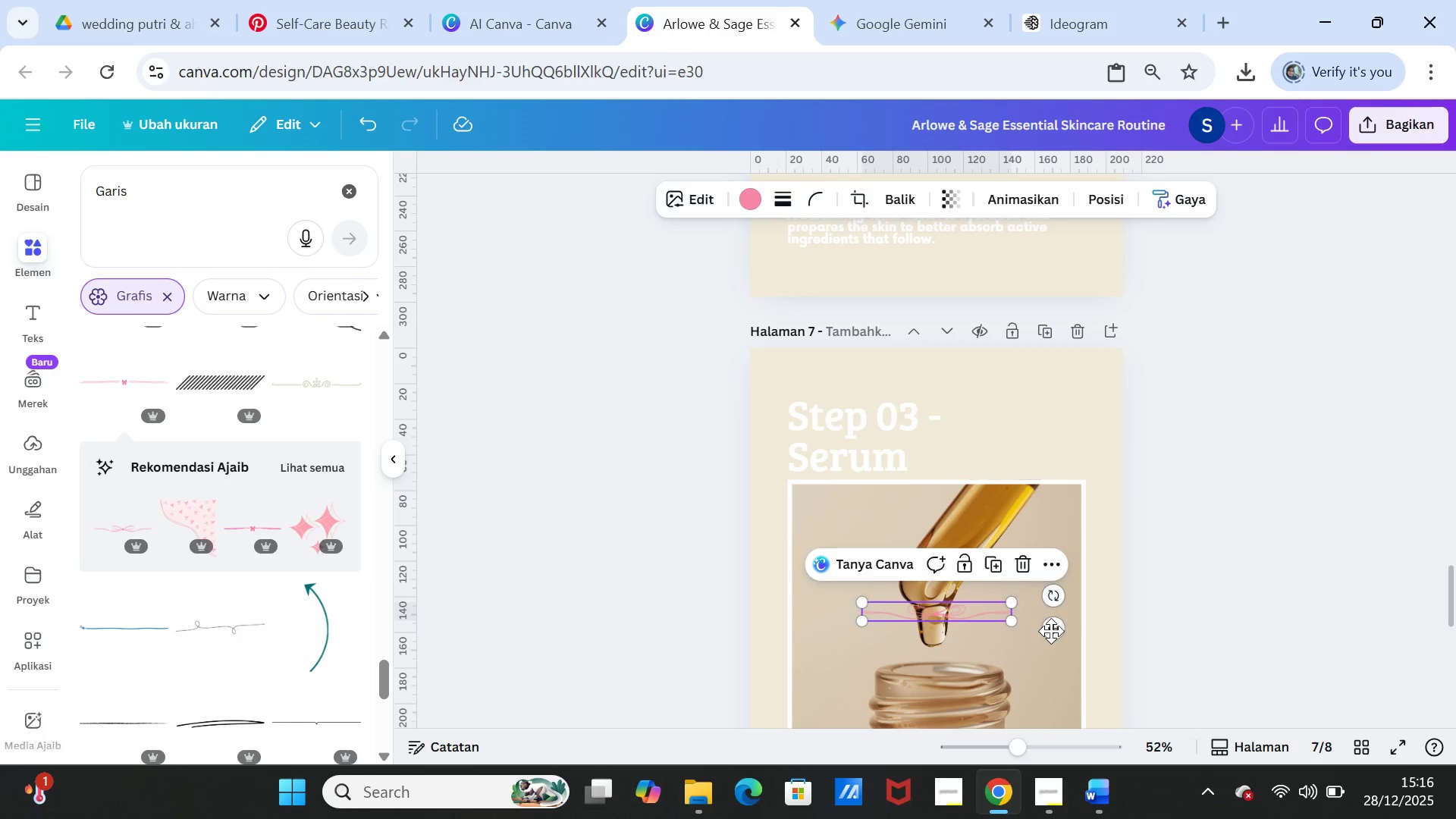 
left_click_drag(start_coordinate=[1051, 631], to_coordinate=[1030, 290])
 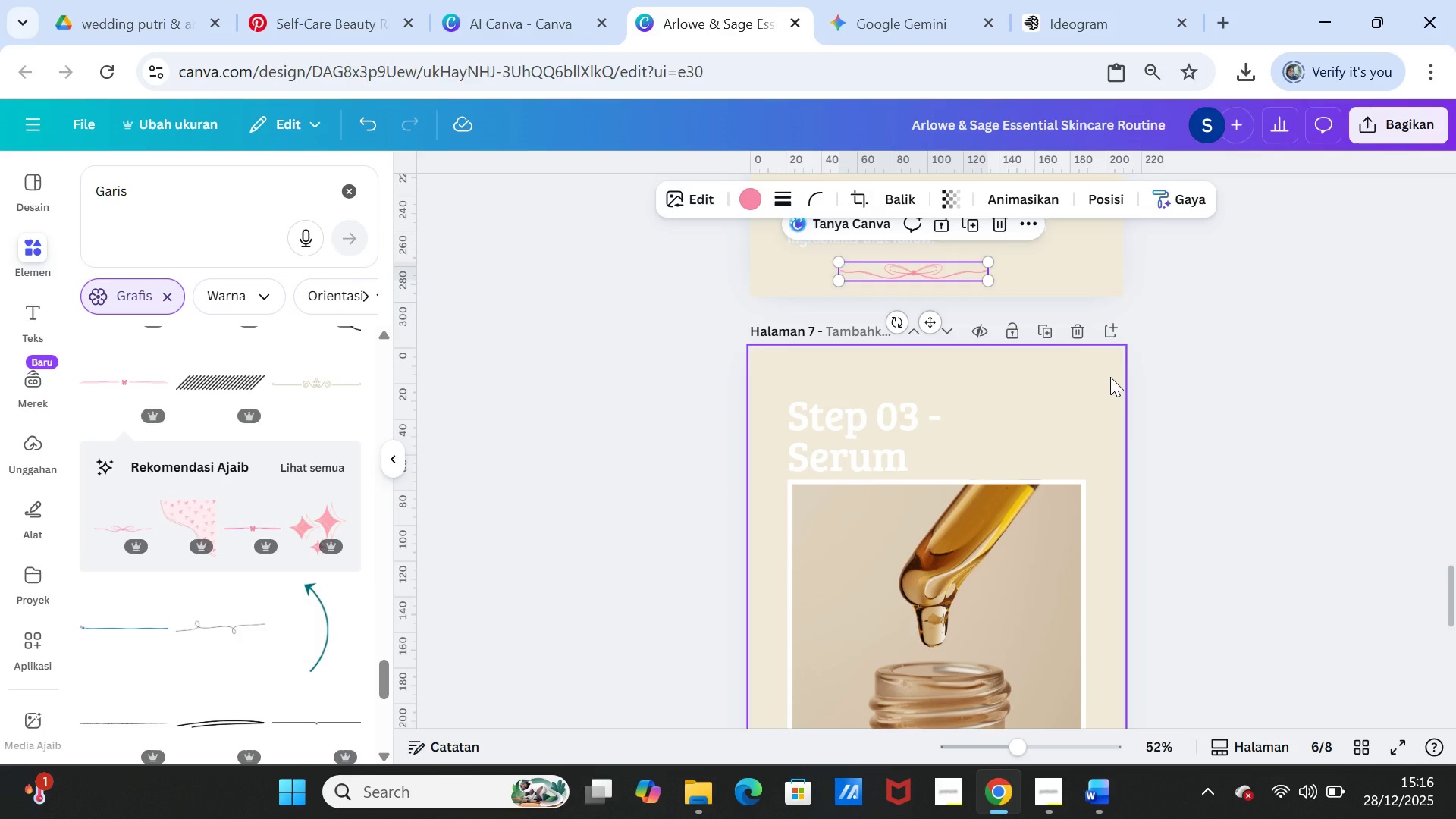 
scroll: coordinate [1110, 377], scroll_direction: up, amount: 1.0
 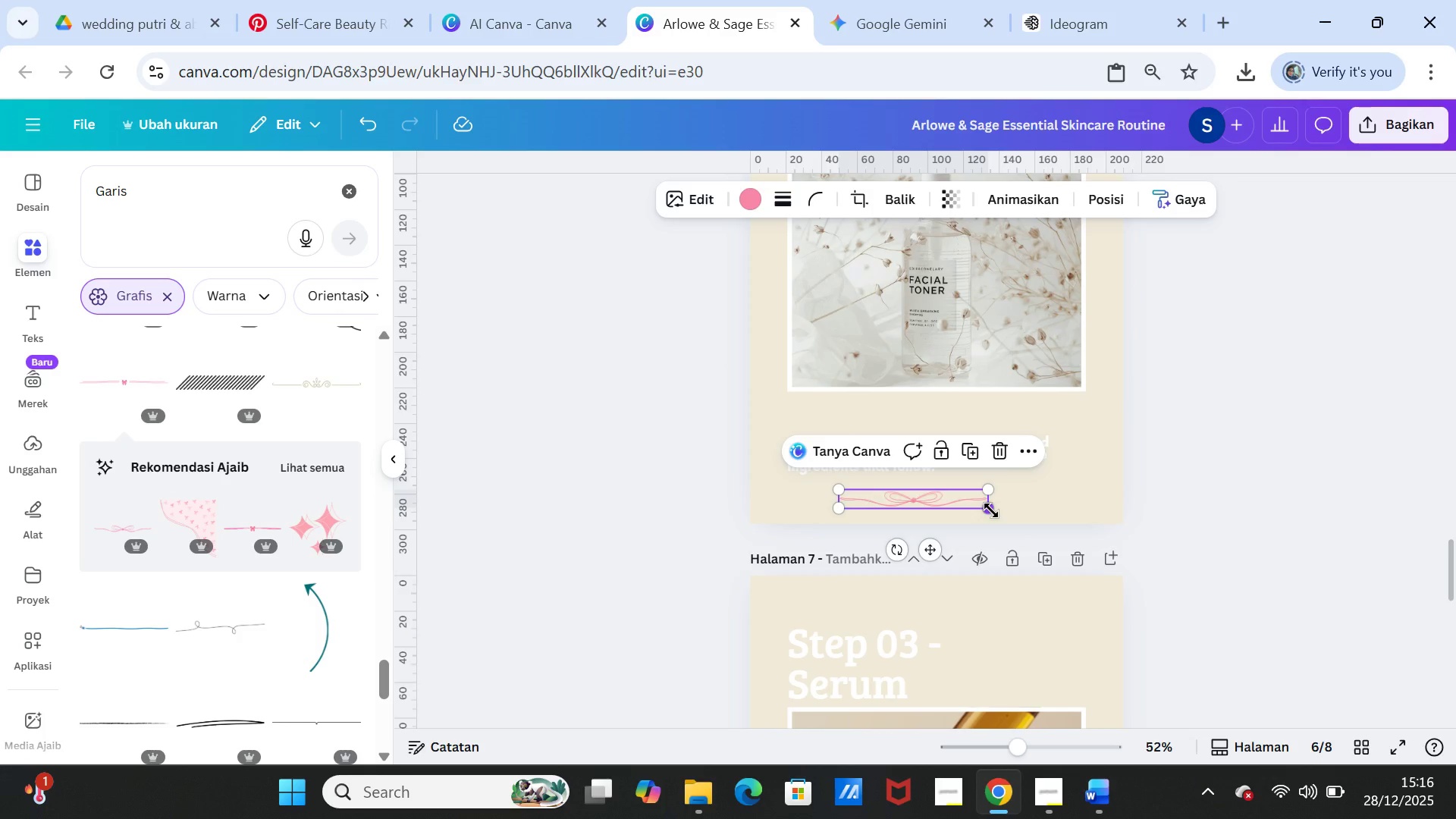 
left_click_drag(start_coordinate=[988, 507], to_coordinate=[1033, 510])
 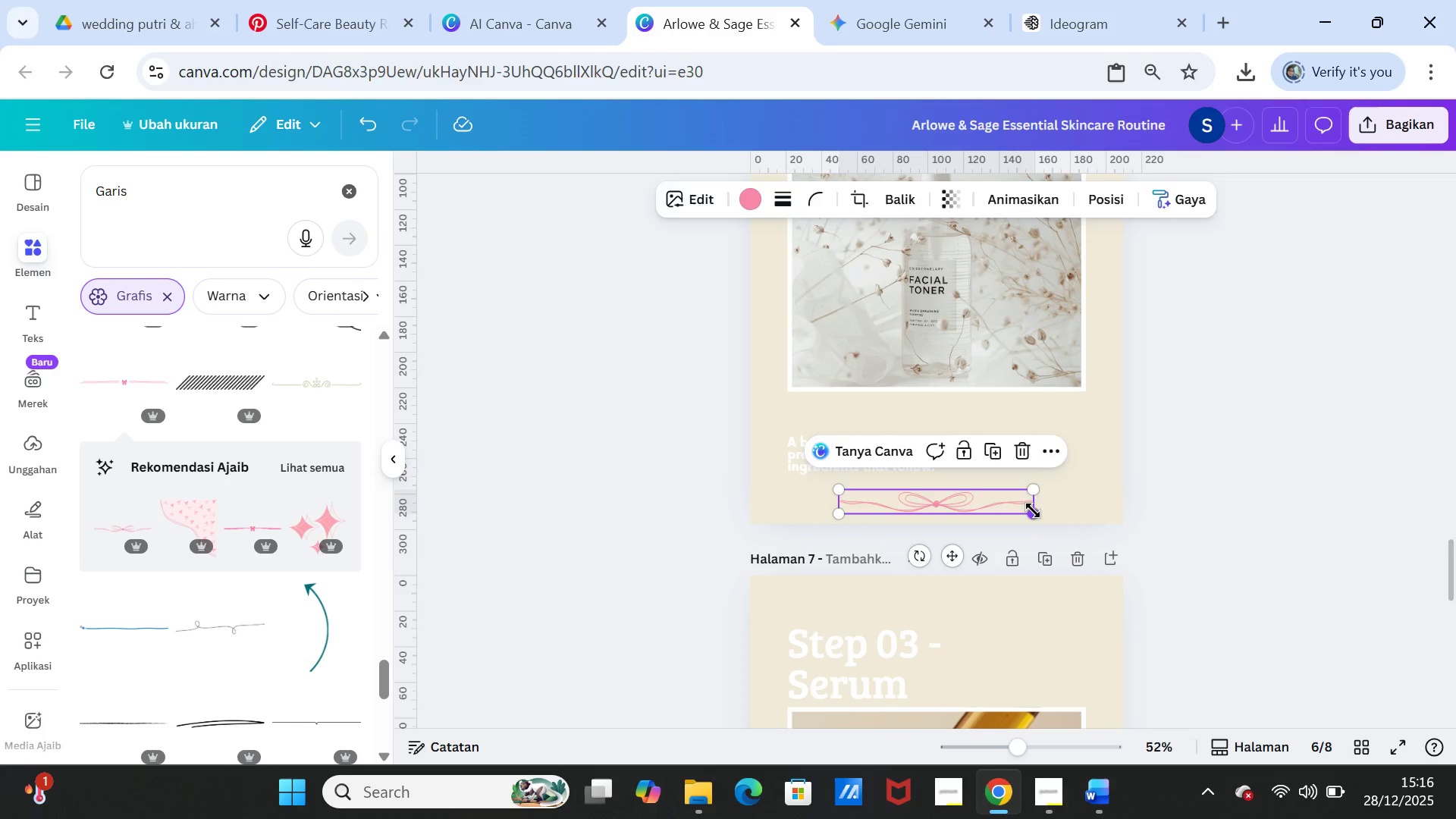 
key(Delete)
 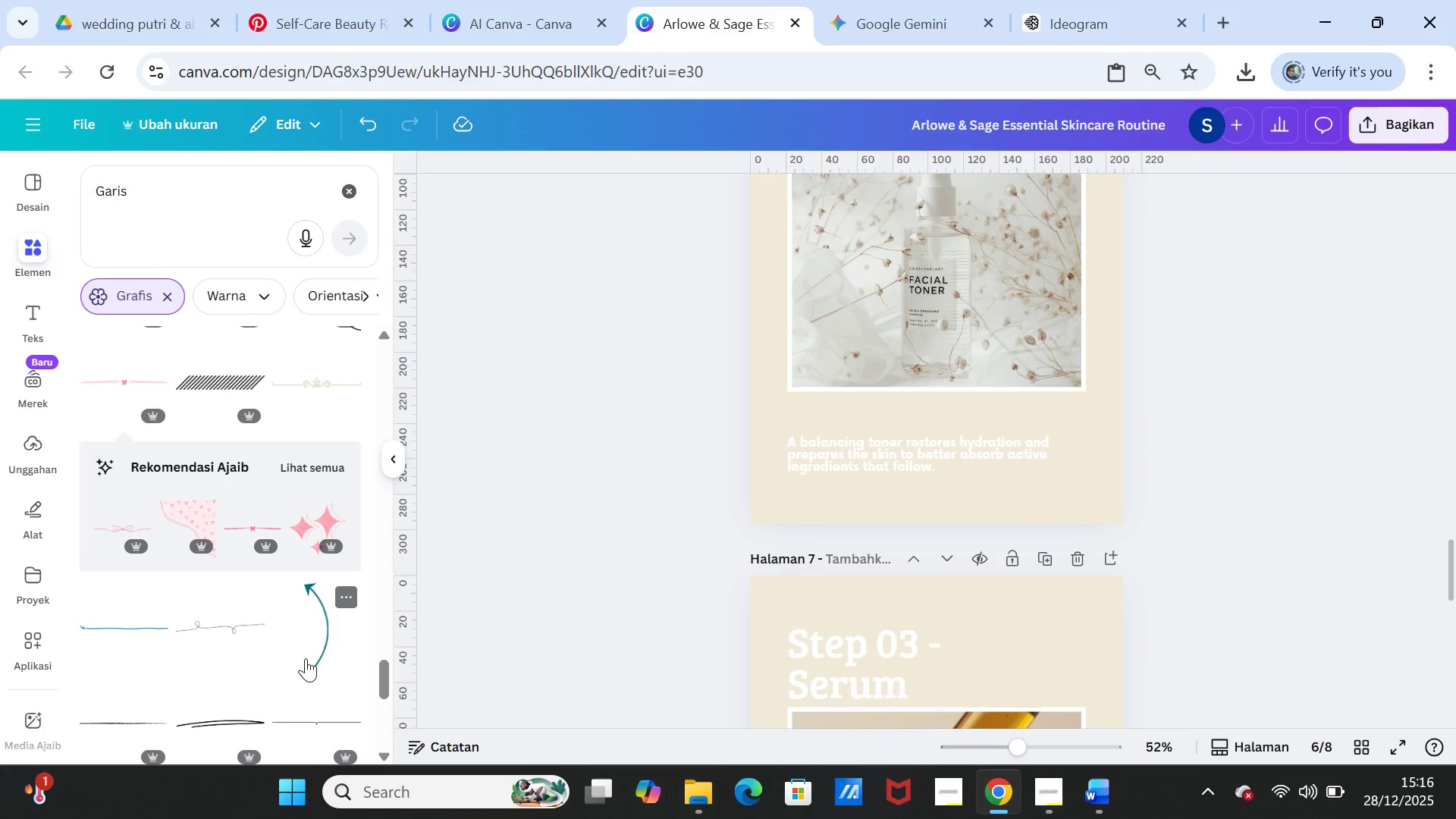 
left_click([249, 620])
 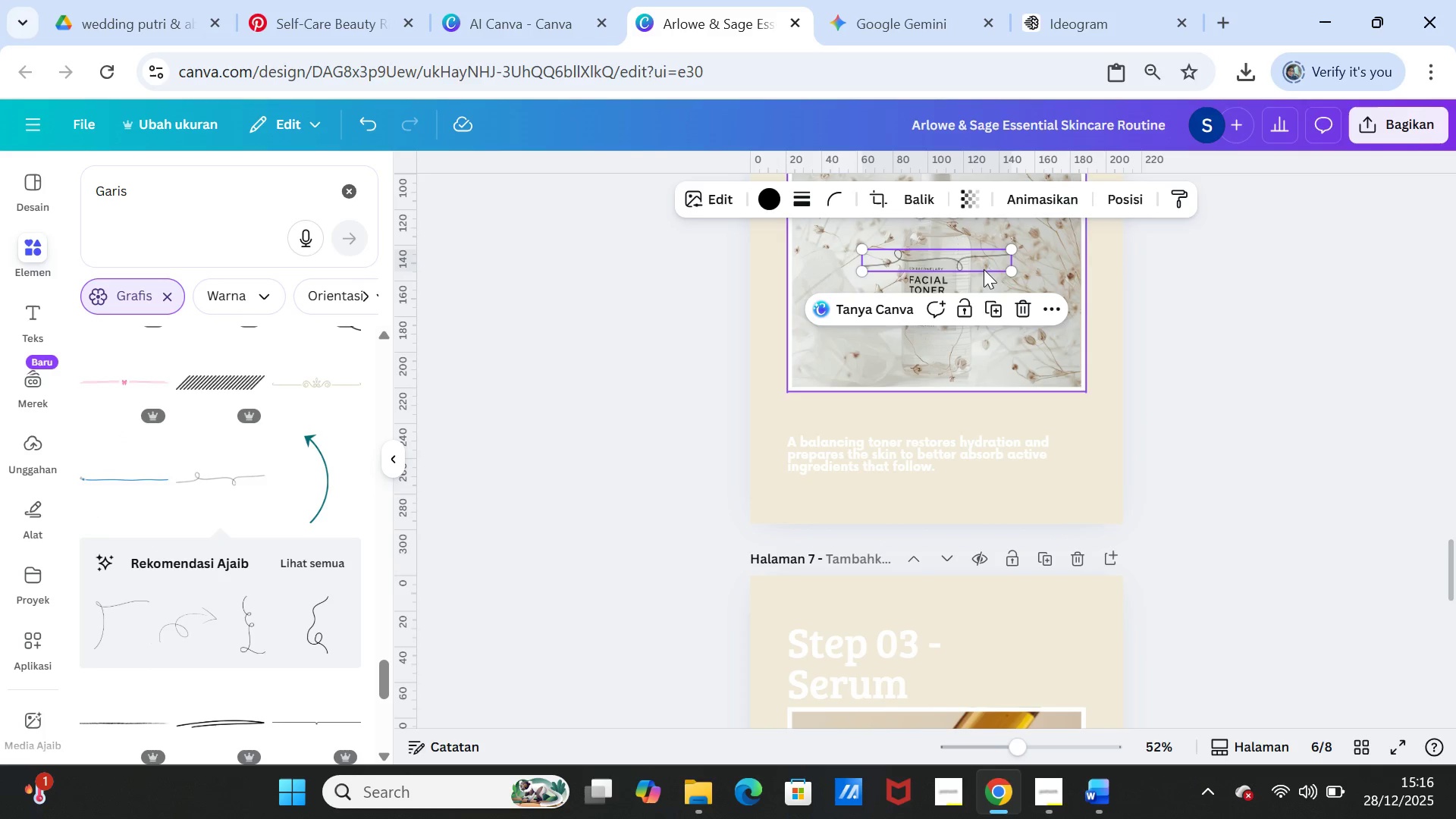 
left_click_drag(start_coordinate=[976, 250], to_coordinate=[973, 406])
 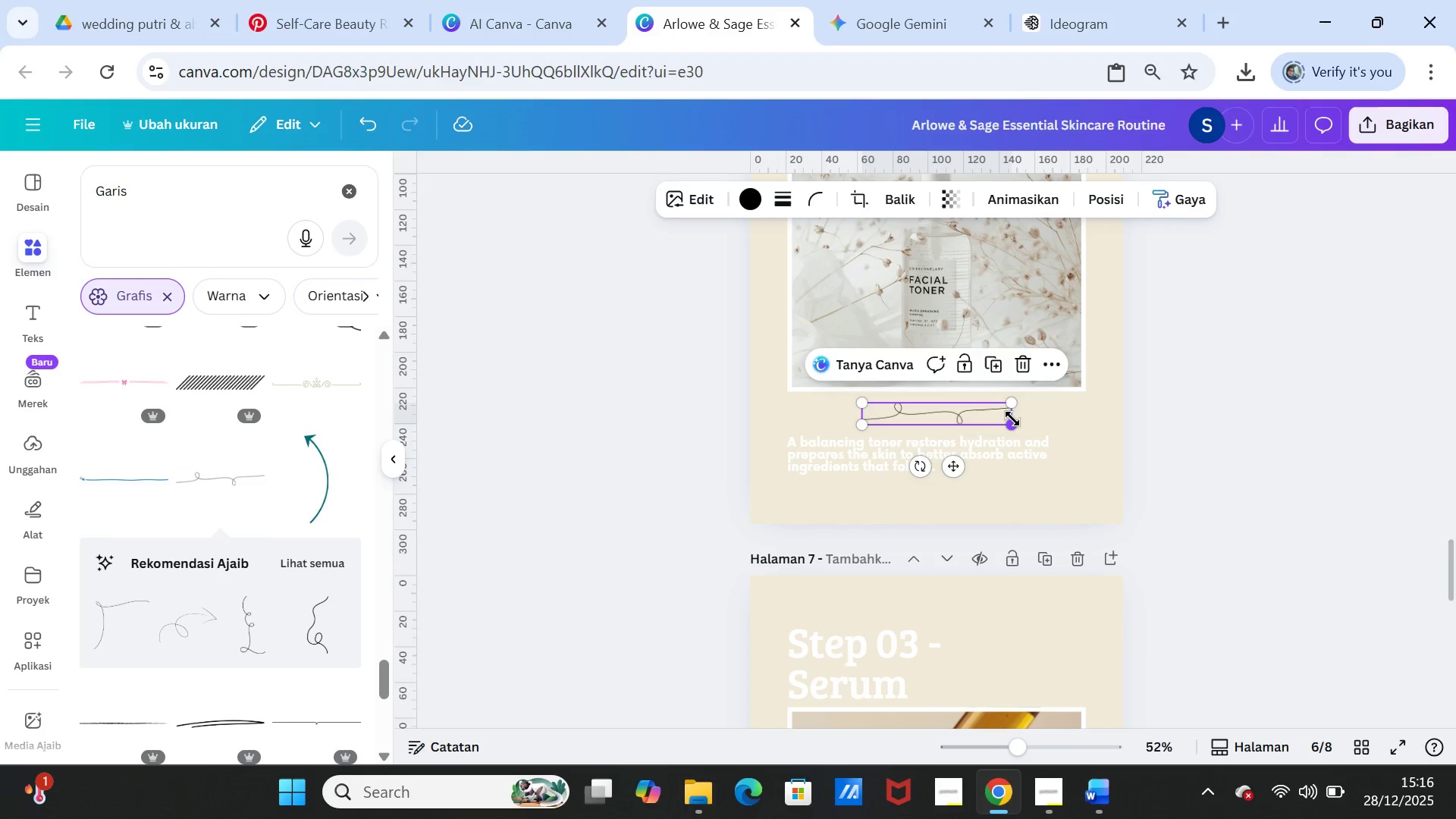 
left_click_drag(start_coordinate=[1012, 419], to_coordinate=[1070, 416])
 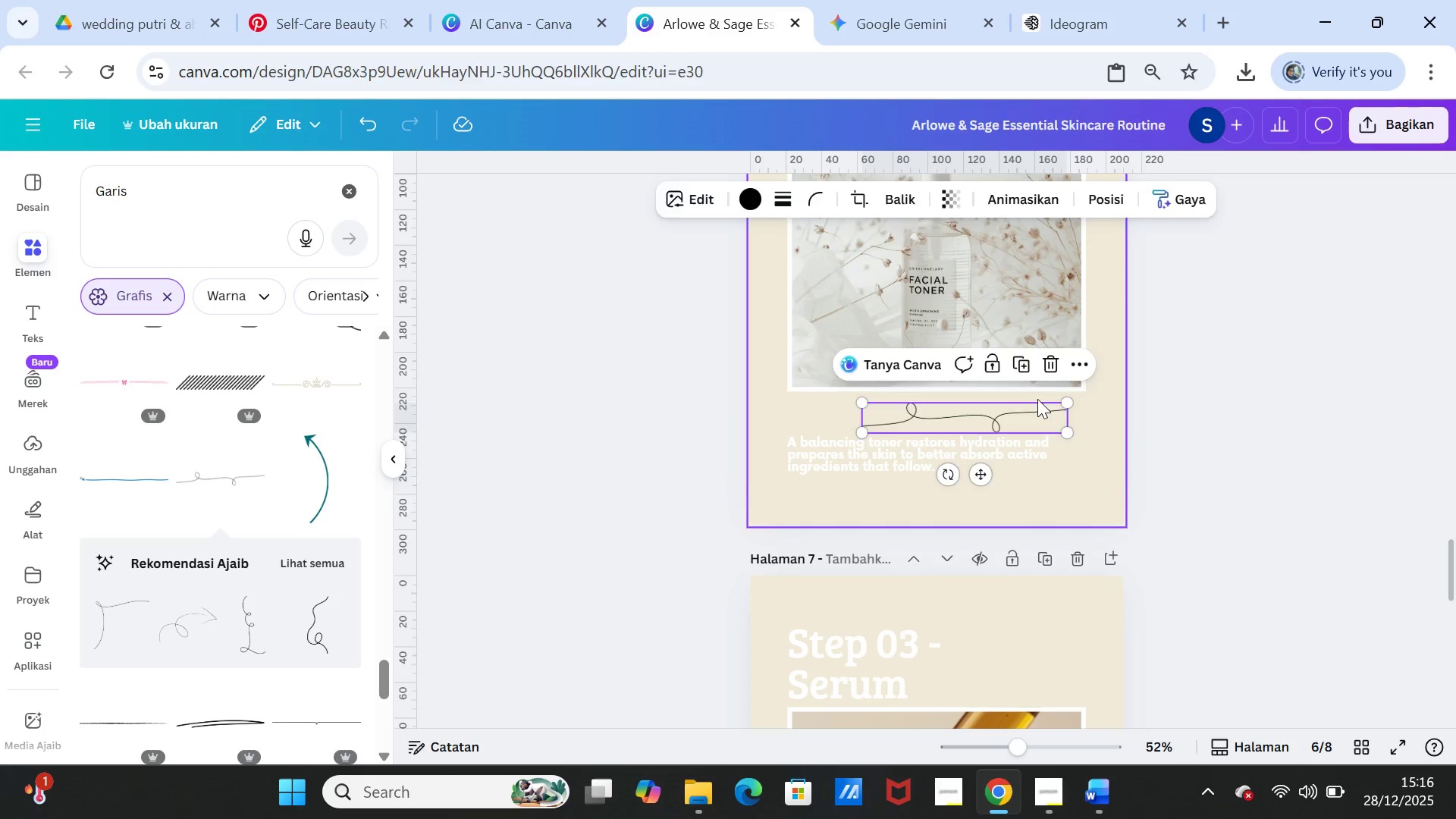 
key(Delete)
 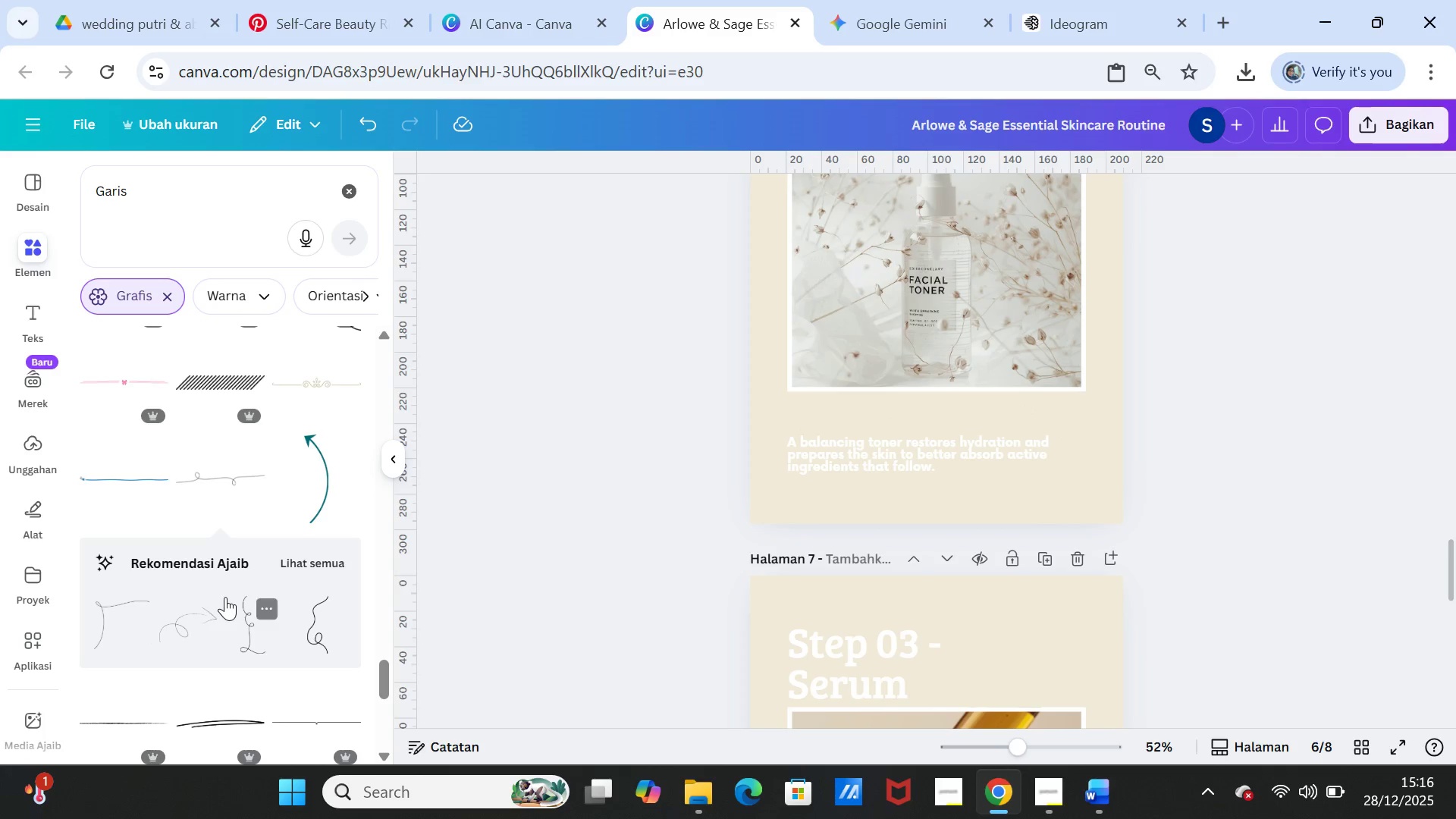 
scroll: coordinate [259, 621], scroll_direction: down, amount: 3.0
 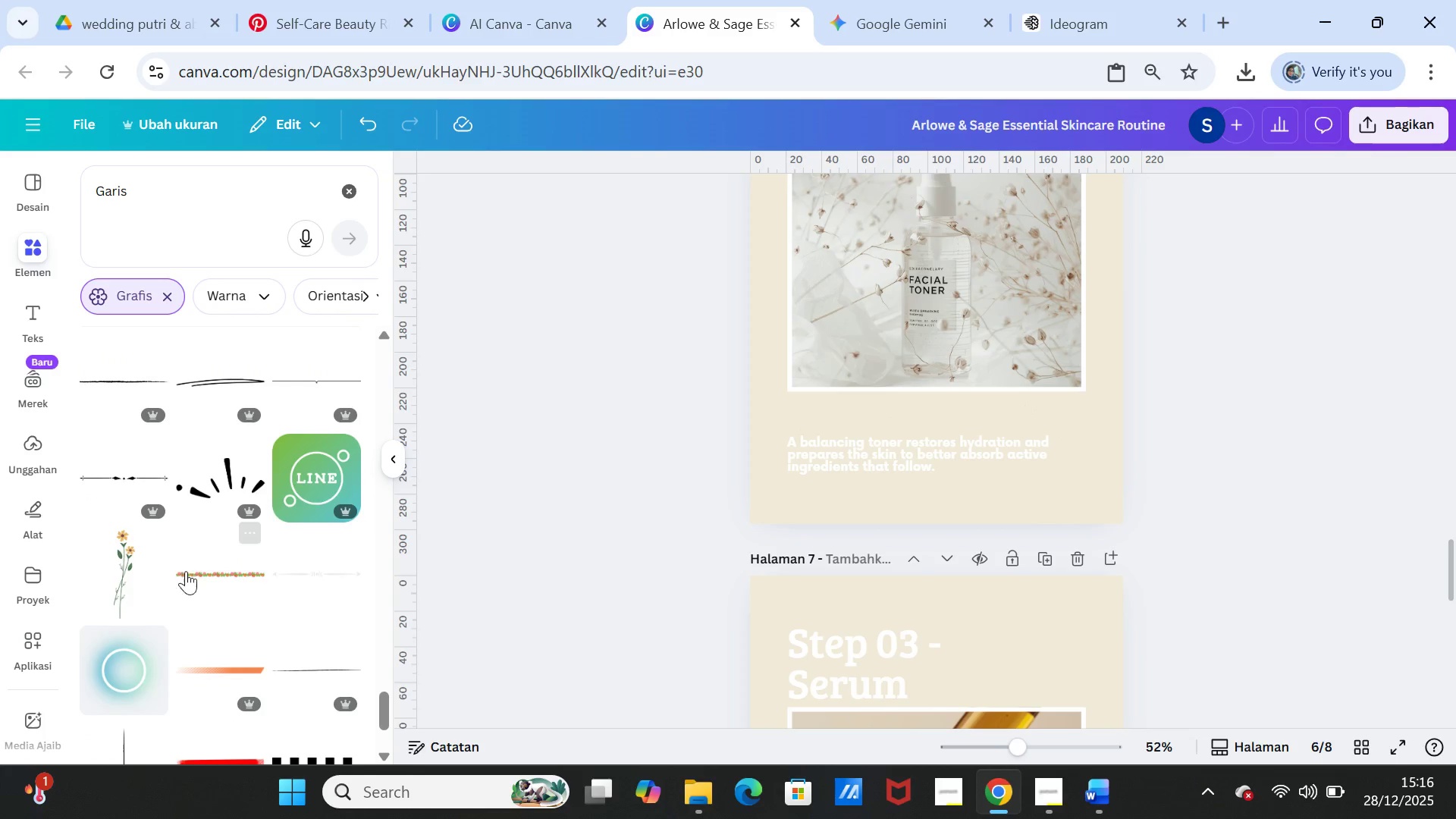 
left_click([225, 675])
 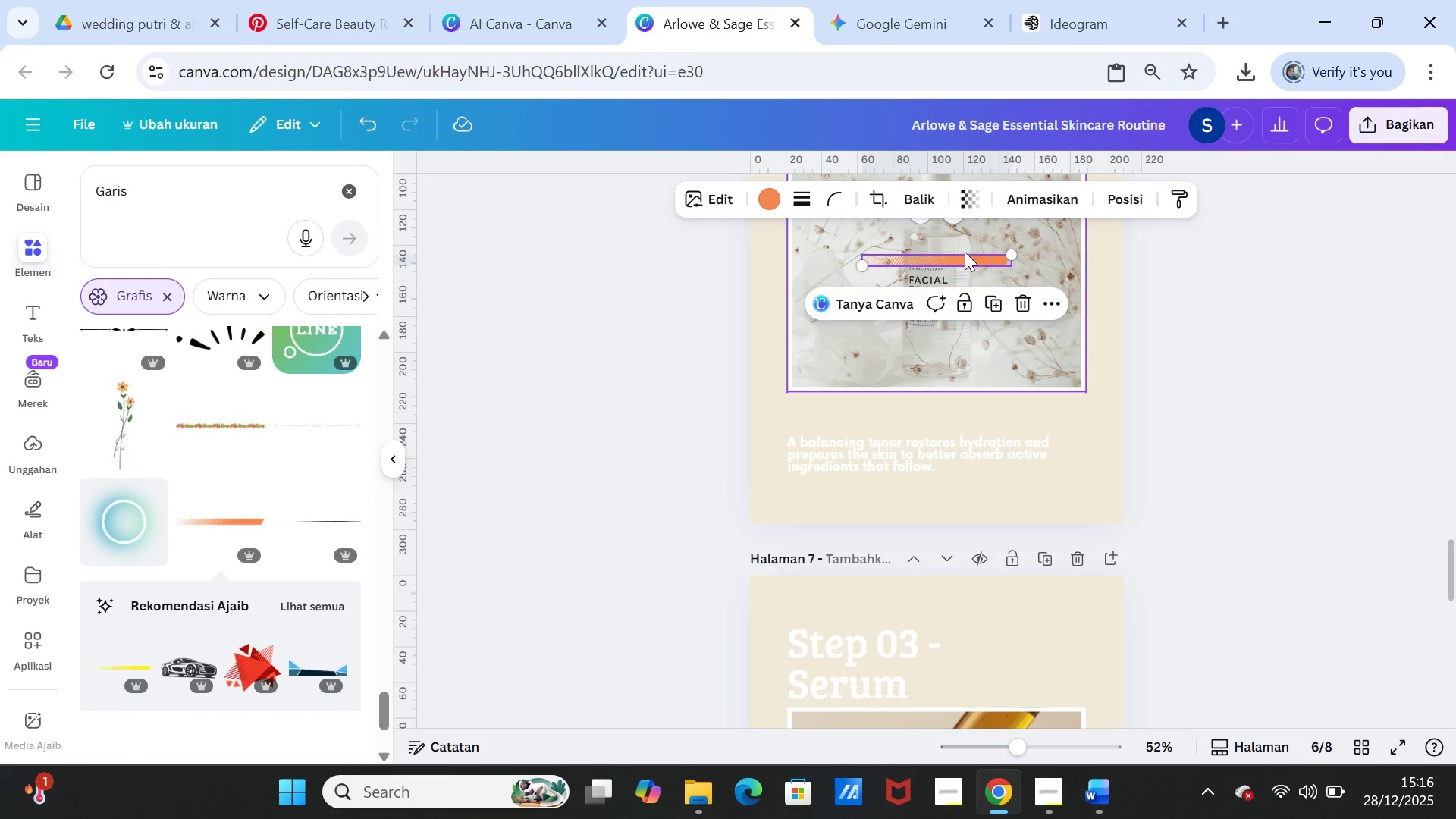 
left_click_drag(start_coordinate=[968, 263], to_coordinate=[968, 413])
 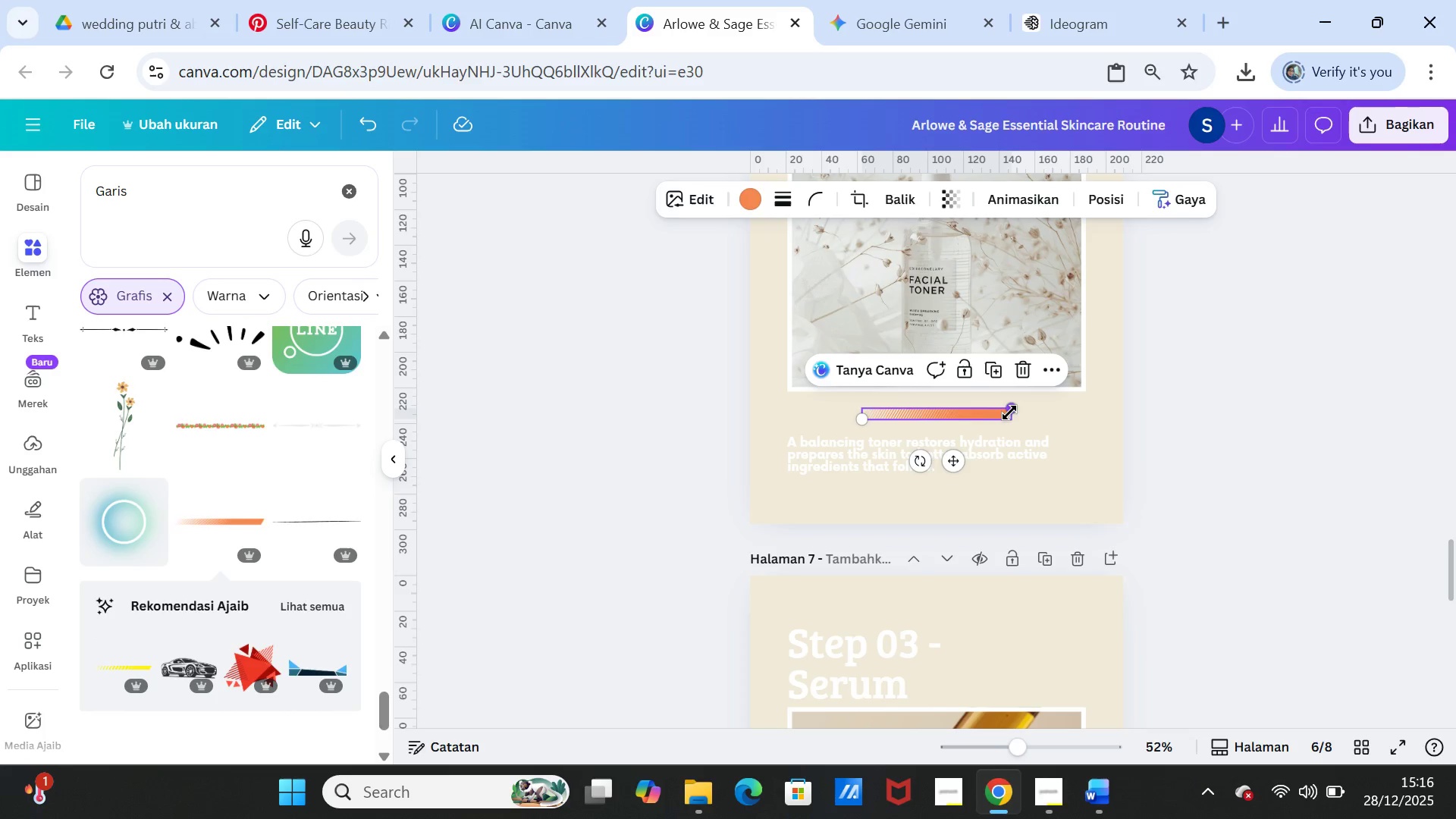 
left_click_drag(start_coordinate=[1009, 413], to_coordinate=[1068, 413])
 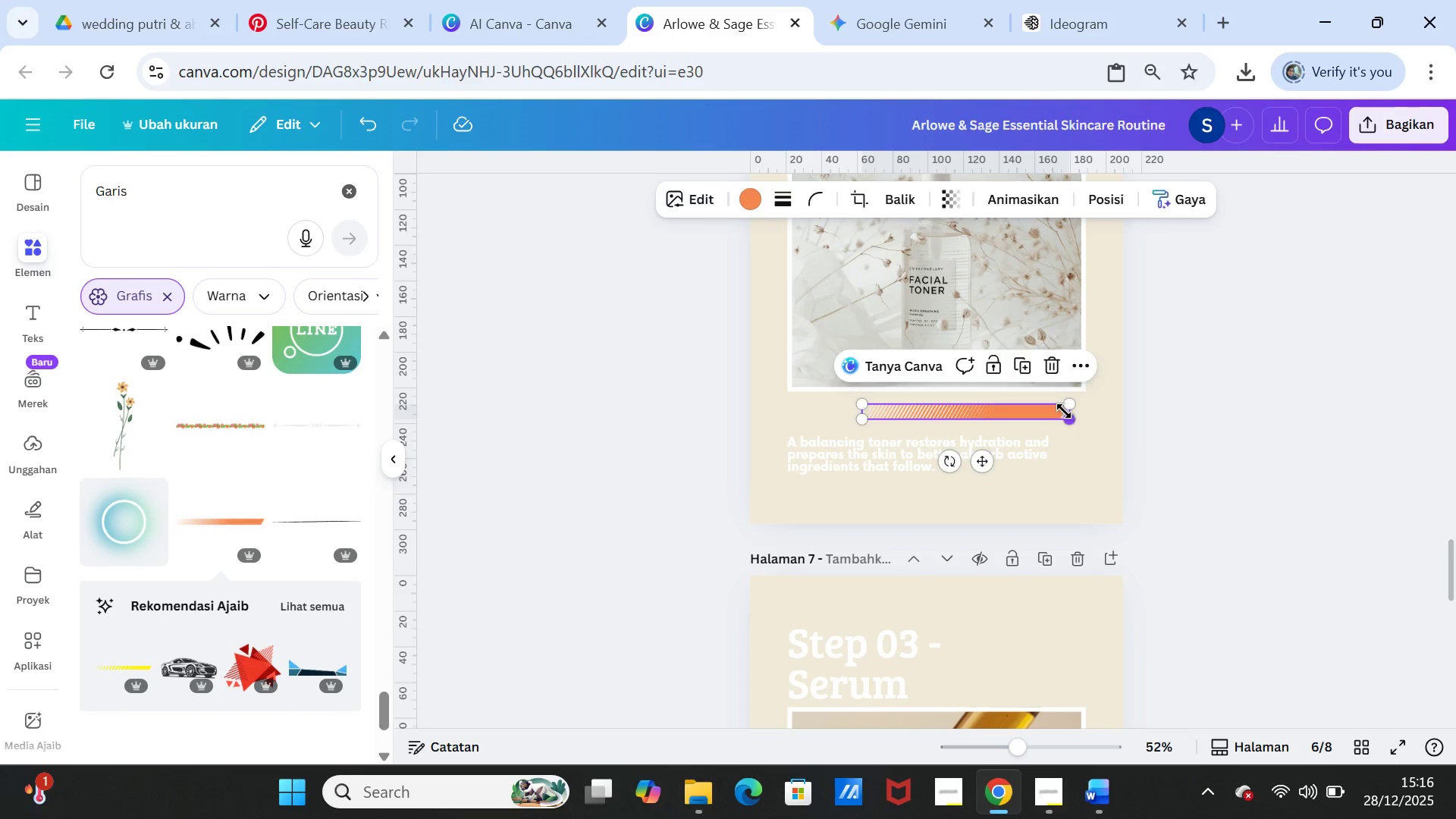 
key(Delete)
 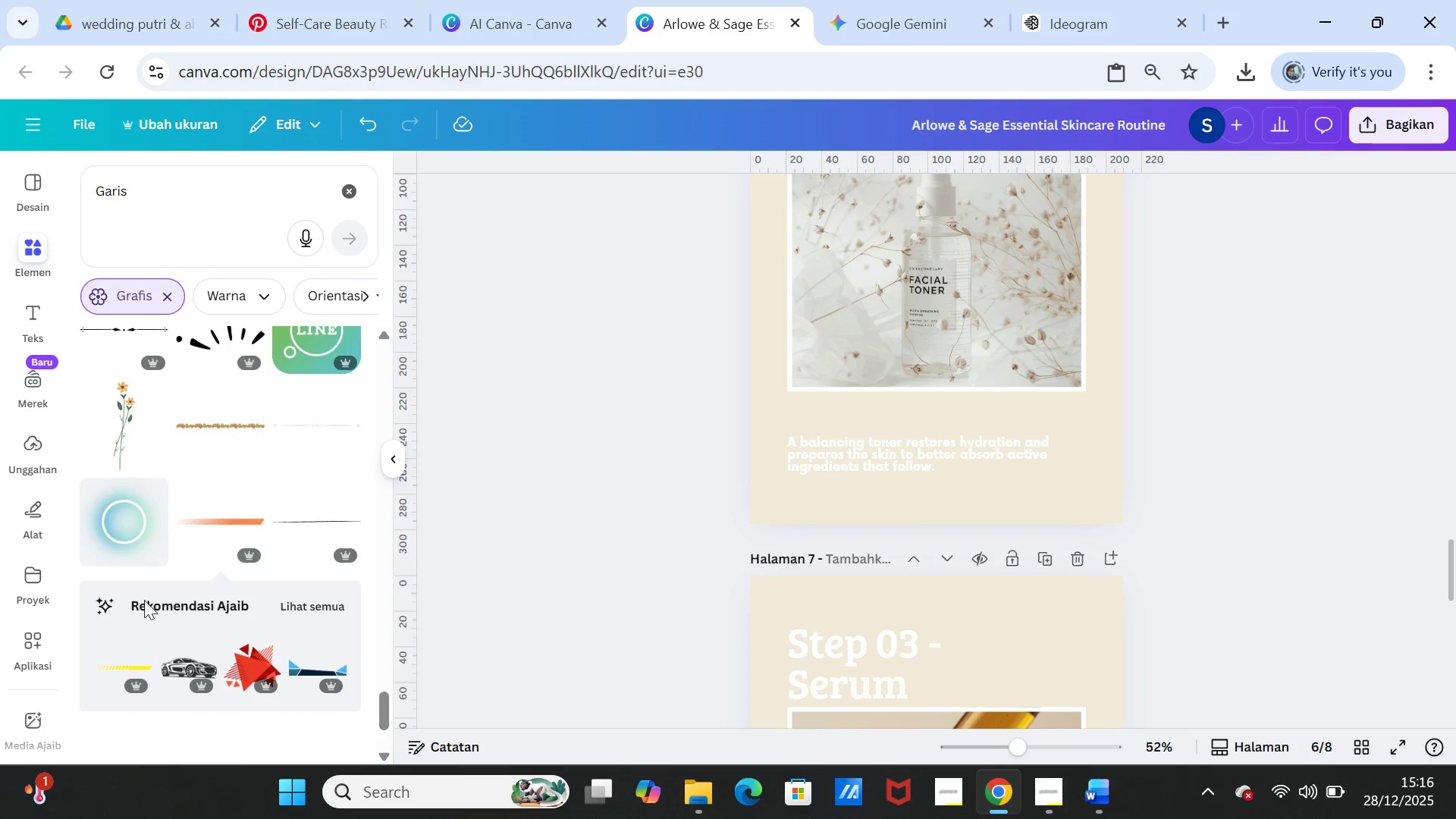 
scroll: coordinate [138, 616], scroll_direction: down, amount: 6.0
 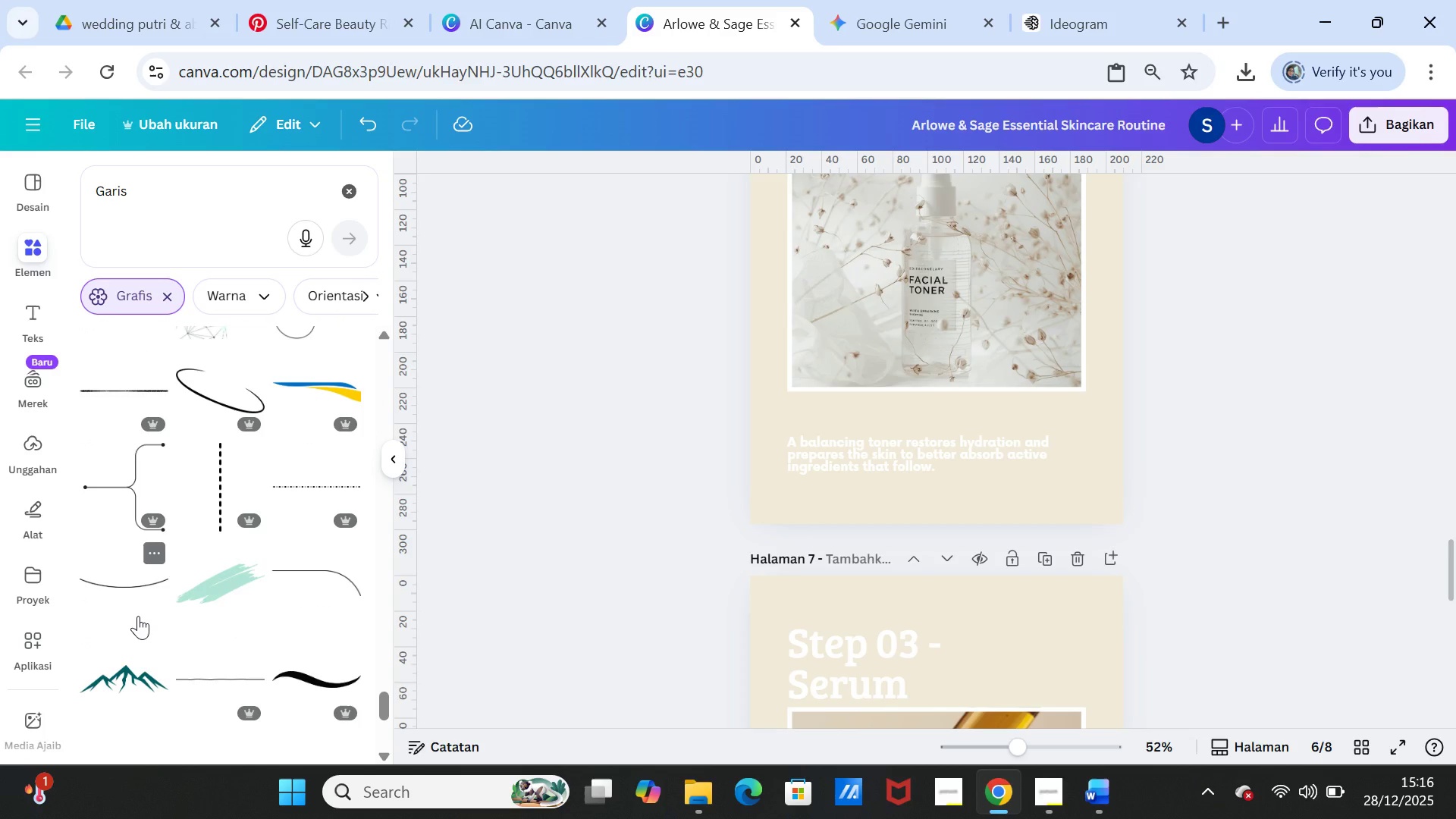 
left_click([289, 485])
 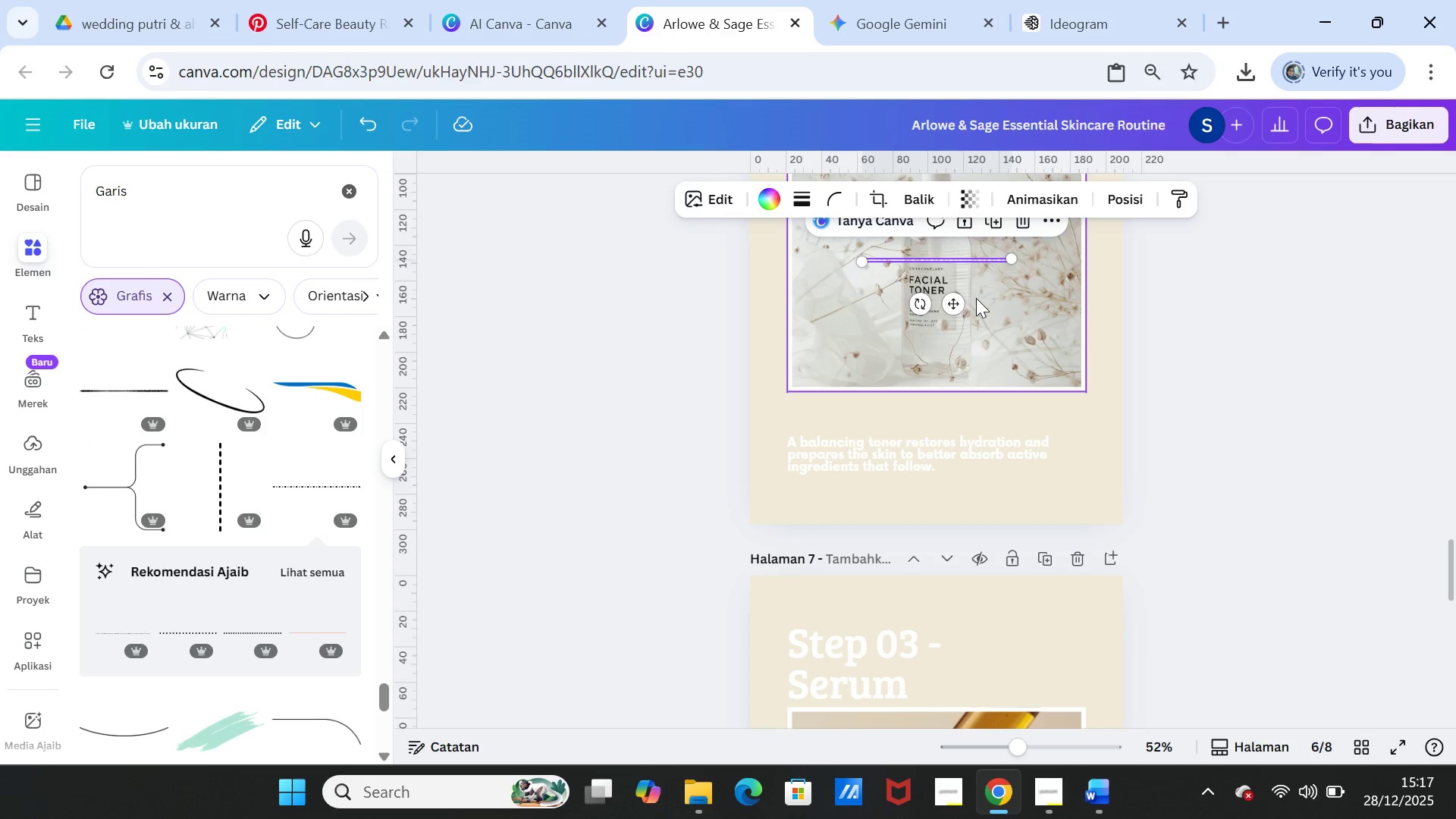 
left_click_drag(start_coordinate=[956, 299], to_coordinate=[953, 455])
 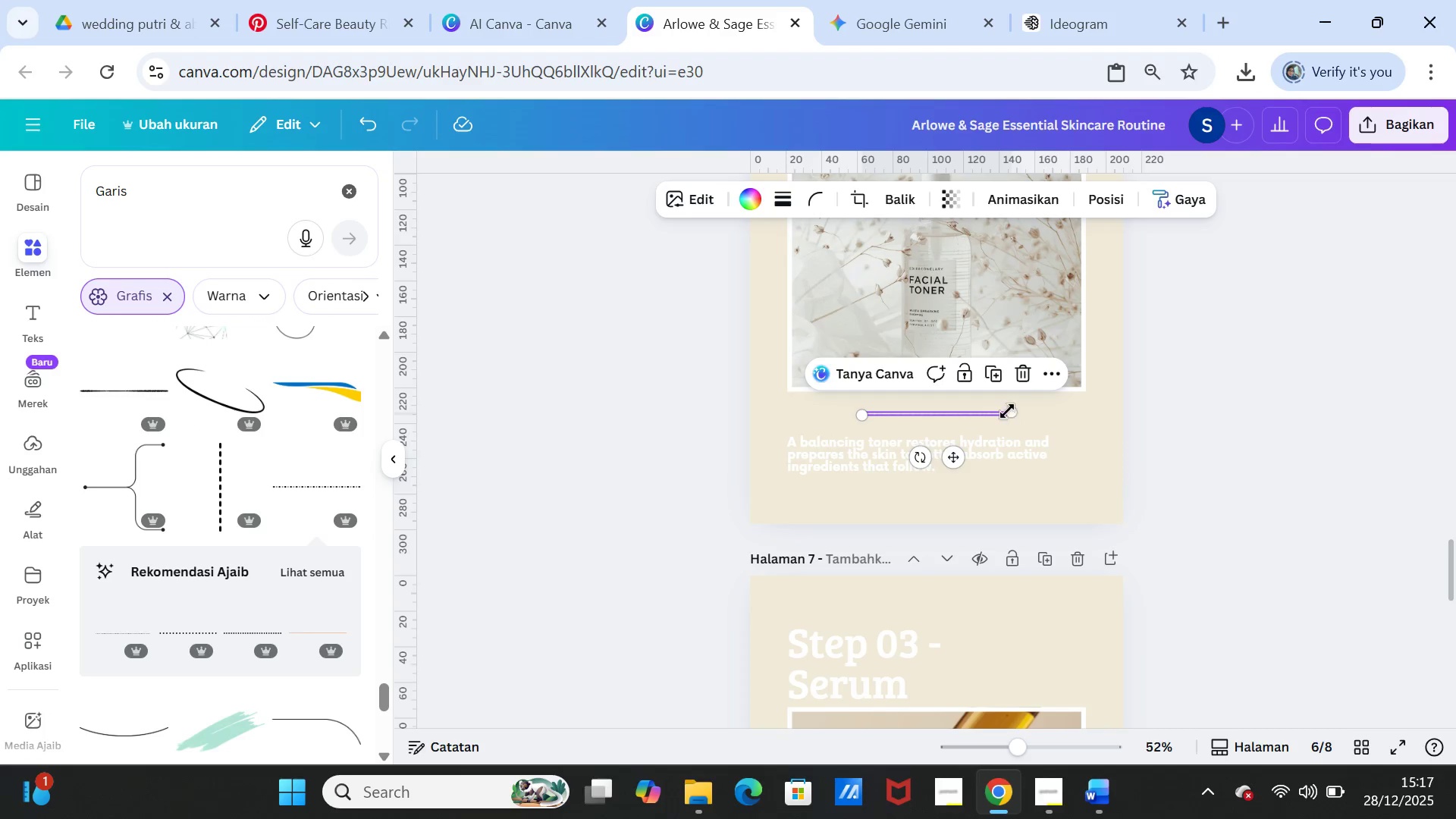 
left_click_drag(start_coordinate=[1007, 411], to_coordinate=[1077, 411])
 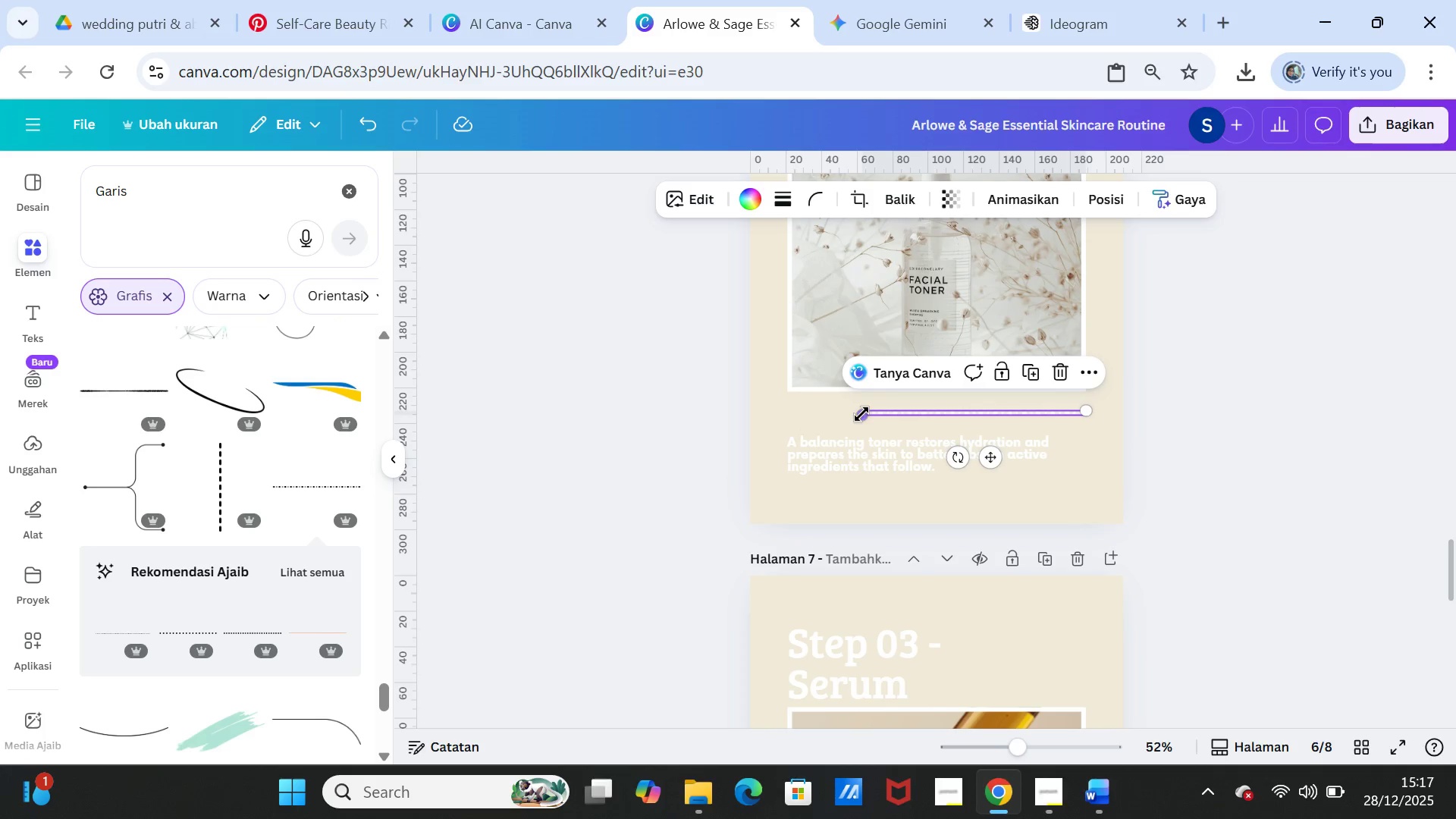 
left_click_drag(start_coordinate=[861, 414], to_coordinate=[784, 414])
 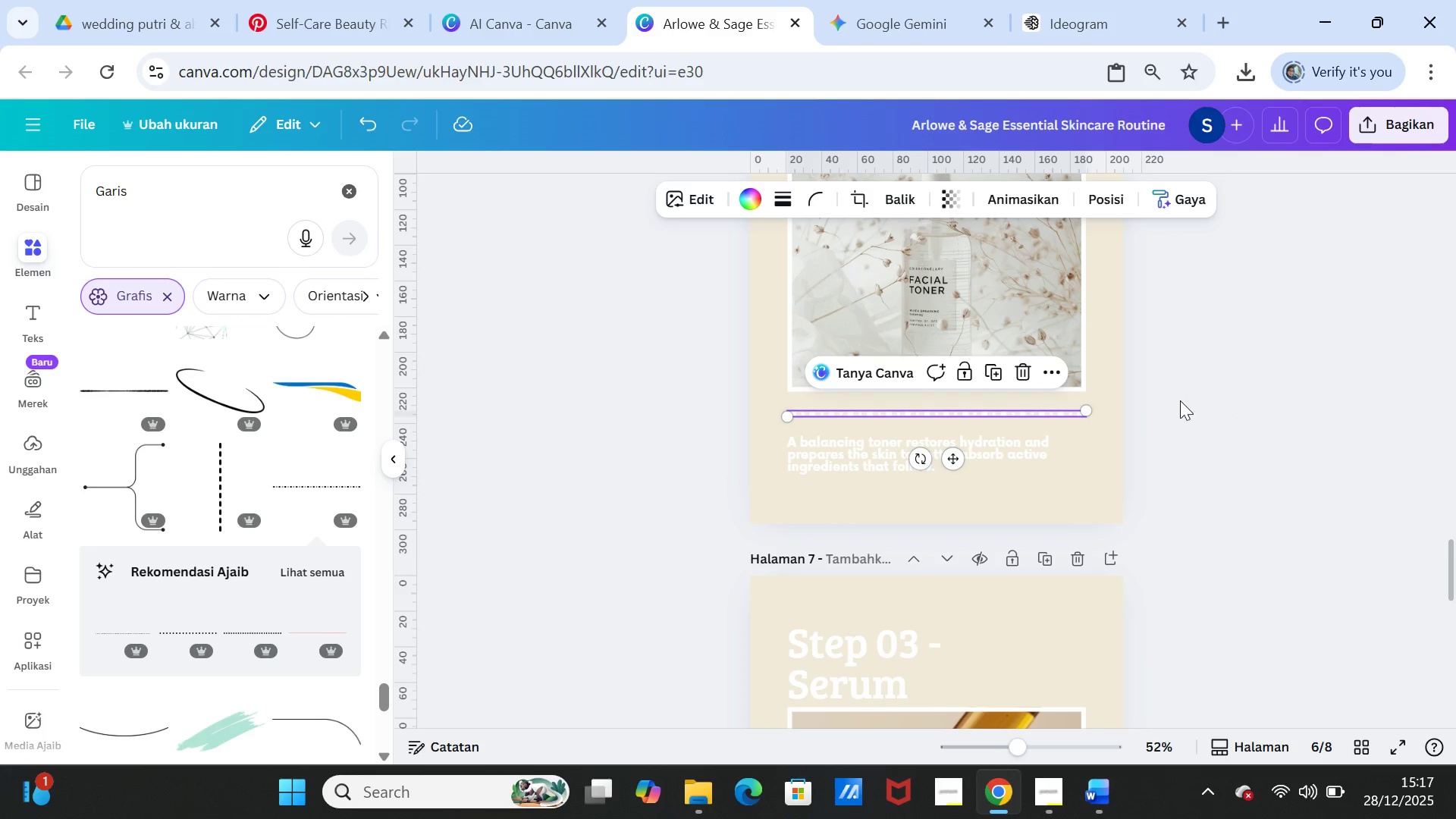 
left_click([1180, 400])
 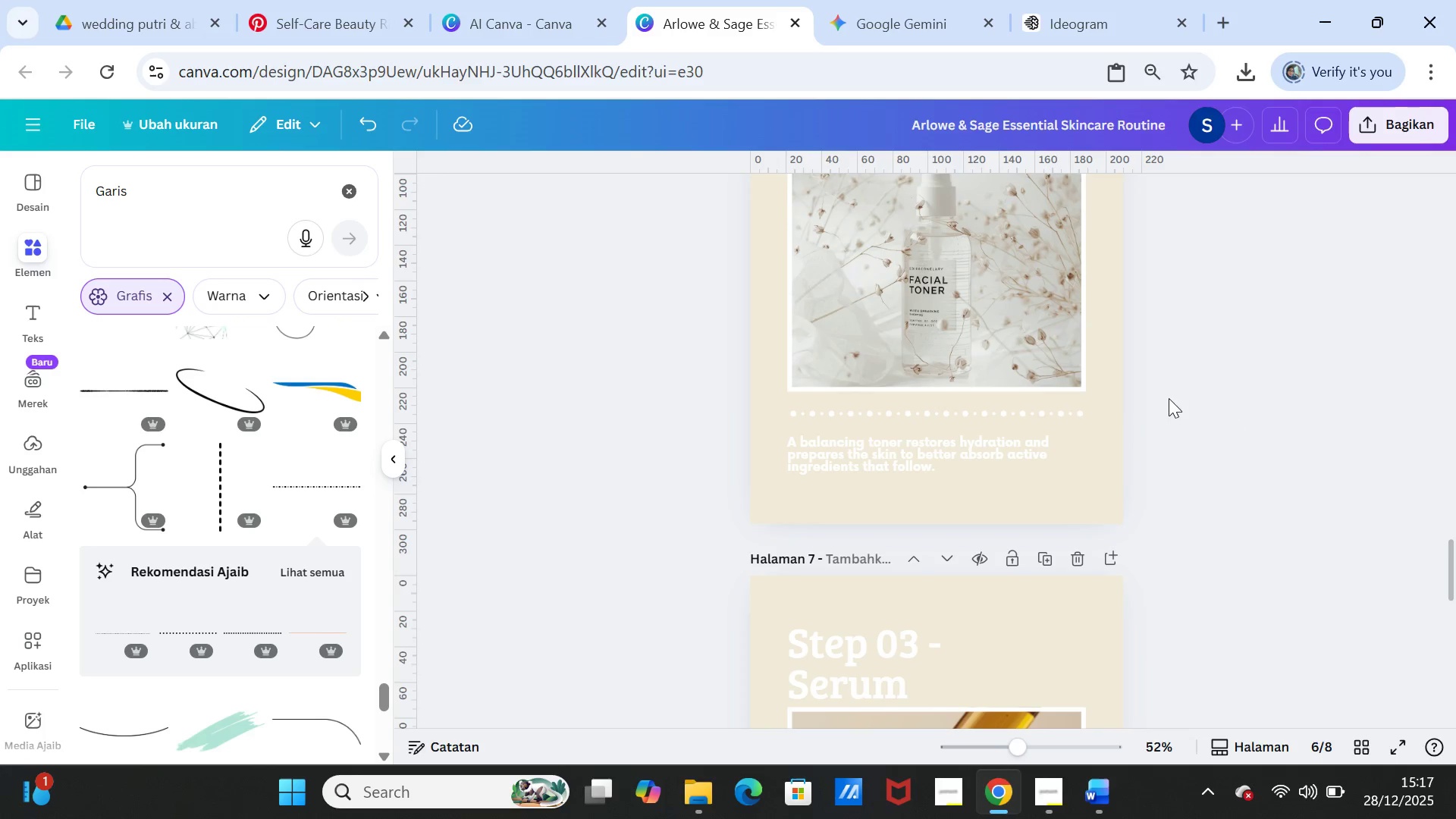 
left_click([1075, 406])
 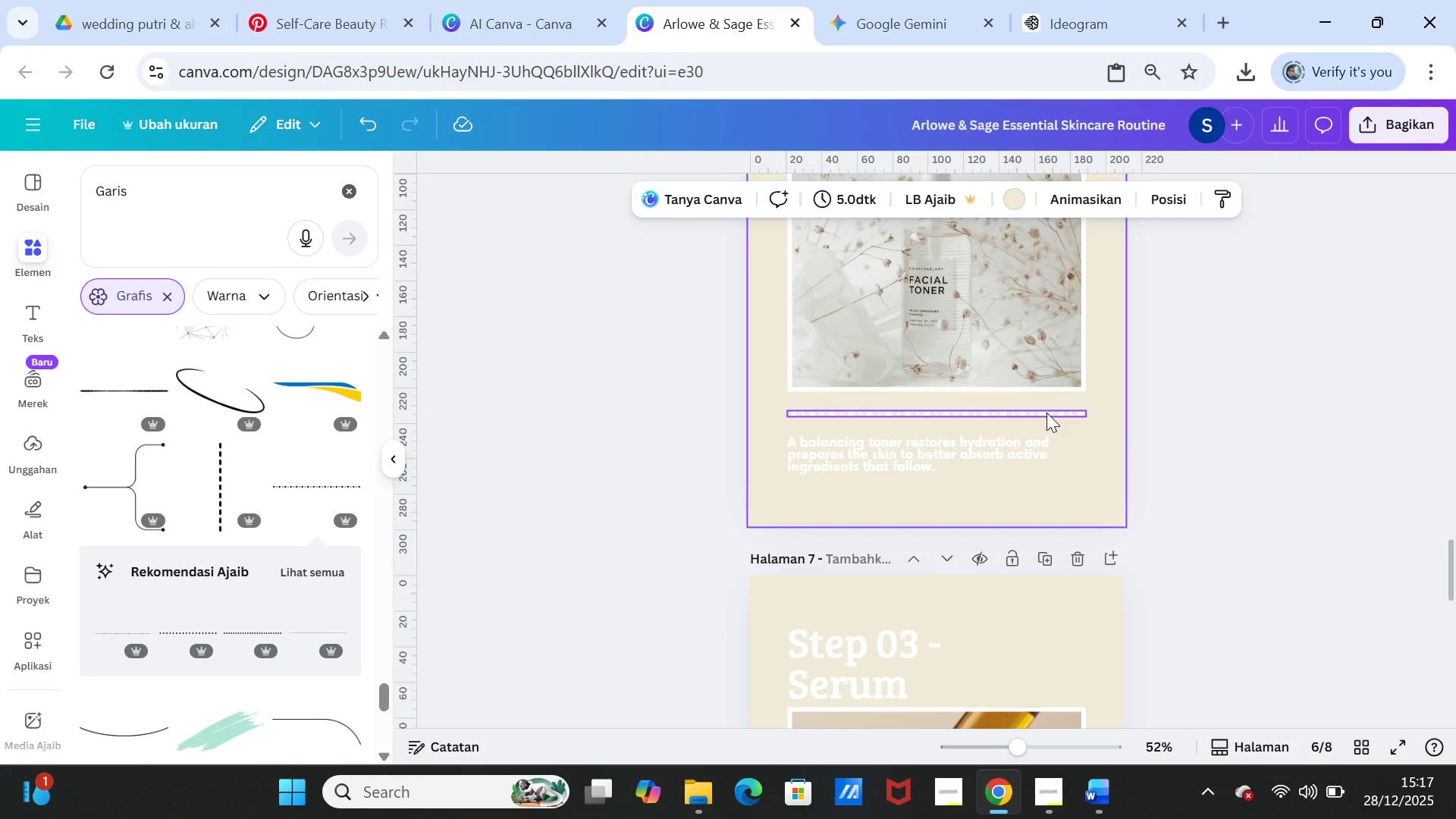 
left_click([1046, 413])
 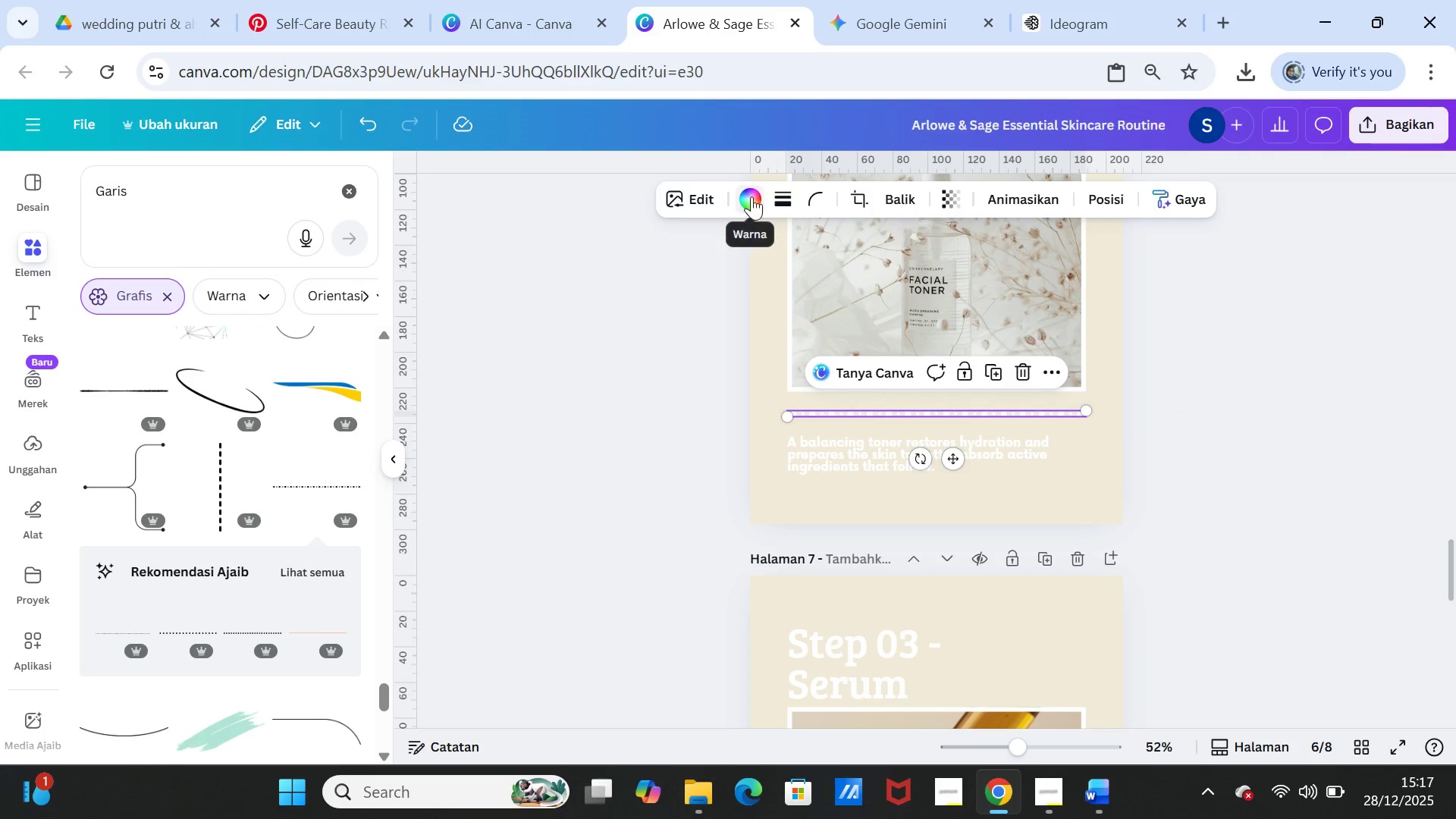 
left_click([752, 196])
 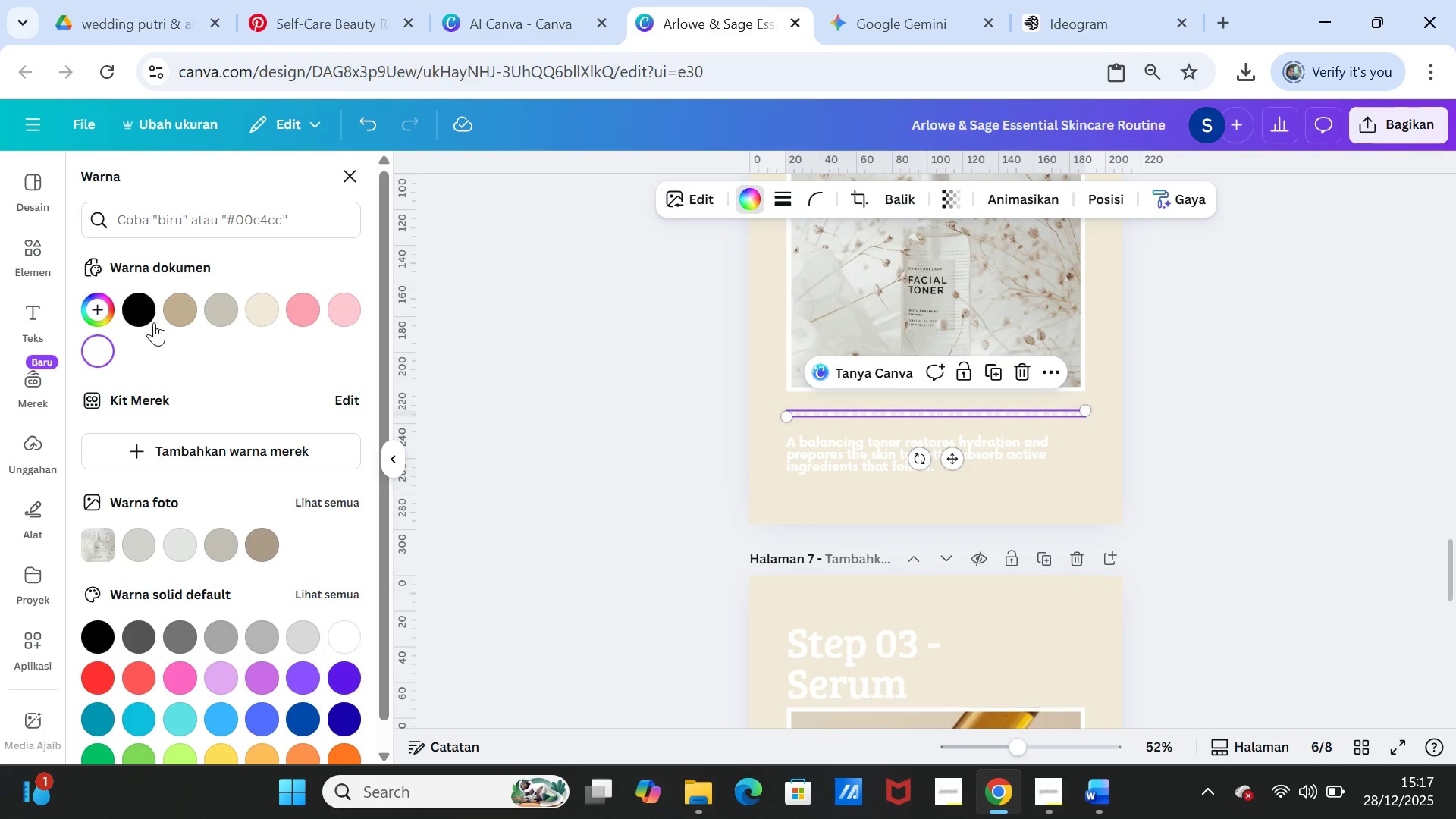 
left_click([253, 539])
 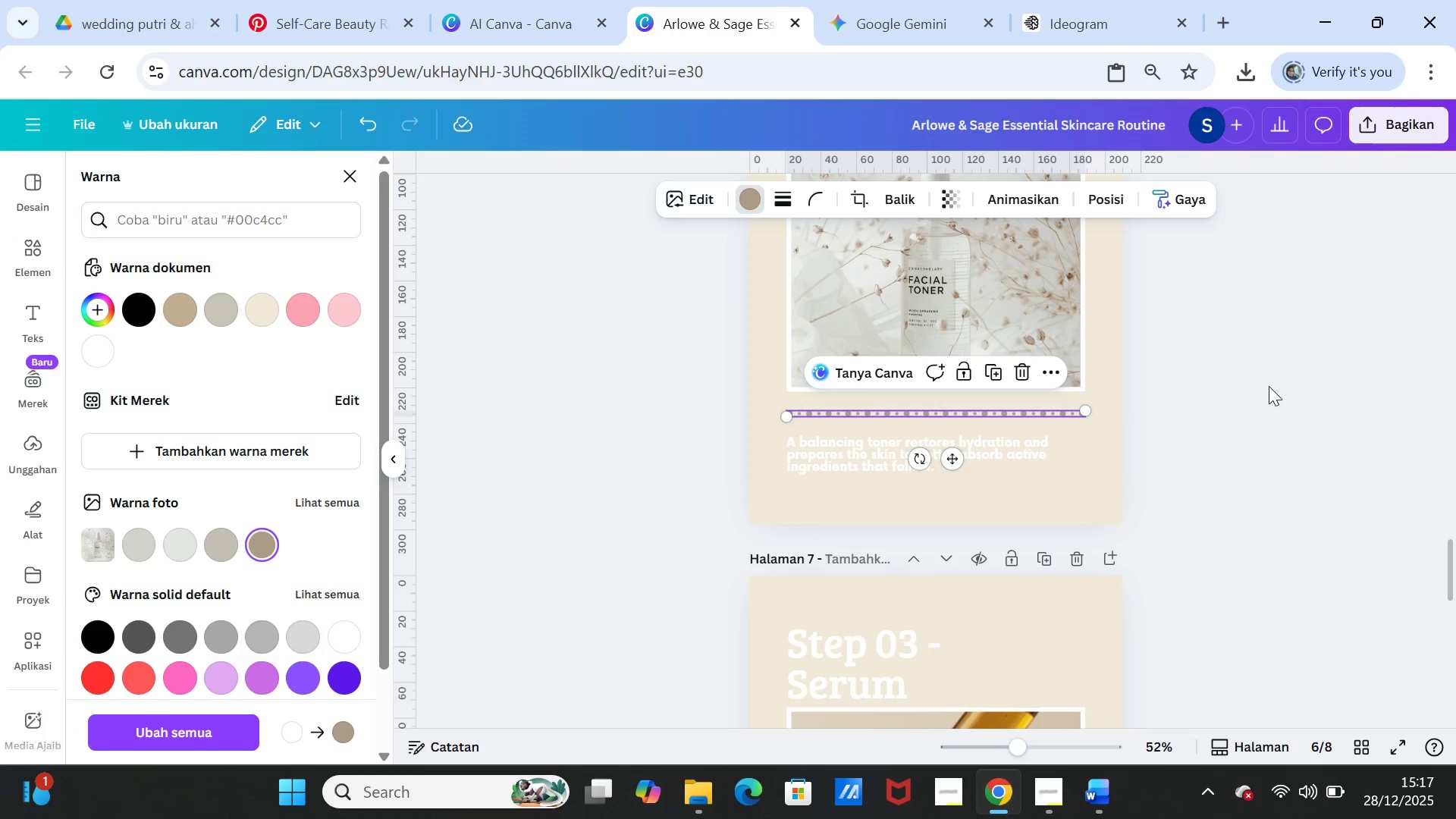 
left_click([1239, 375])
 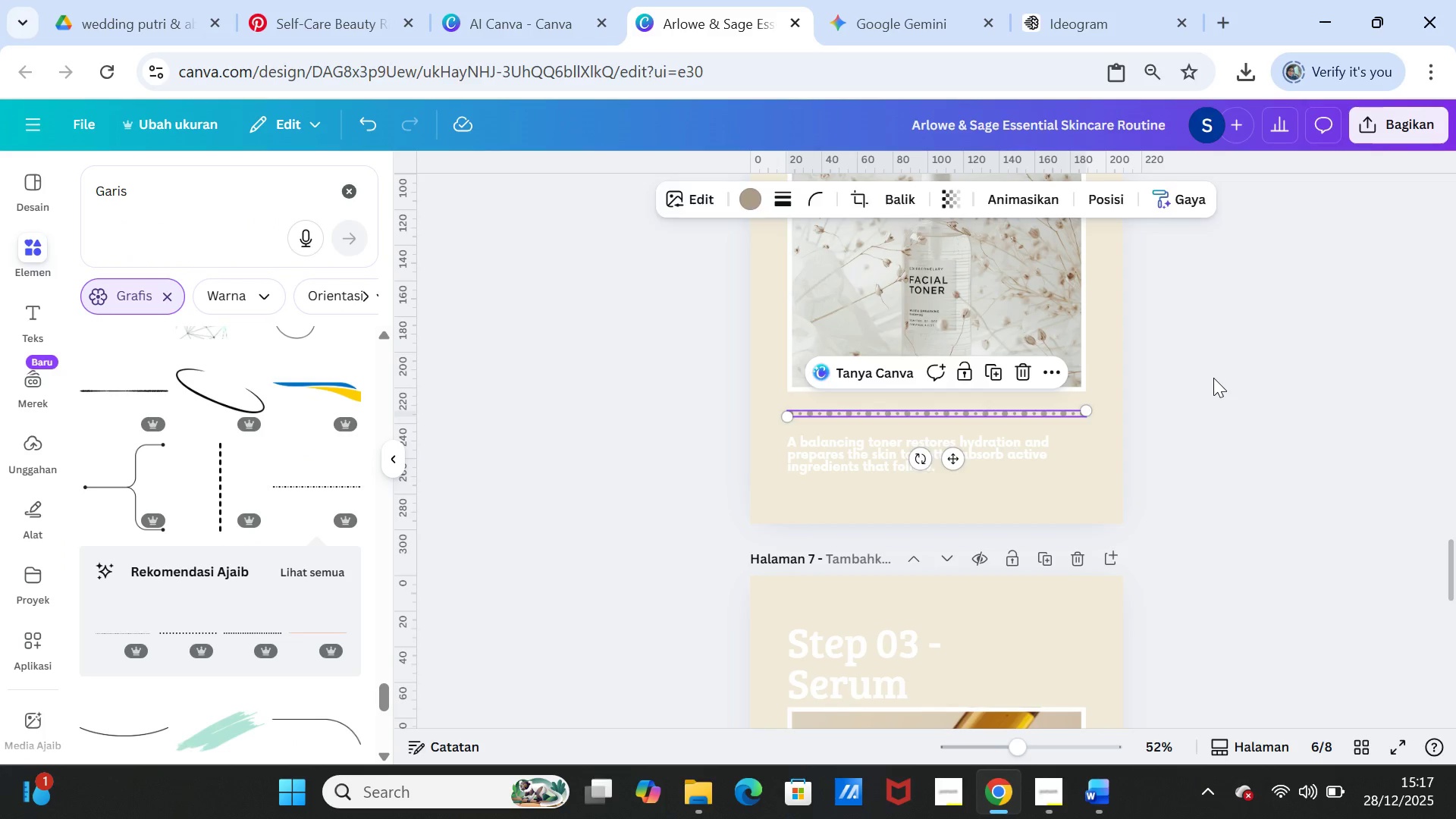 
left_click([1213, 378])
 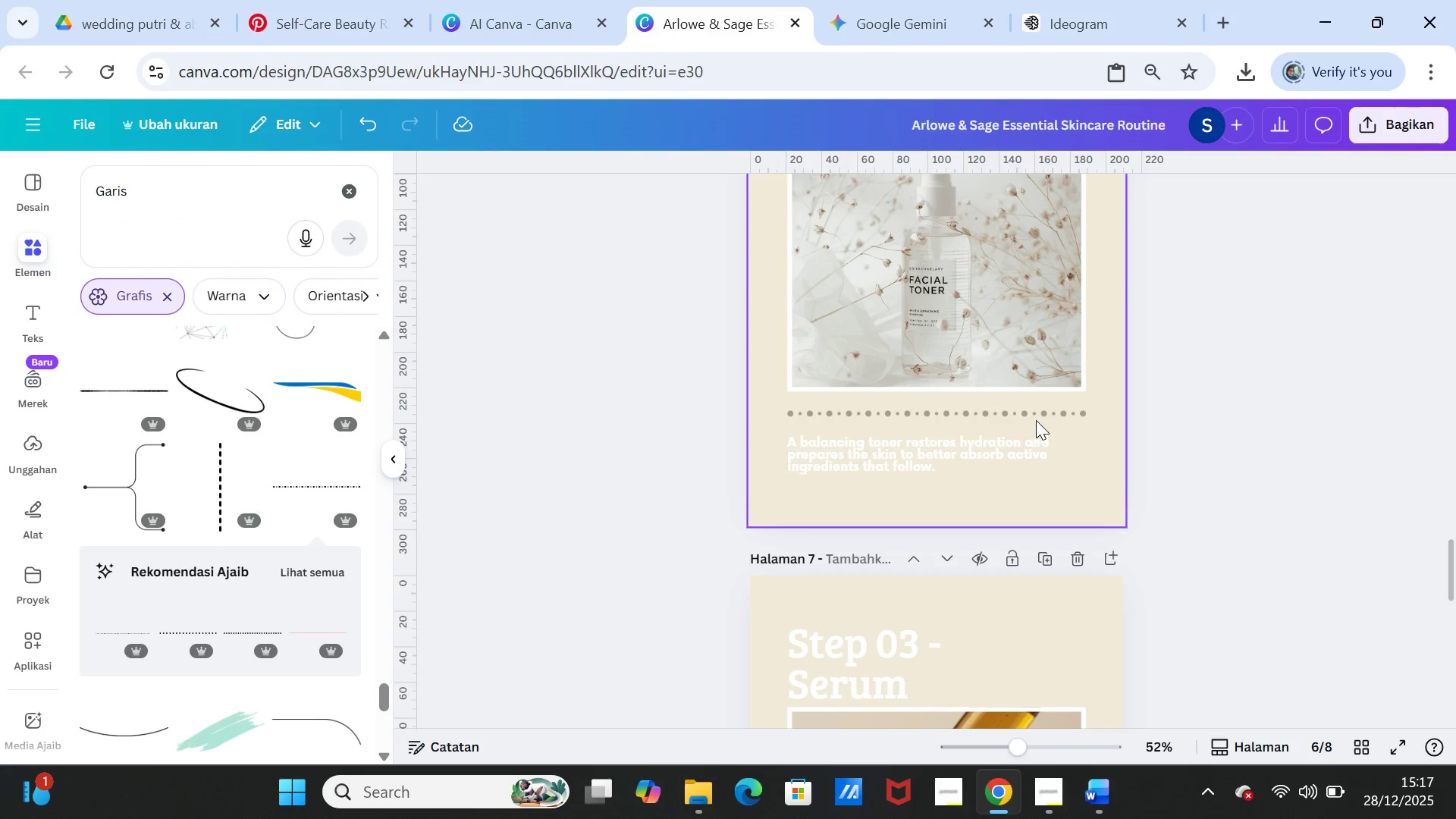 
left_click([1034, 415])
 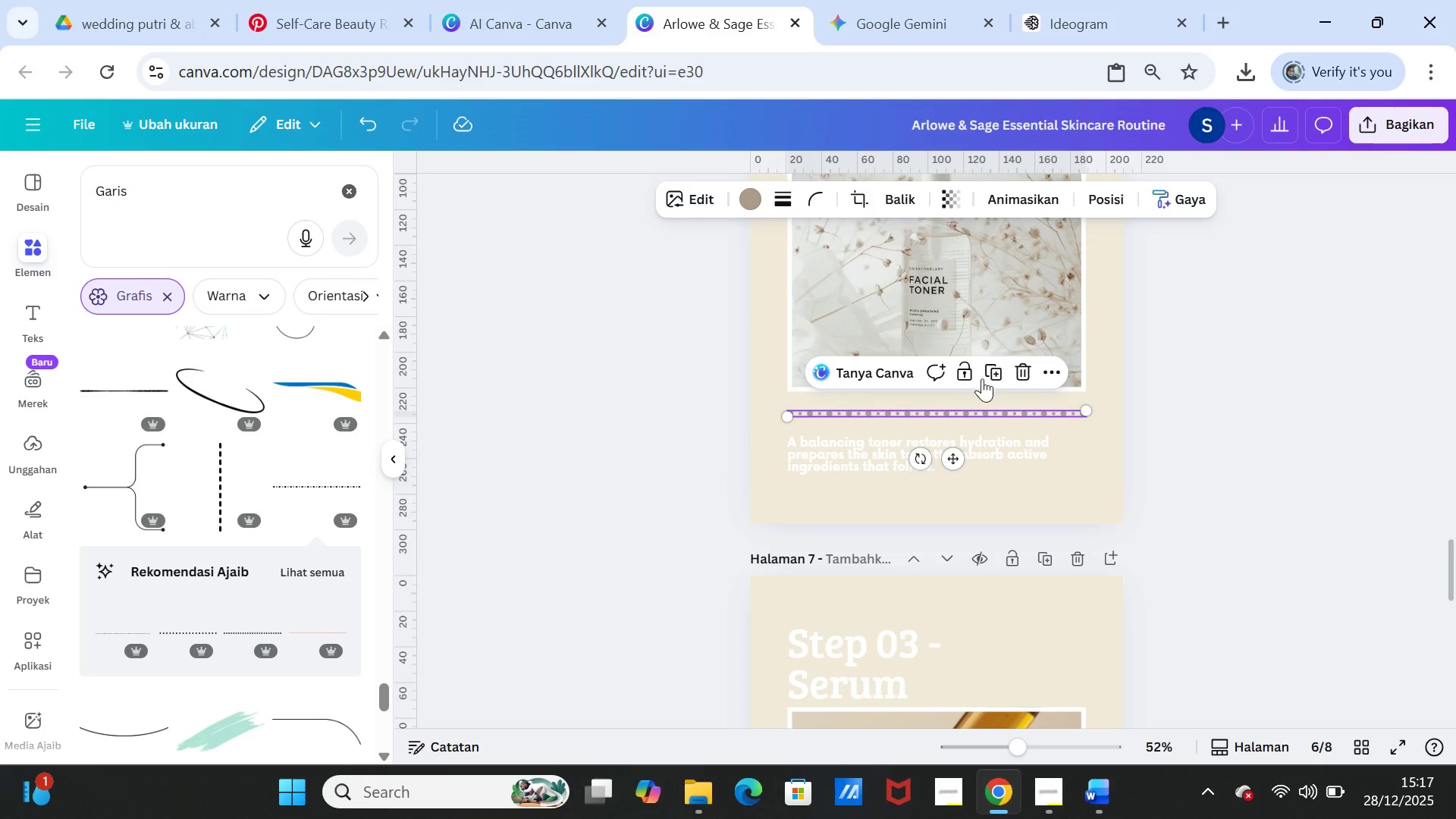 
left_click([992, 370])
 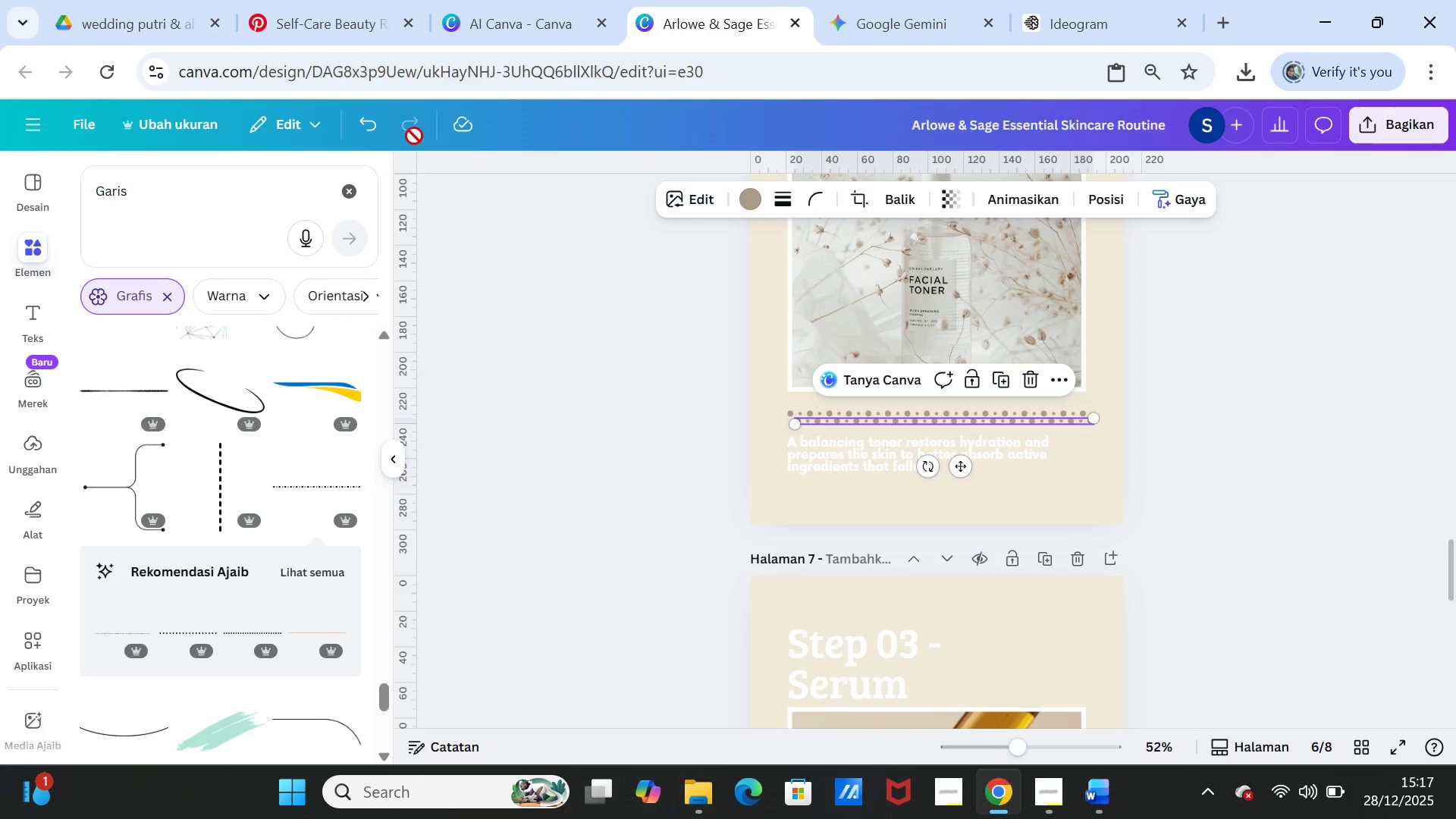 
left_click([376, 130])
 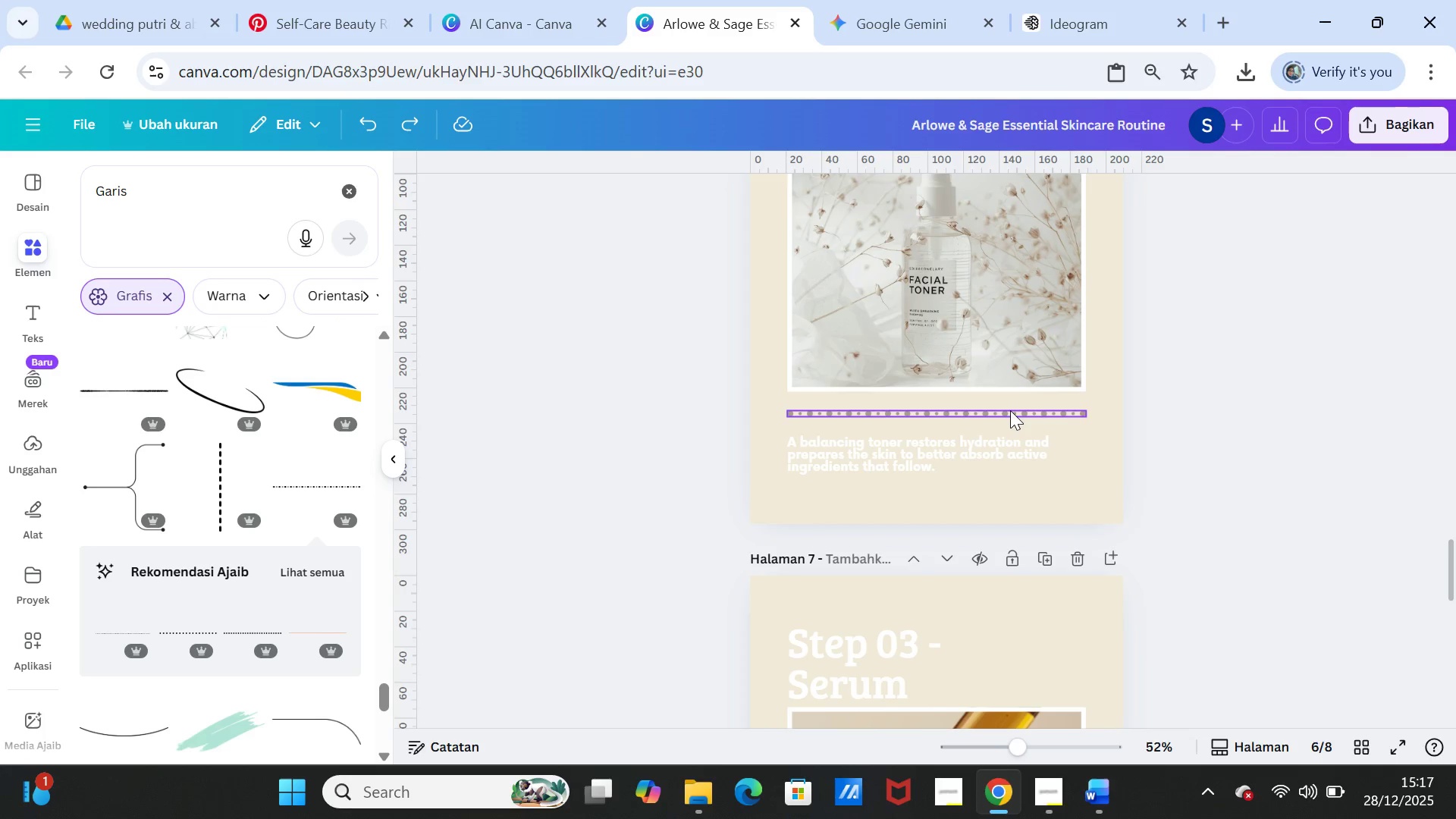 
left_click([1010, 410])
 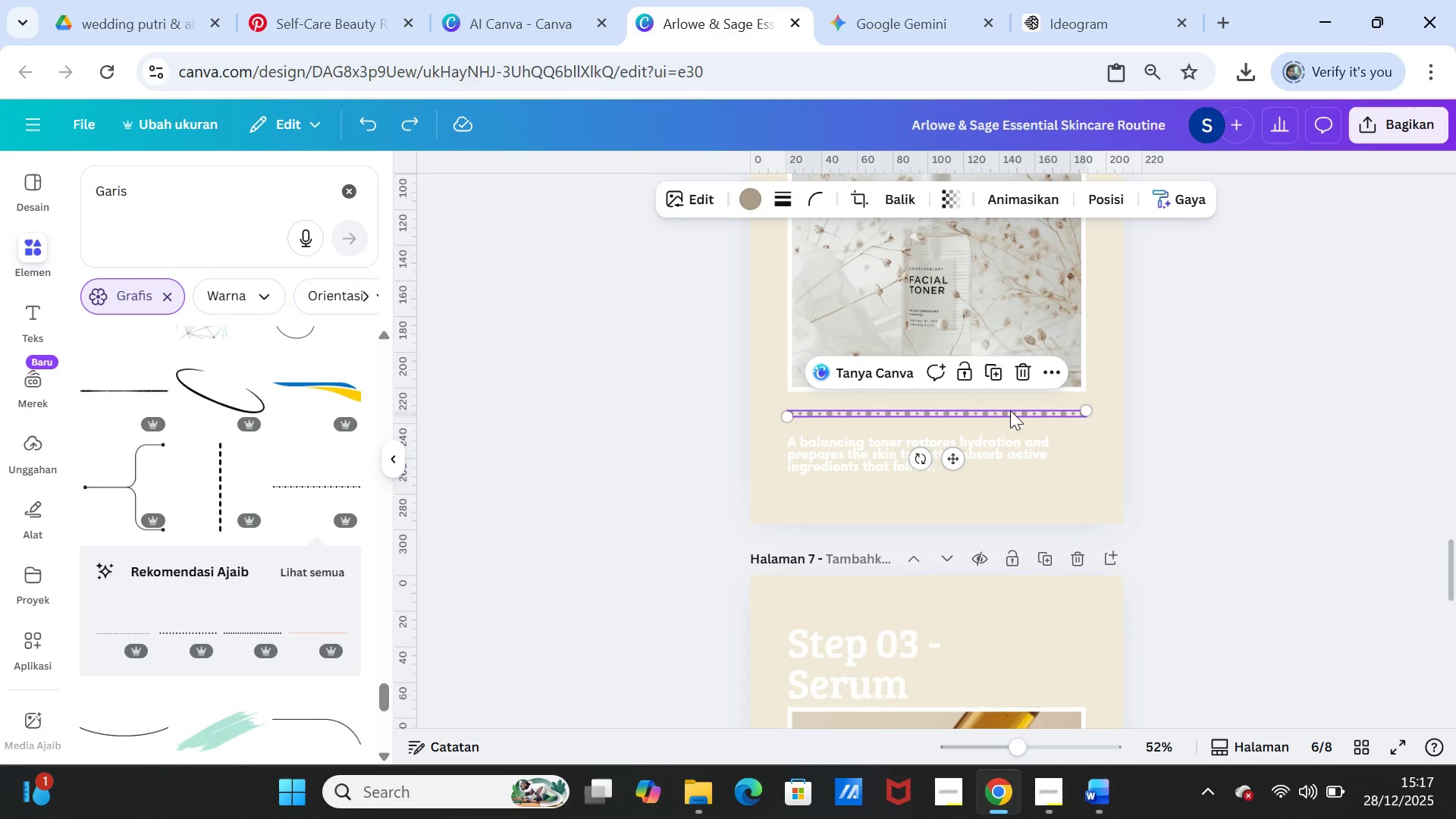 
right_click([1010, 410])
 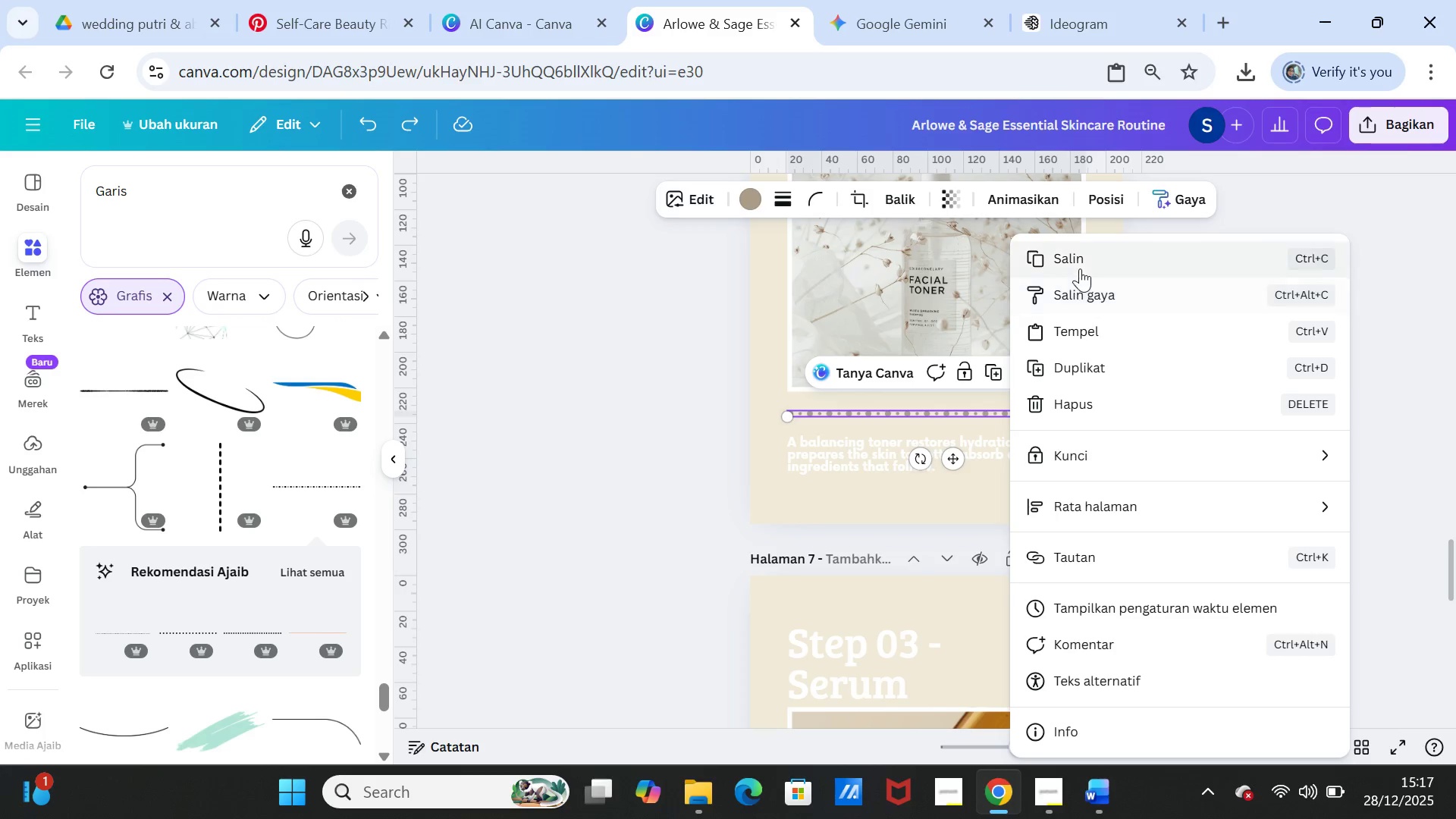 
left_click([1080, 268])
 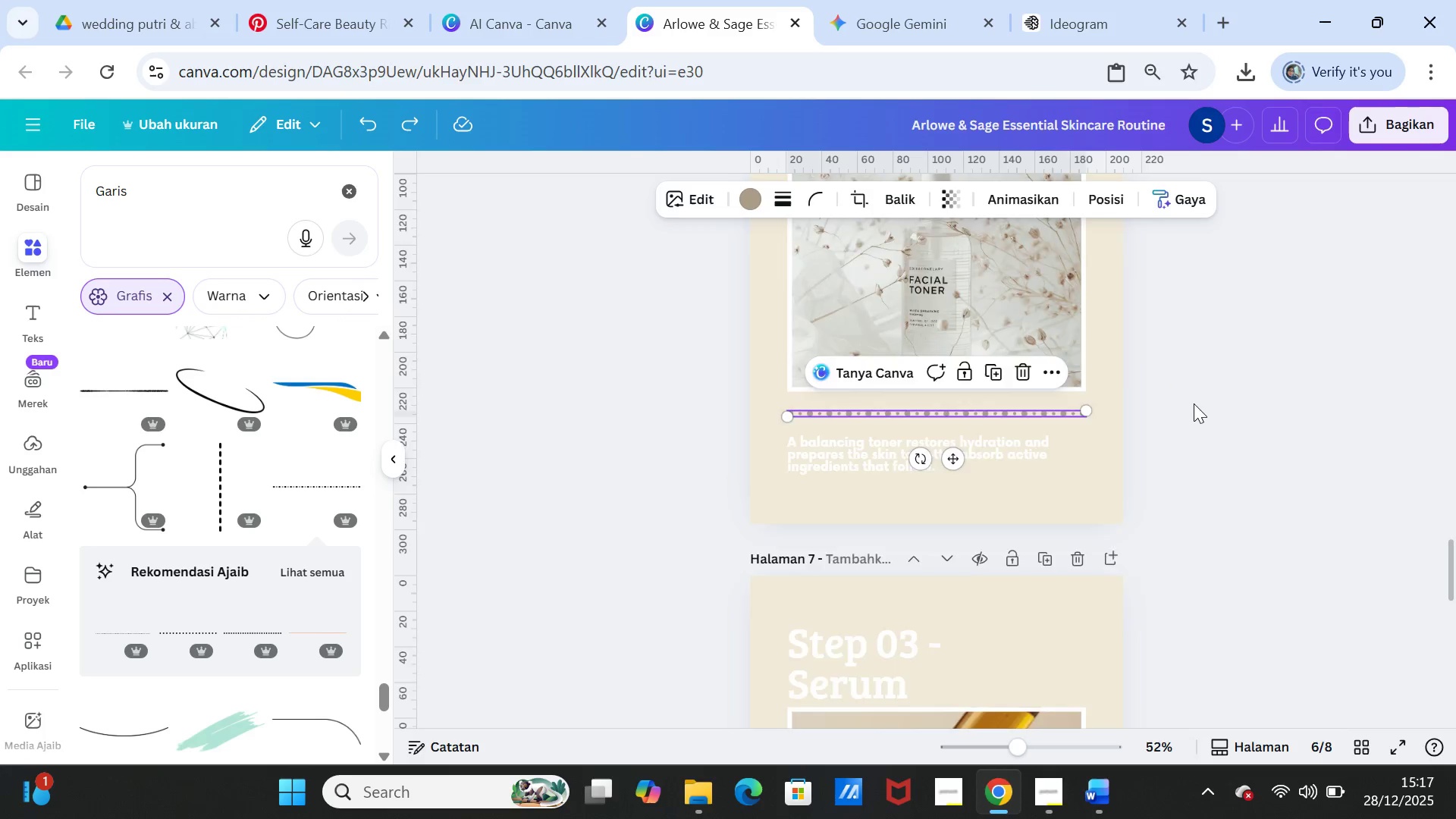 
scroll: coordinate [1194, 404], scroll_direction: up, amount: 5.0
 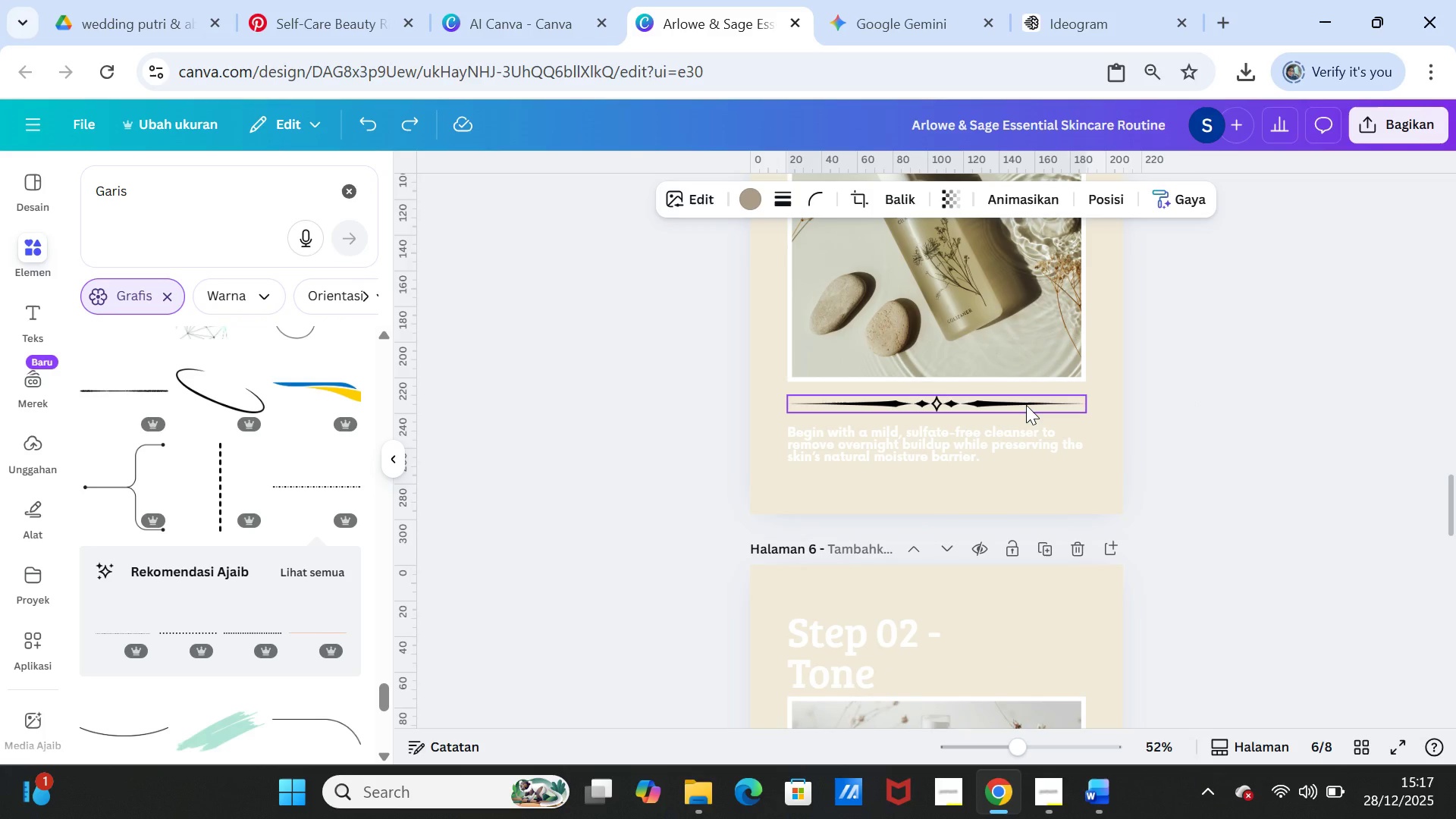 
left_click([1026, 405])
 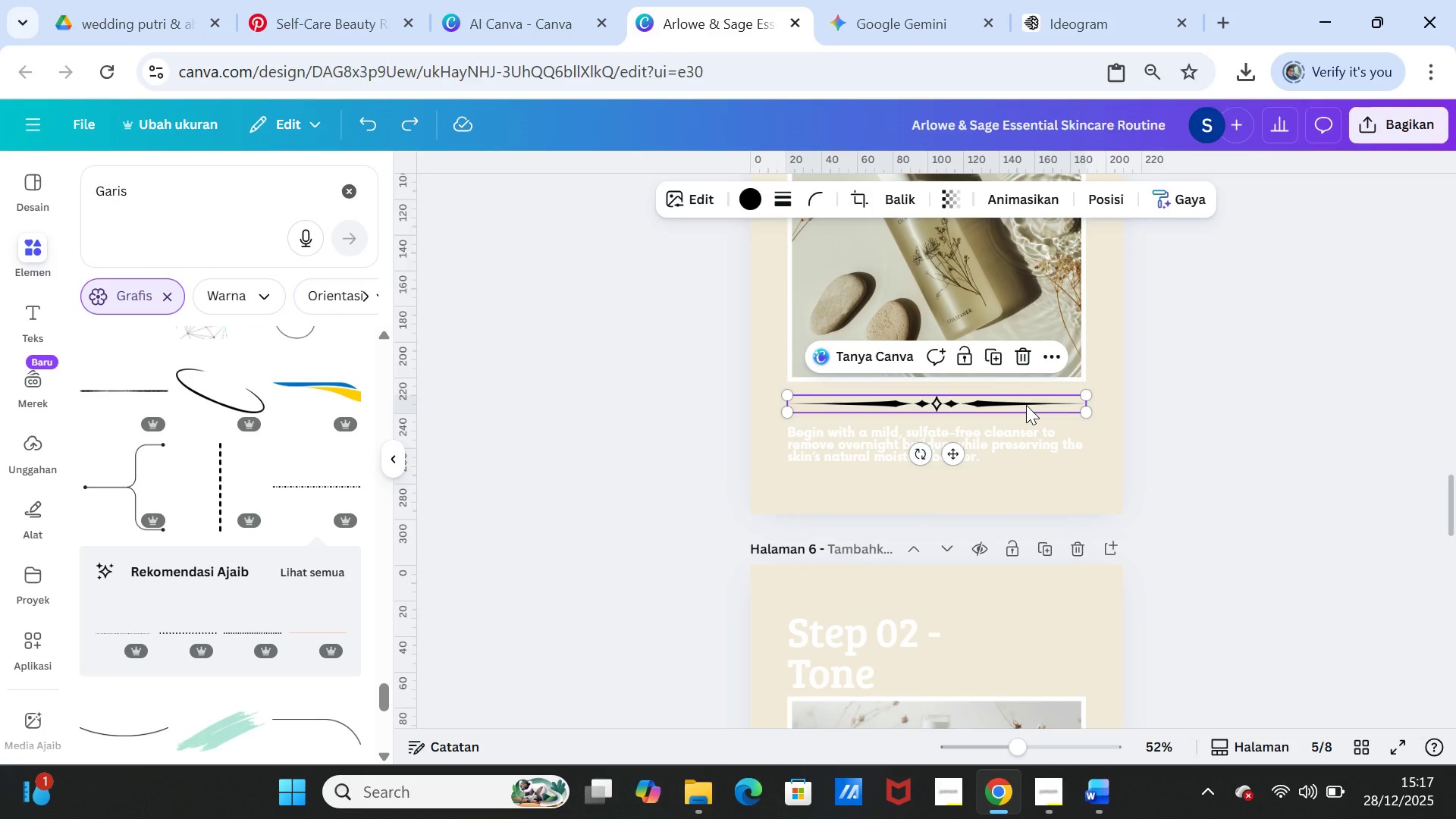 
key(Delete)
 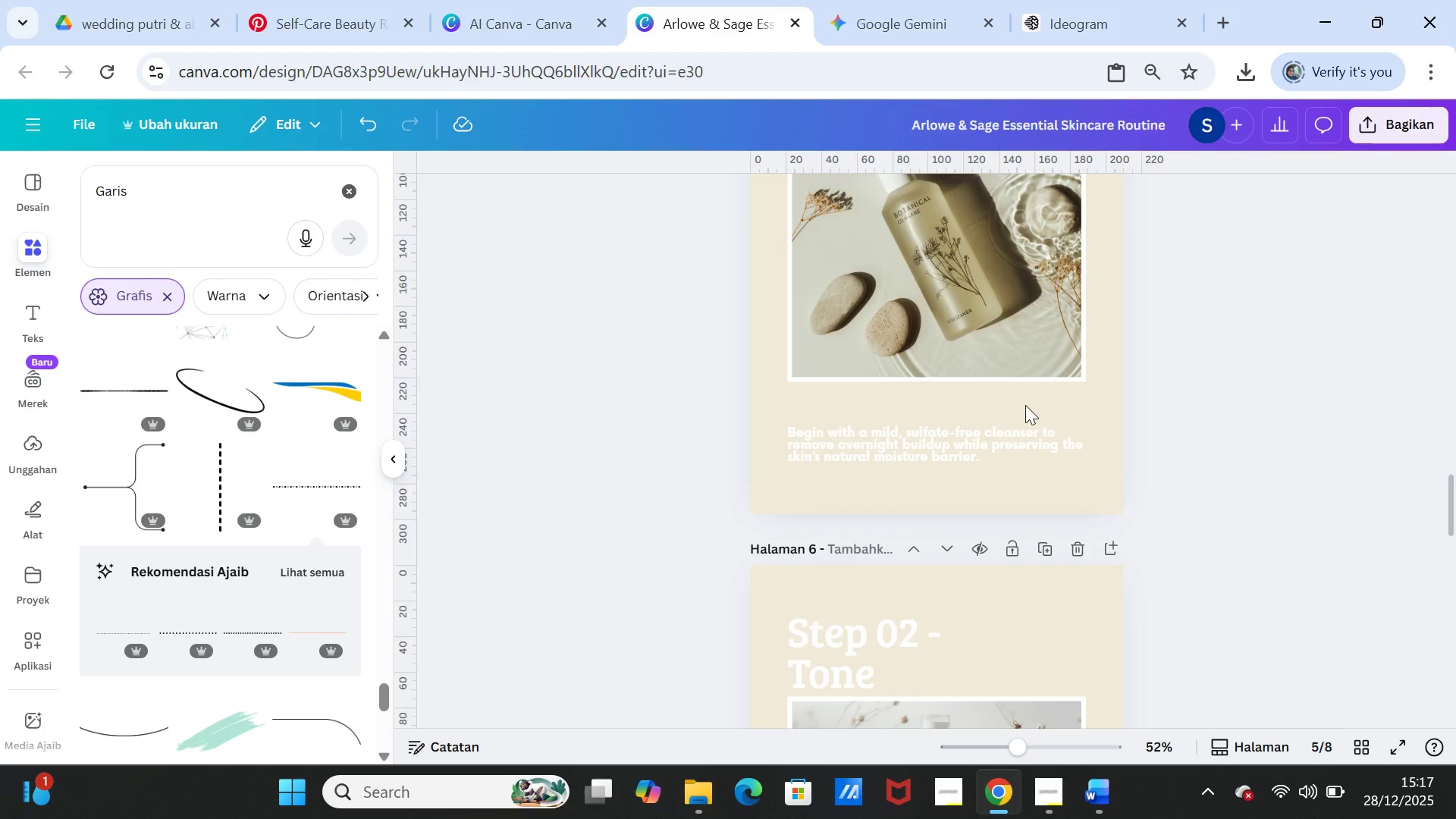 
right_click([1025, 405])
 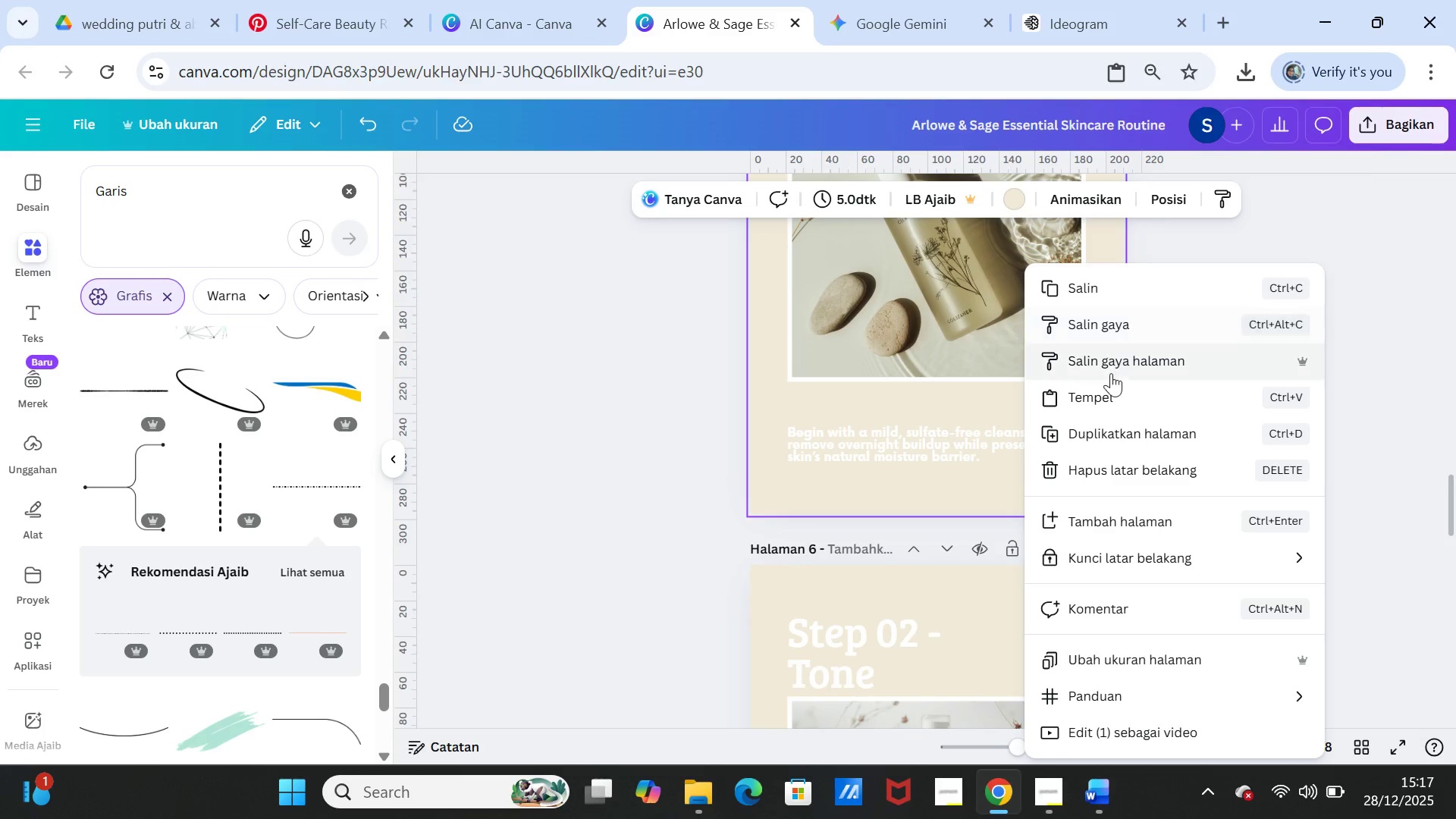 
left_click([1106, 393])
 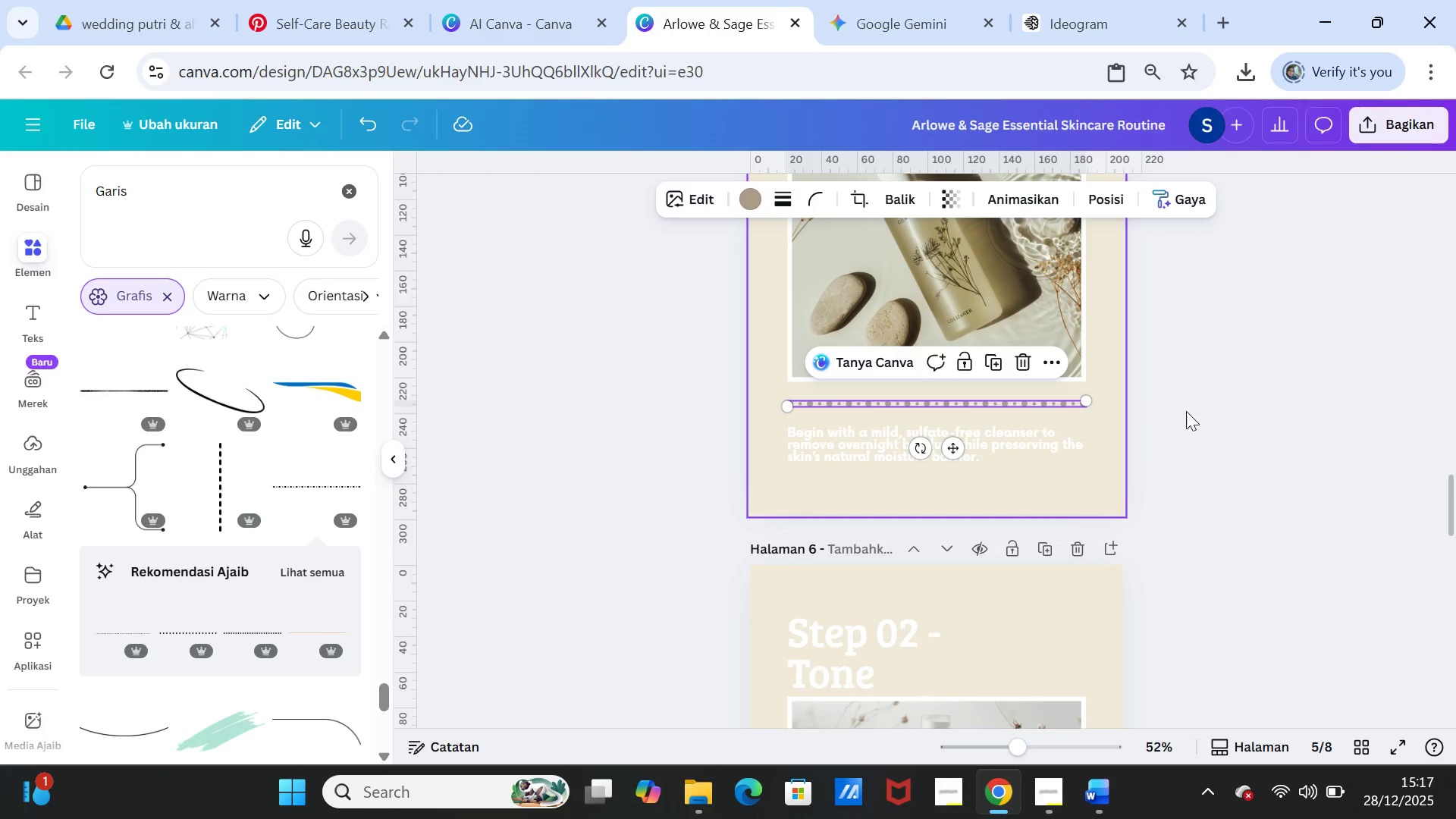 
left_click([1208, 413])
 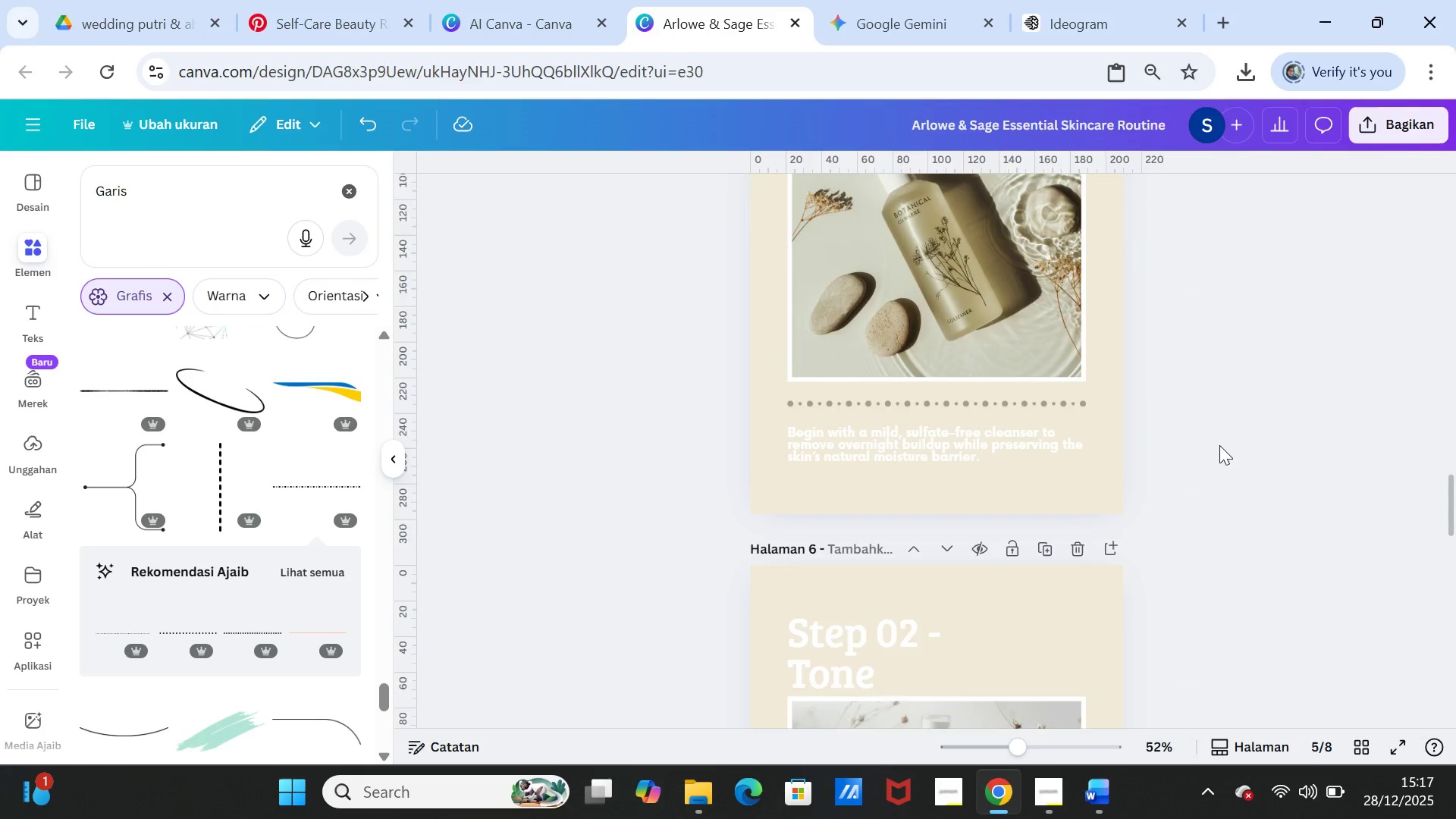 
scroll: coordinate [1219, 445], scroll_direction: up, amount: 5.0
 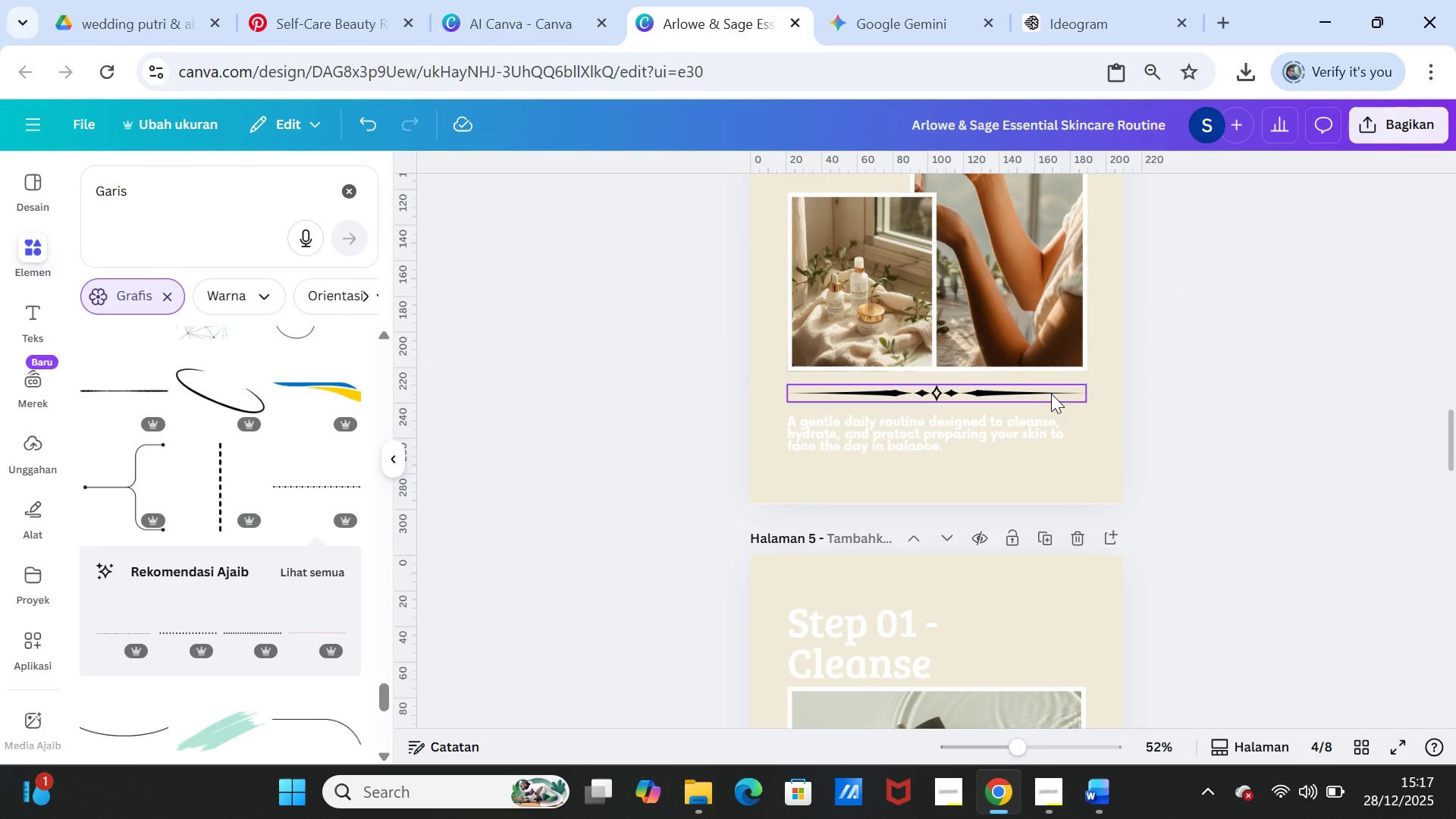 
left_click([1051, 394])
 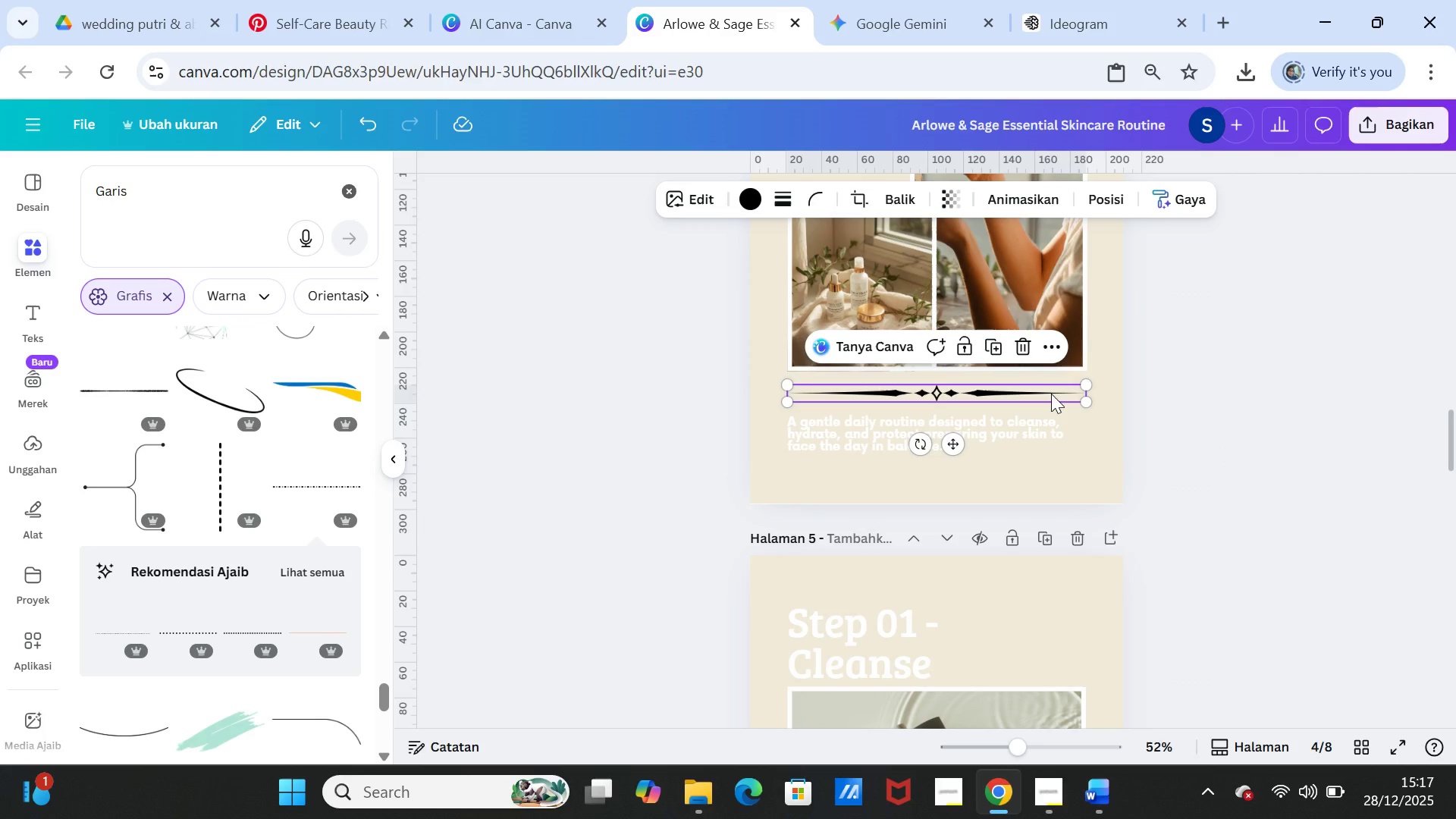 
key(Delete)
 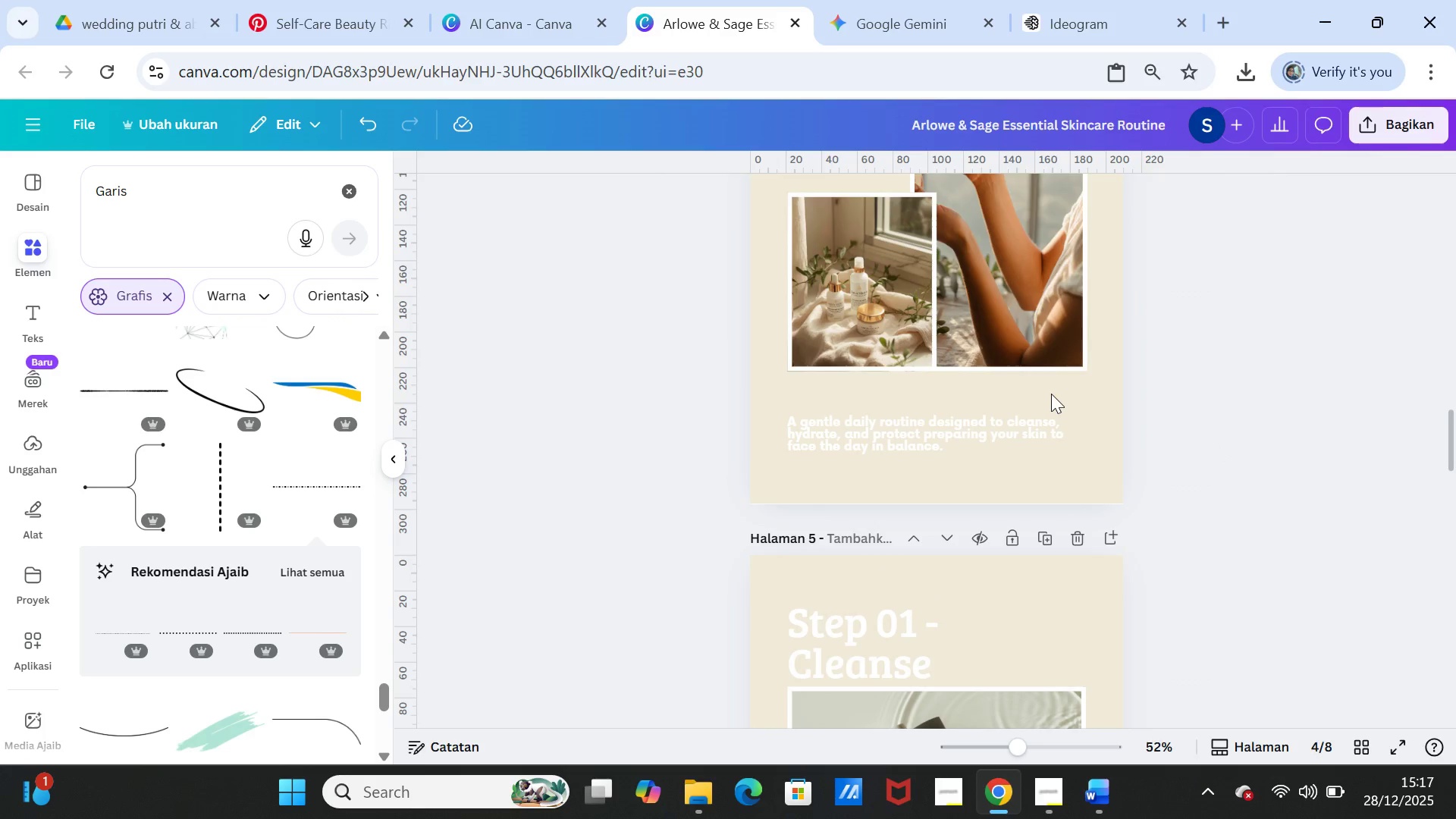 
right_click([1051, 394])
 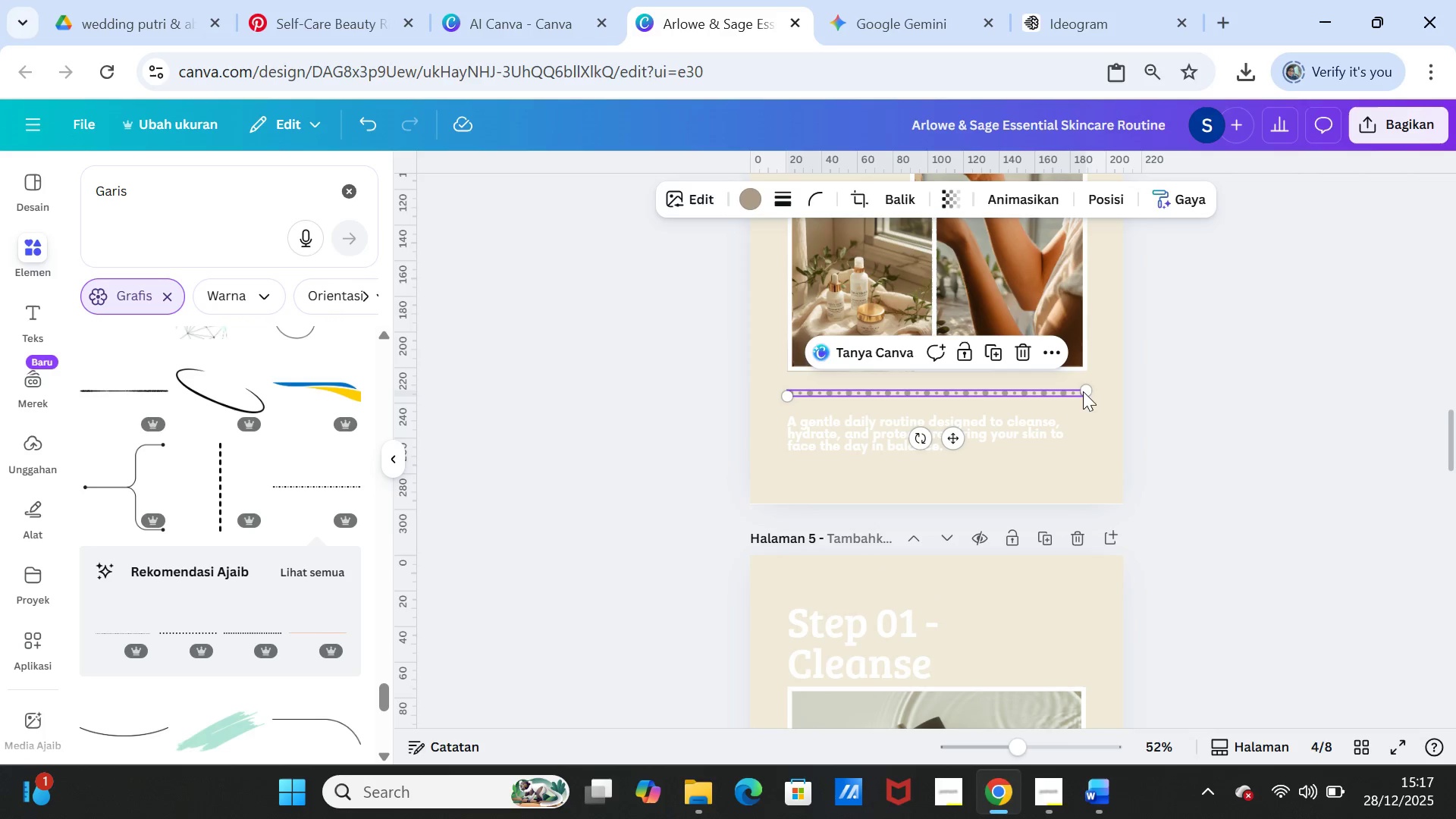 
left_click([1205, 399])
 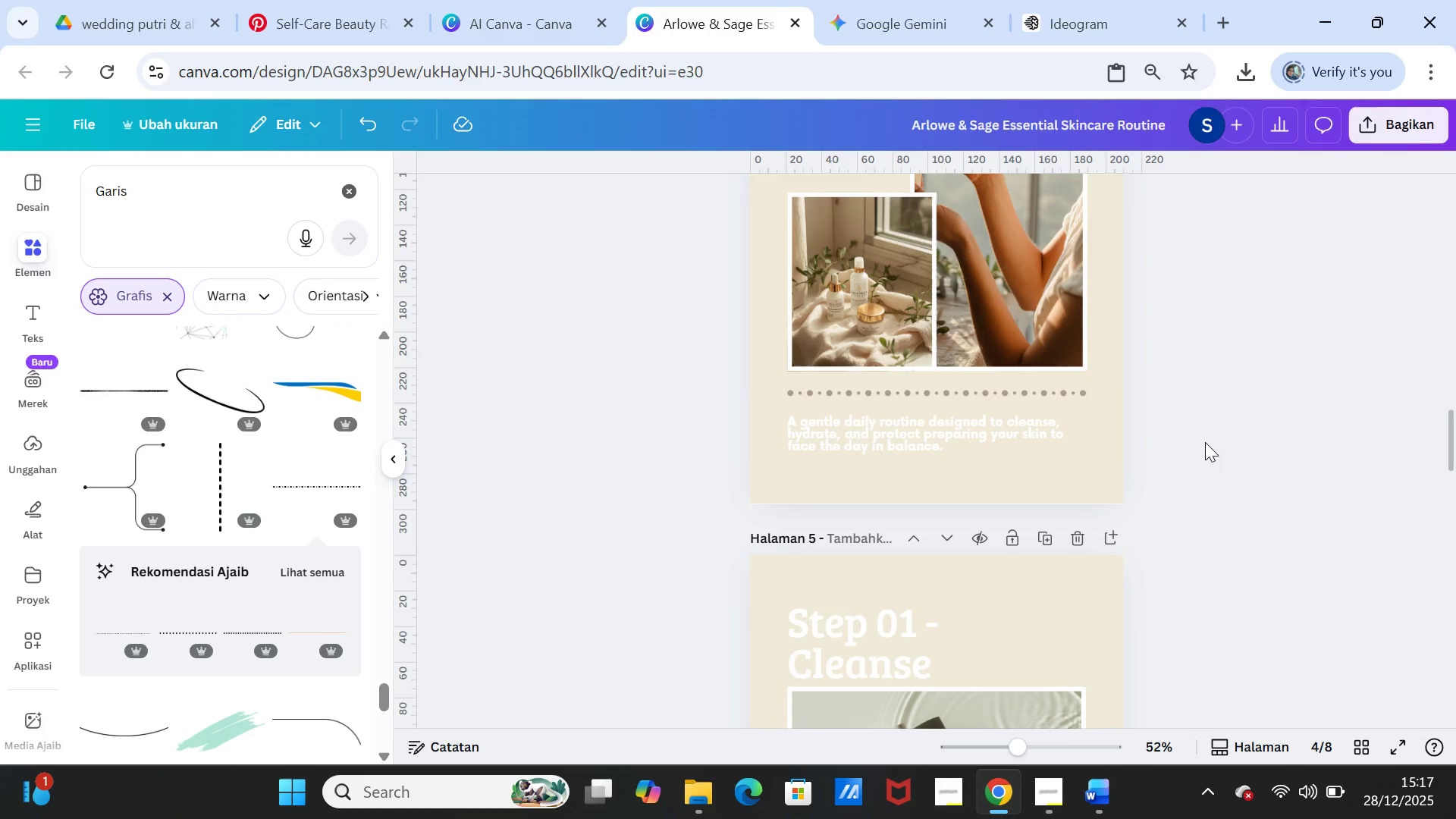 
scroll: coordinate [1205, 442], scroll_direction: up, amount: 5.0
 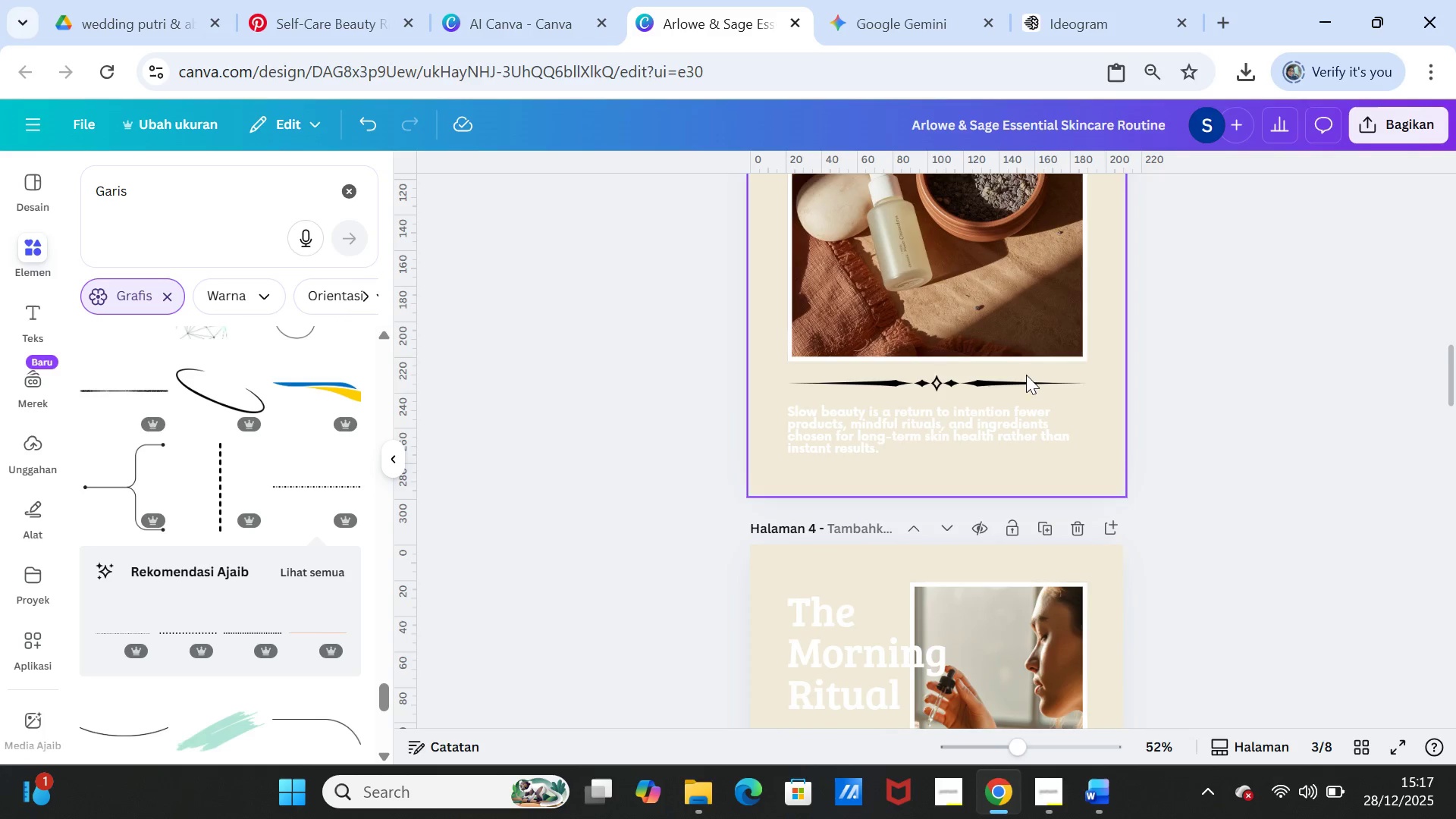 
left_click([1026, 376])
 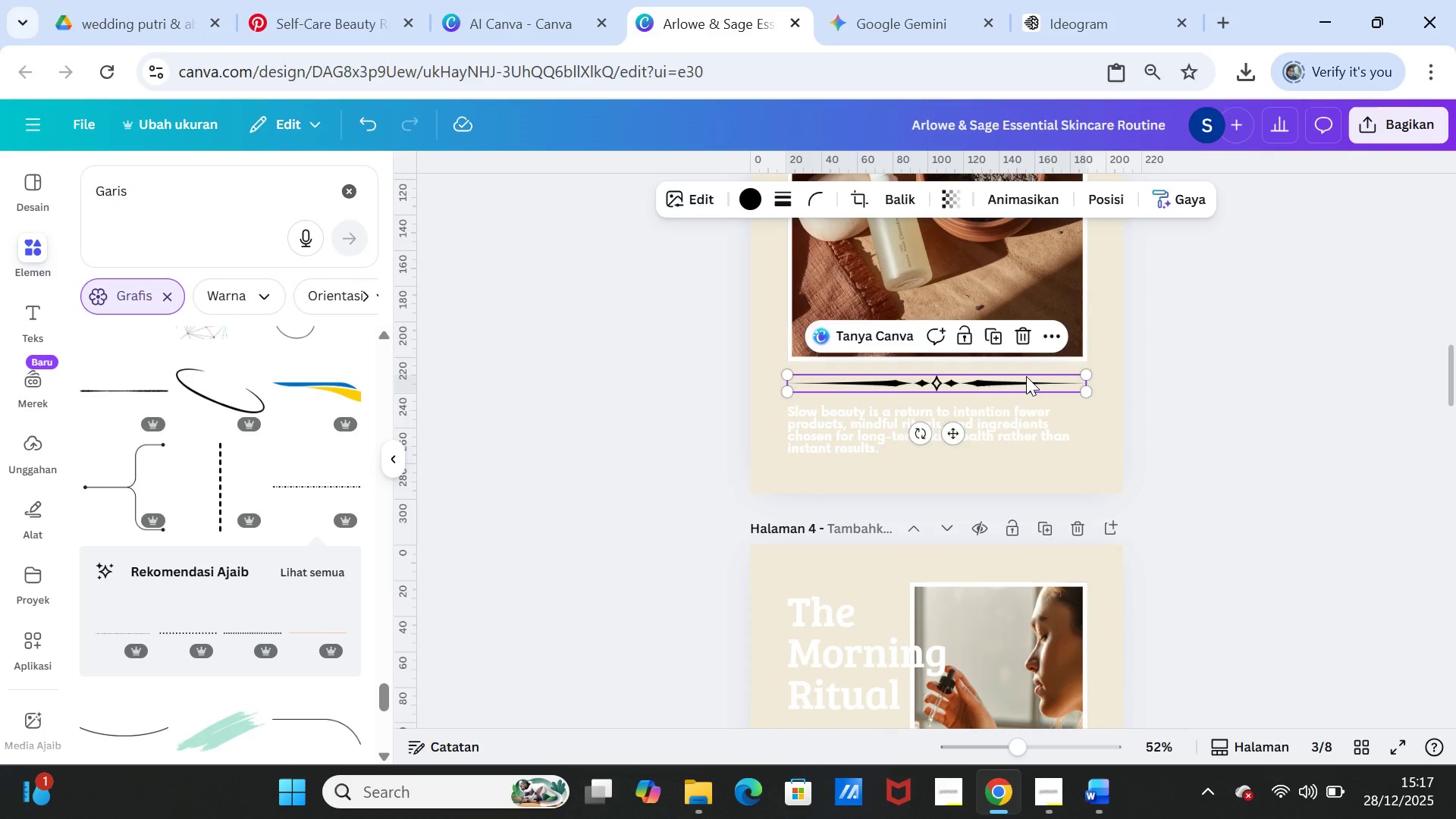 
key(Delete)
 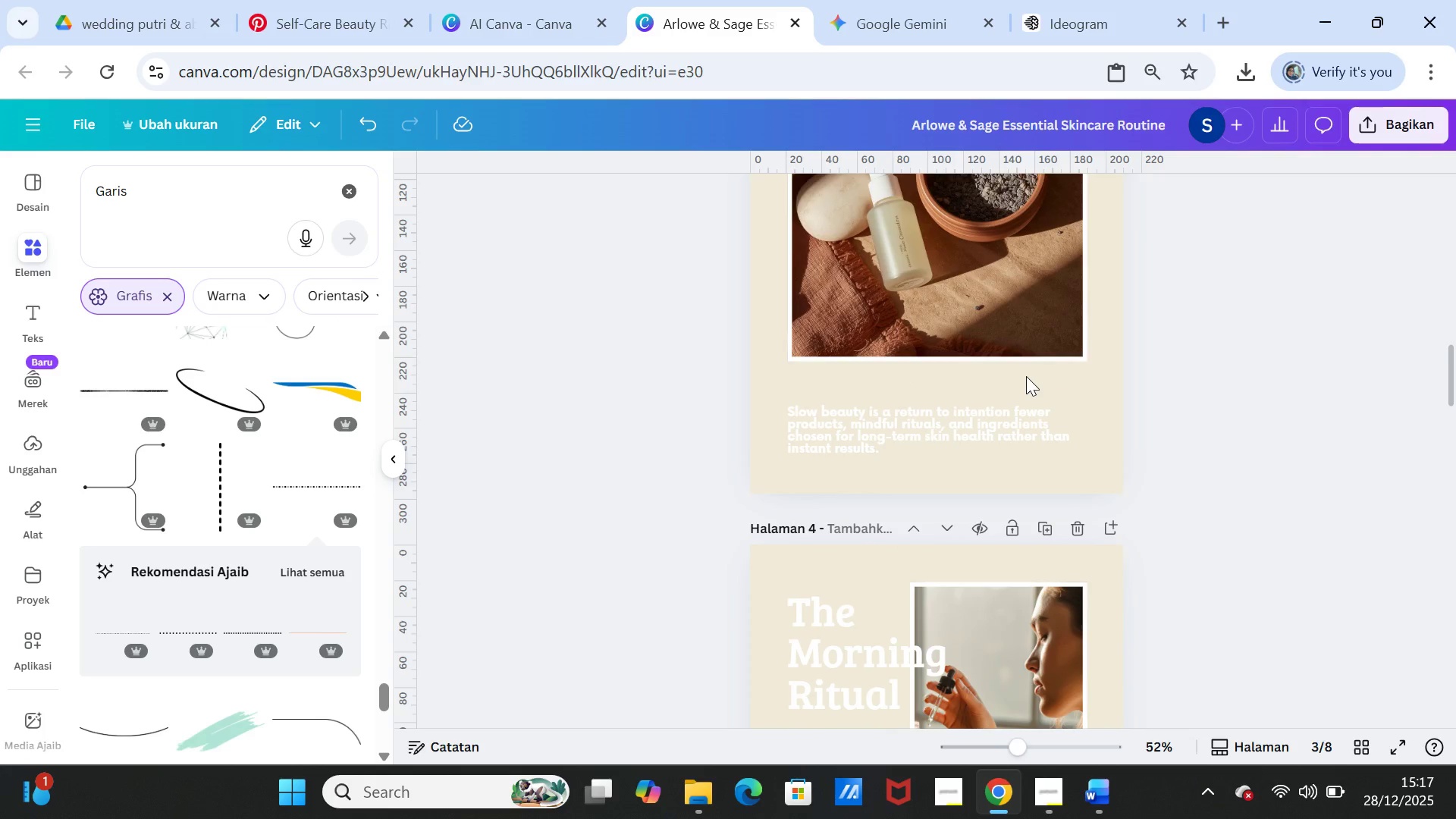 
right_click([1026, 376])
 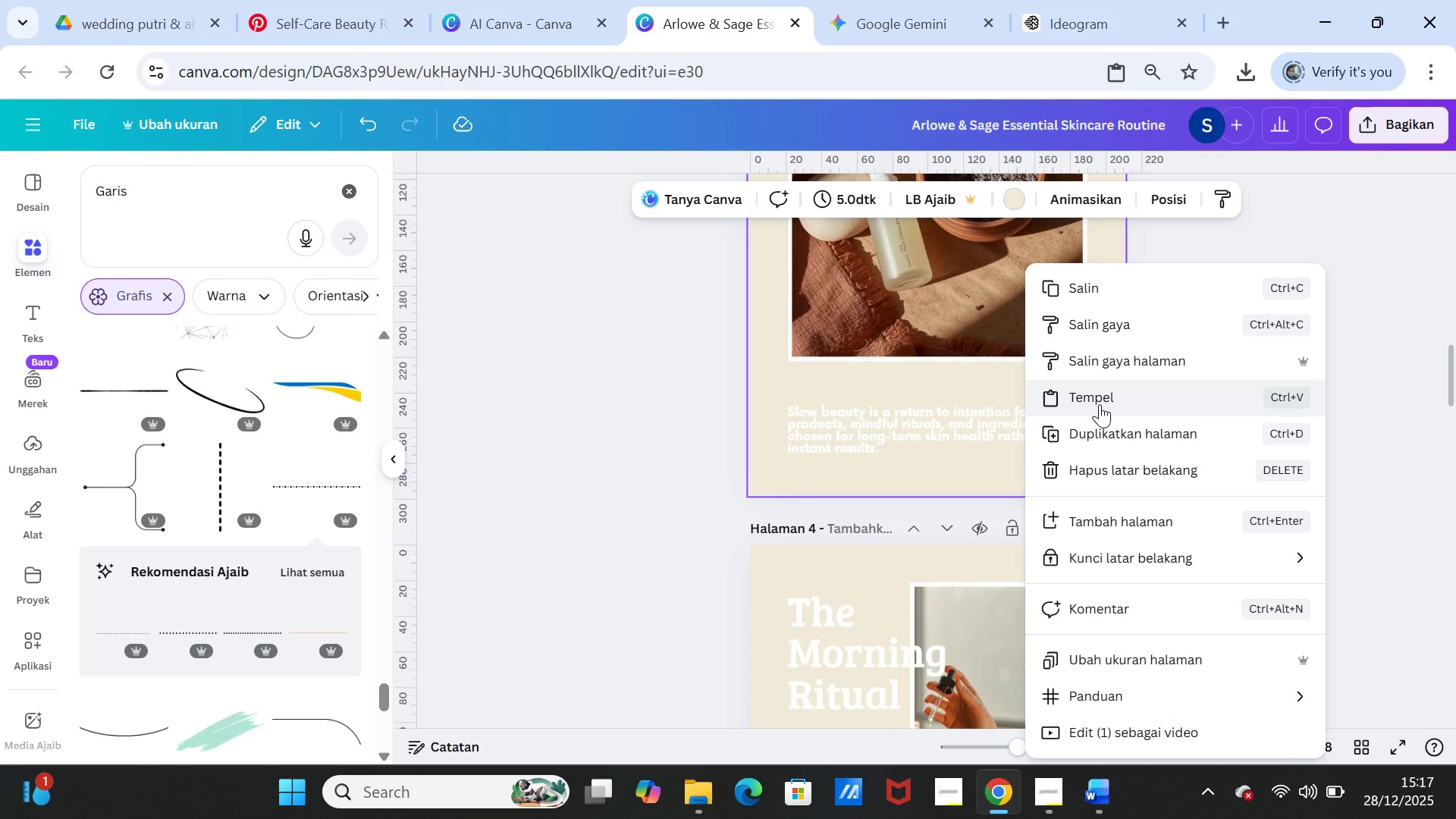 
left_click([1100, 404])
 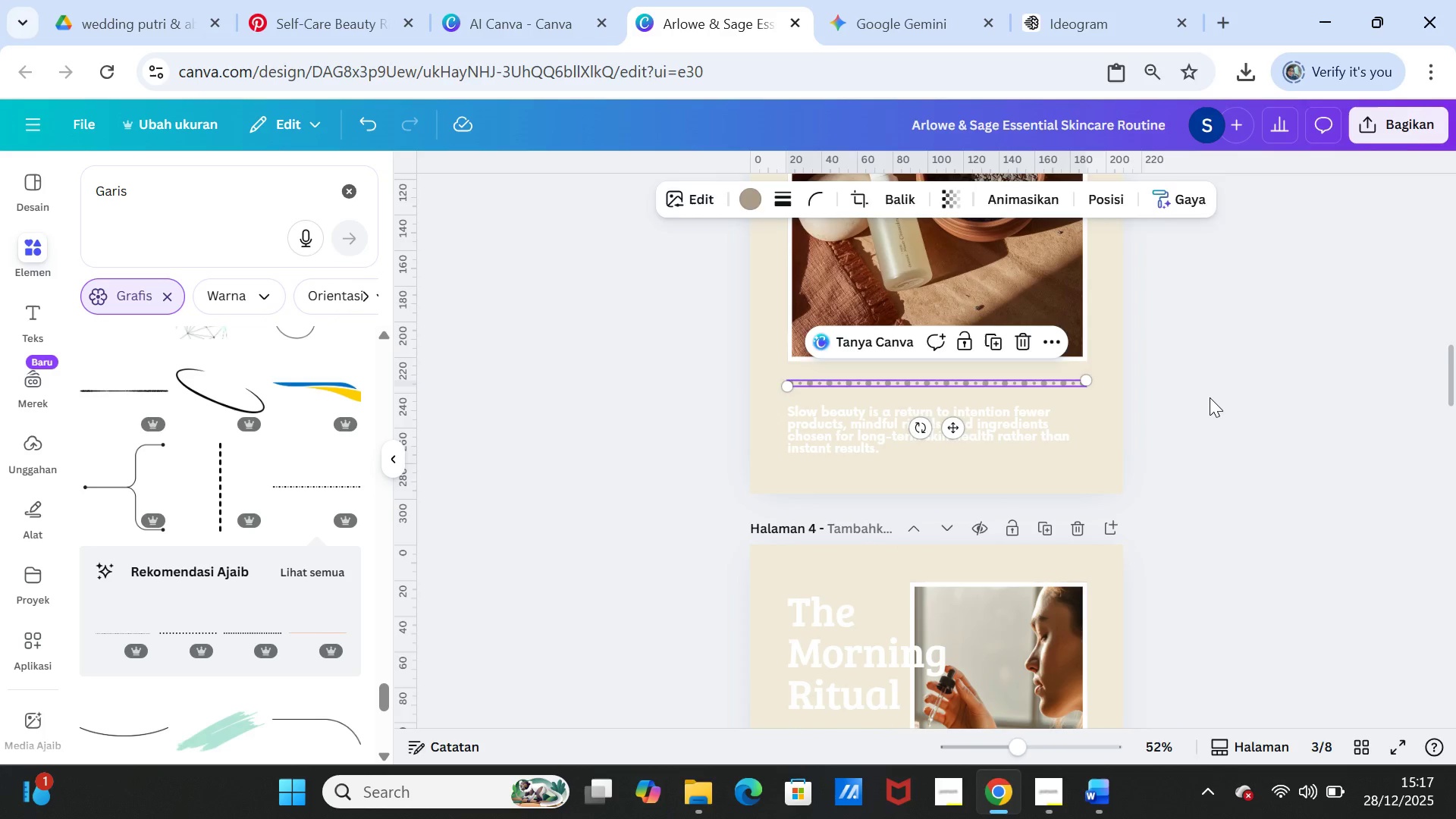 
left_click([1210, 397])
 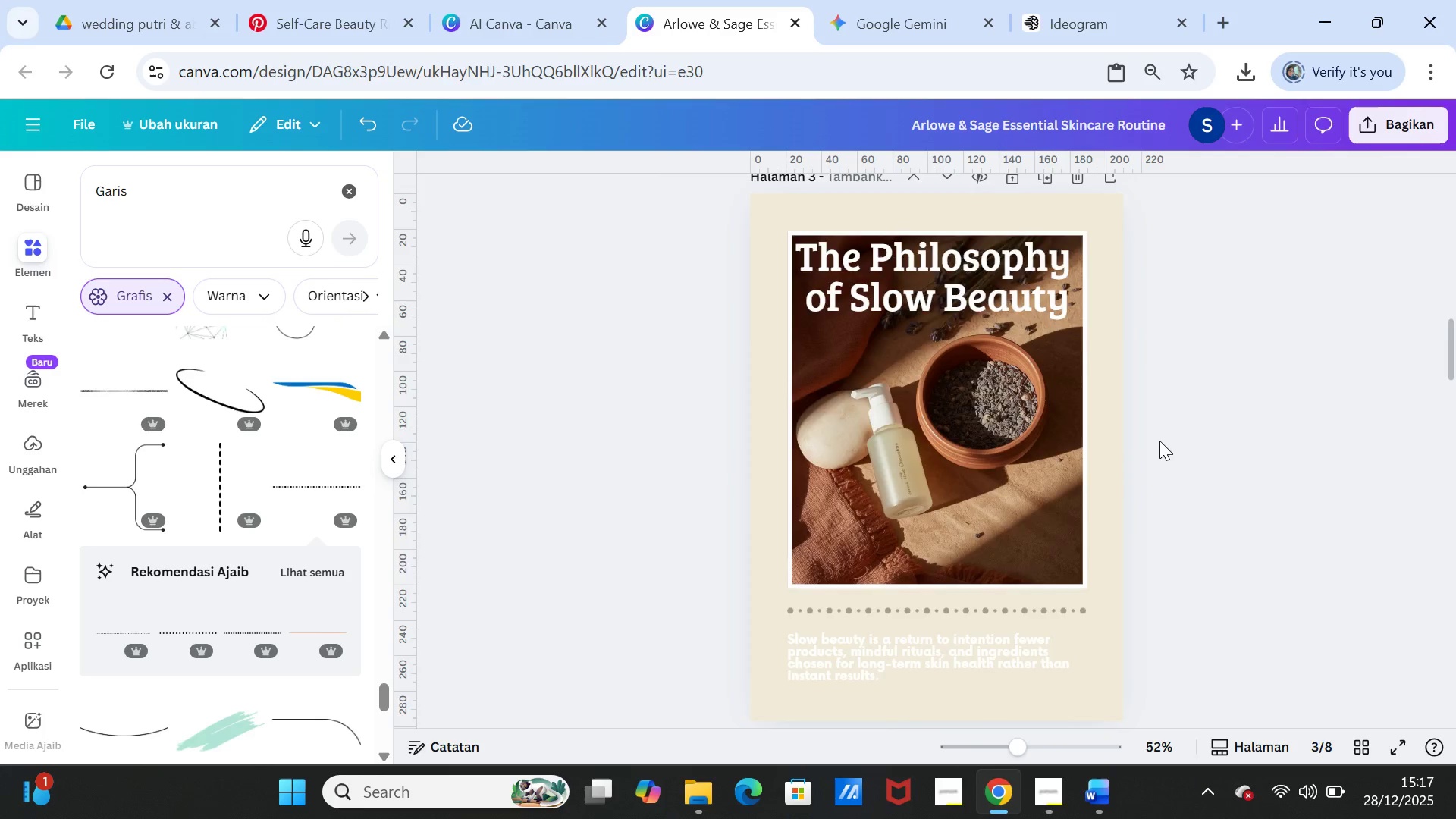 
scroll: coordinate [1159, 441], scroll_direction: up, amount: 6.0
 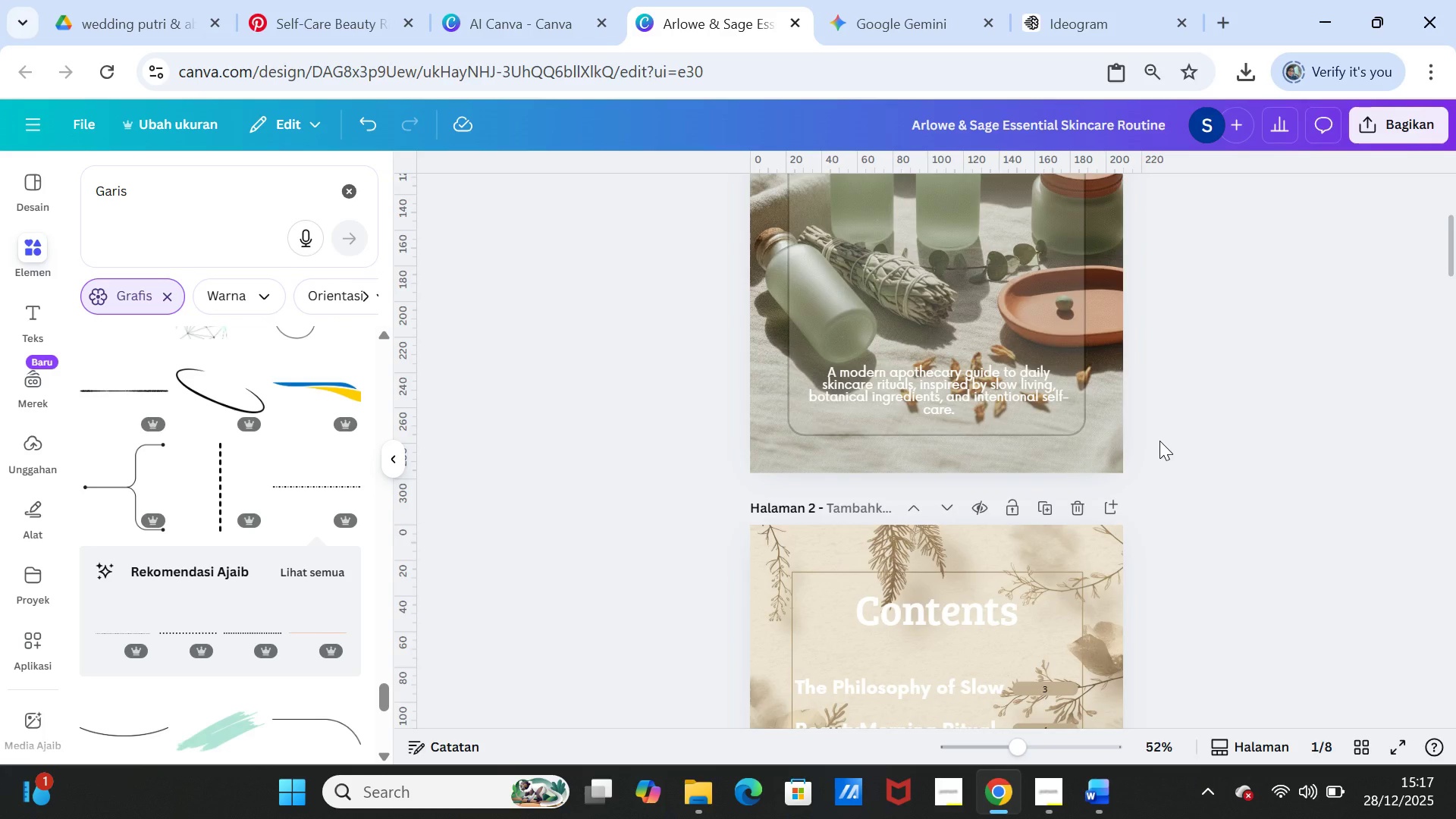 
scroll: coordinate [954, 455], scroll_direction: down, amount: 17.0
 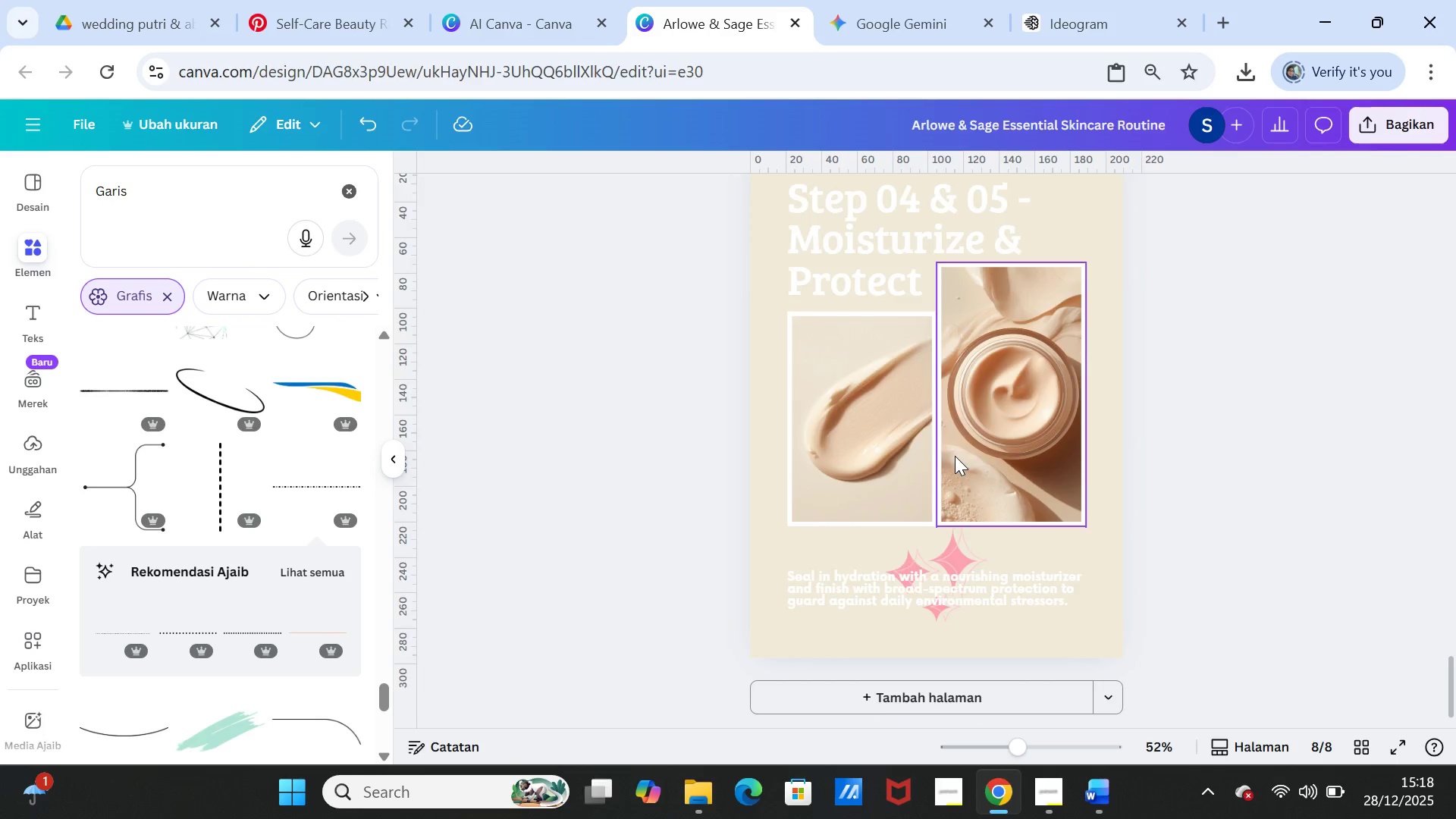 
scroll: coordinate [955, 456], scroll_direction: up, amount: 4.0
 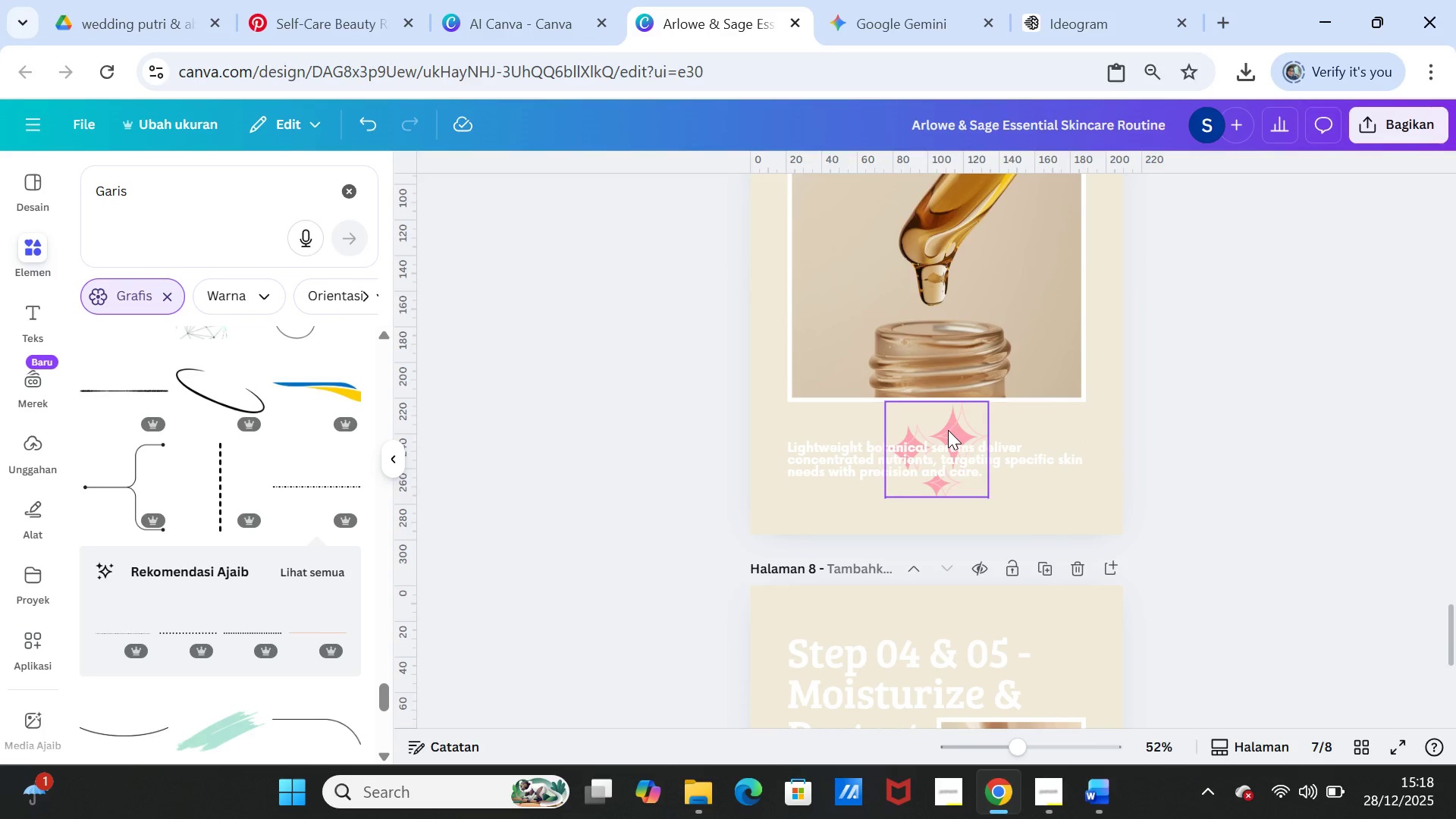 
left_click([948, 430])
 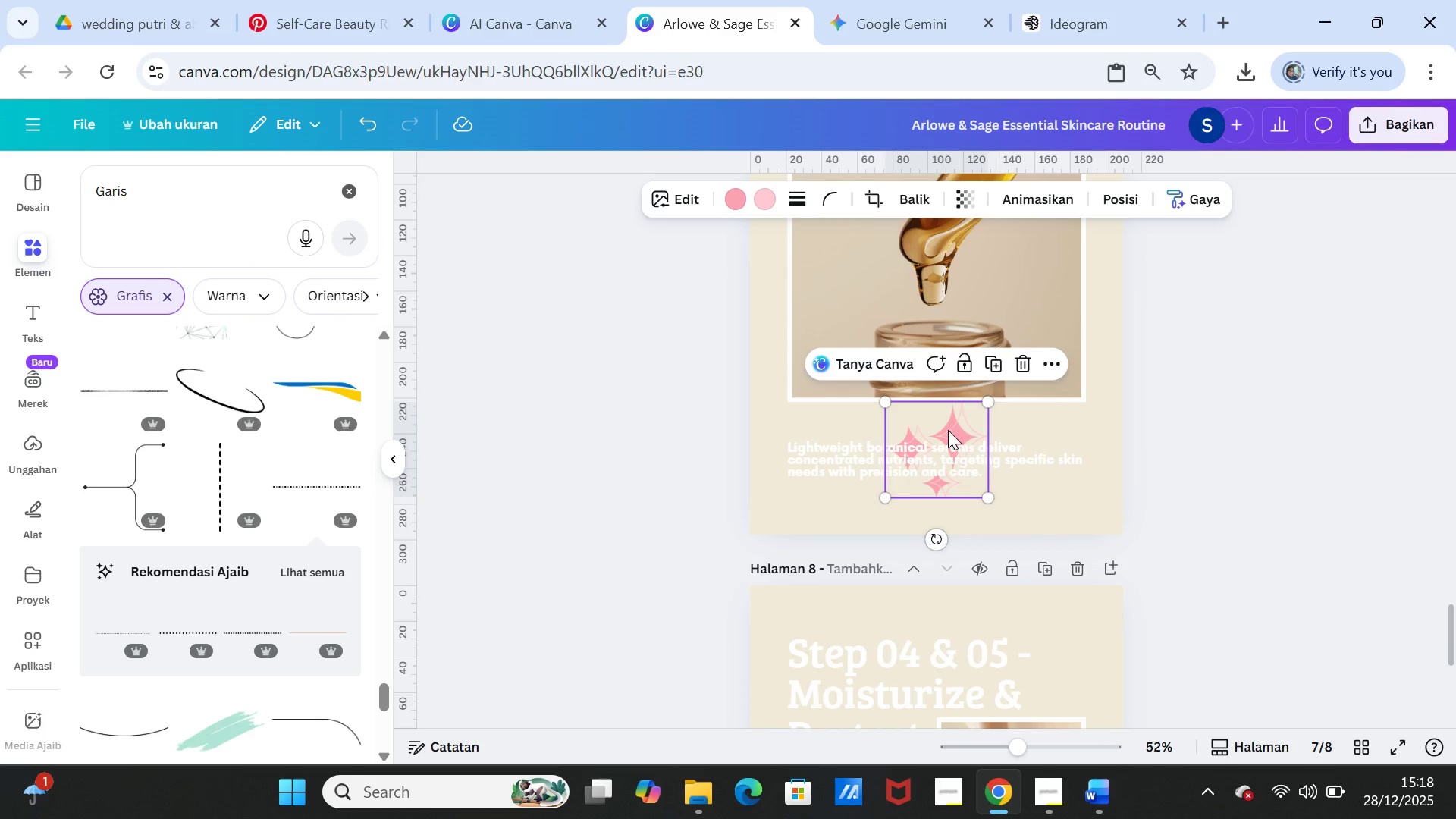 
key(Delete)
 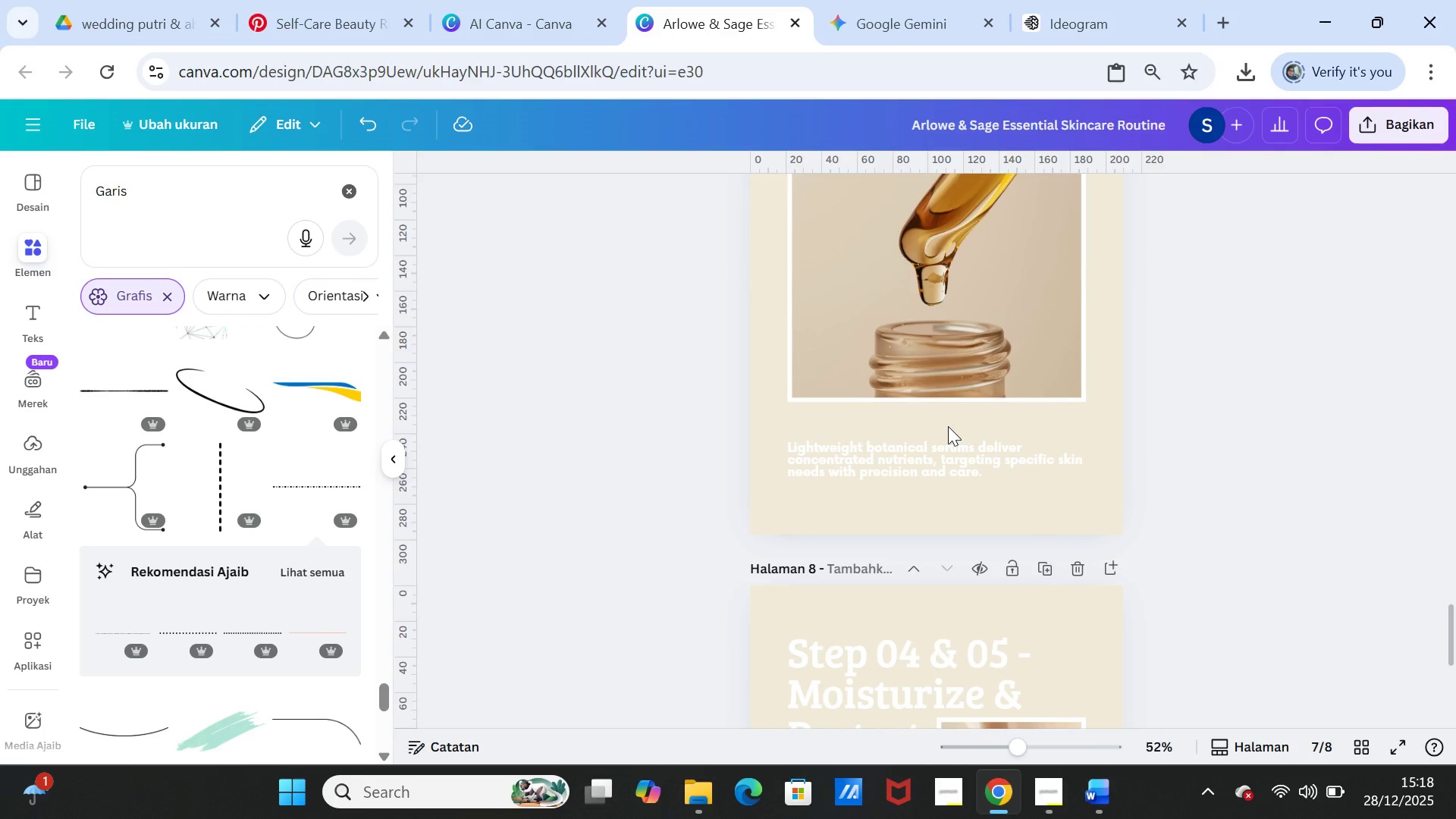 
right_click([948, 426])
 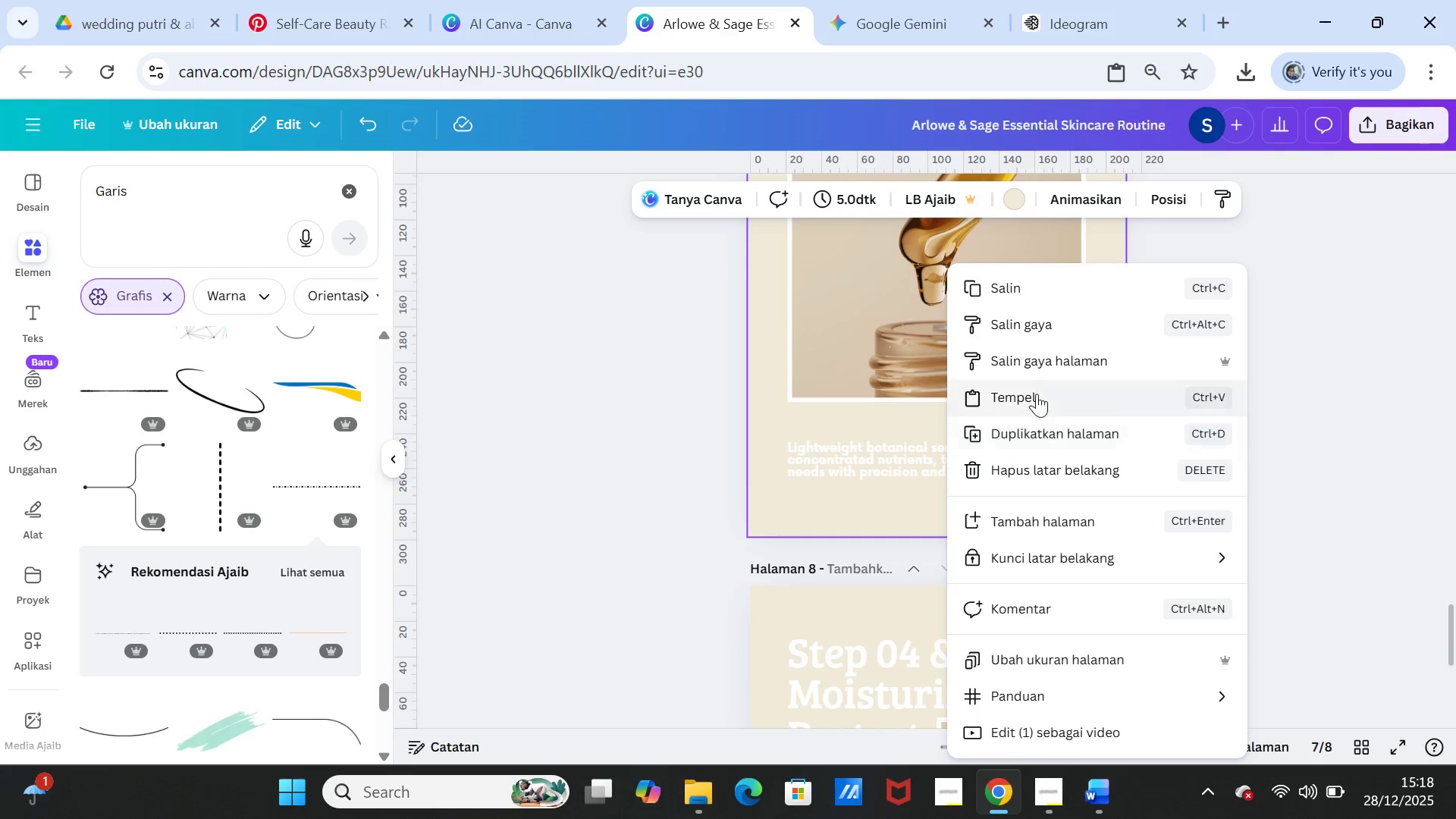 
left_click([1037, 394])
 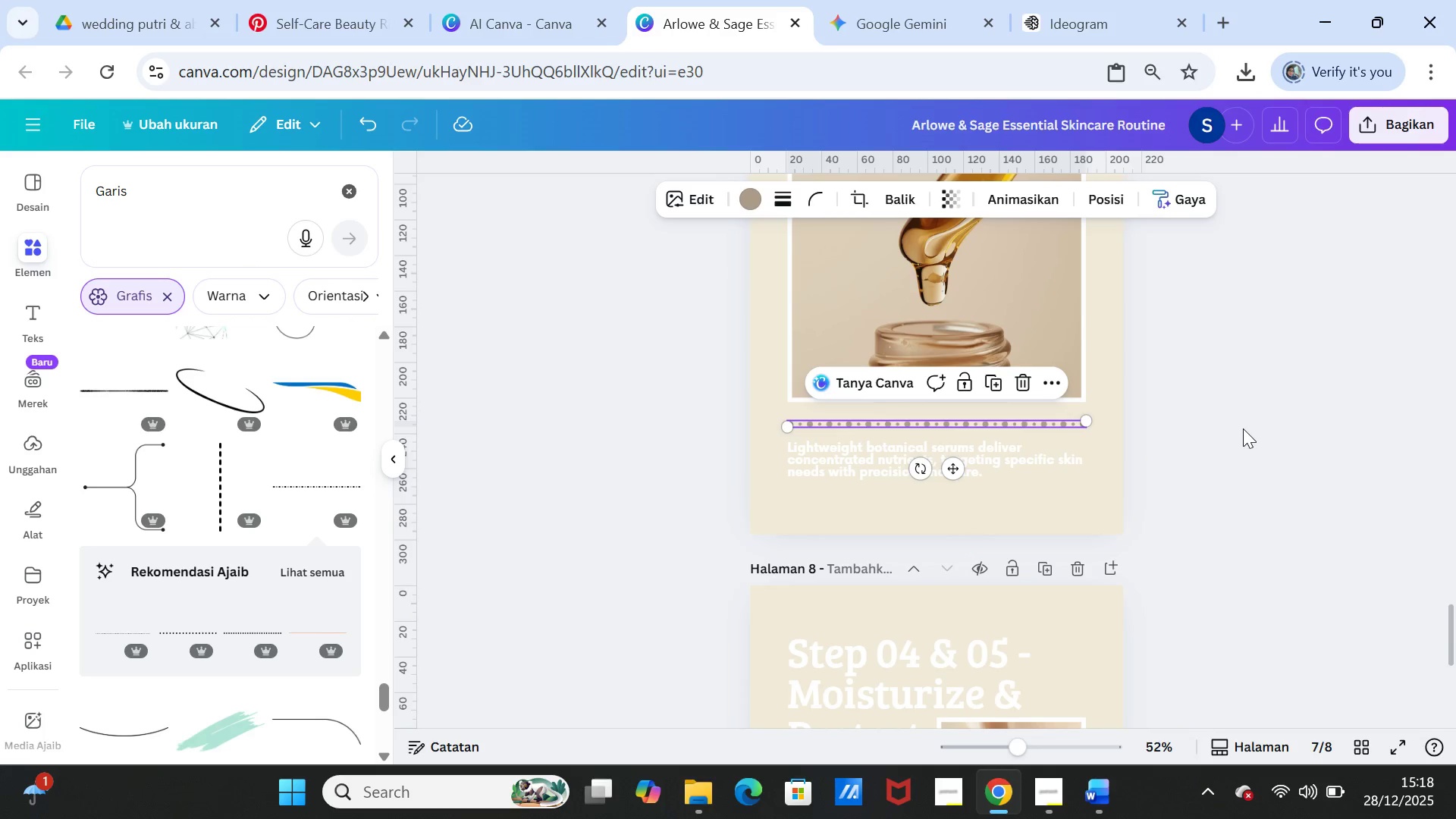 
left_click([1243, 428])
 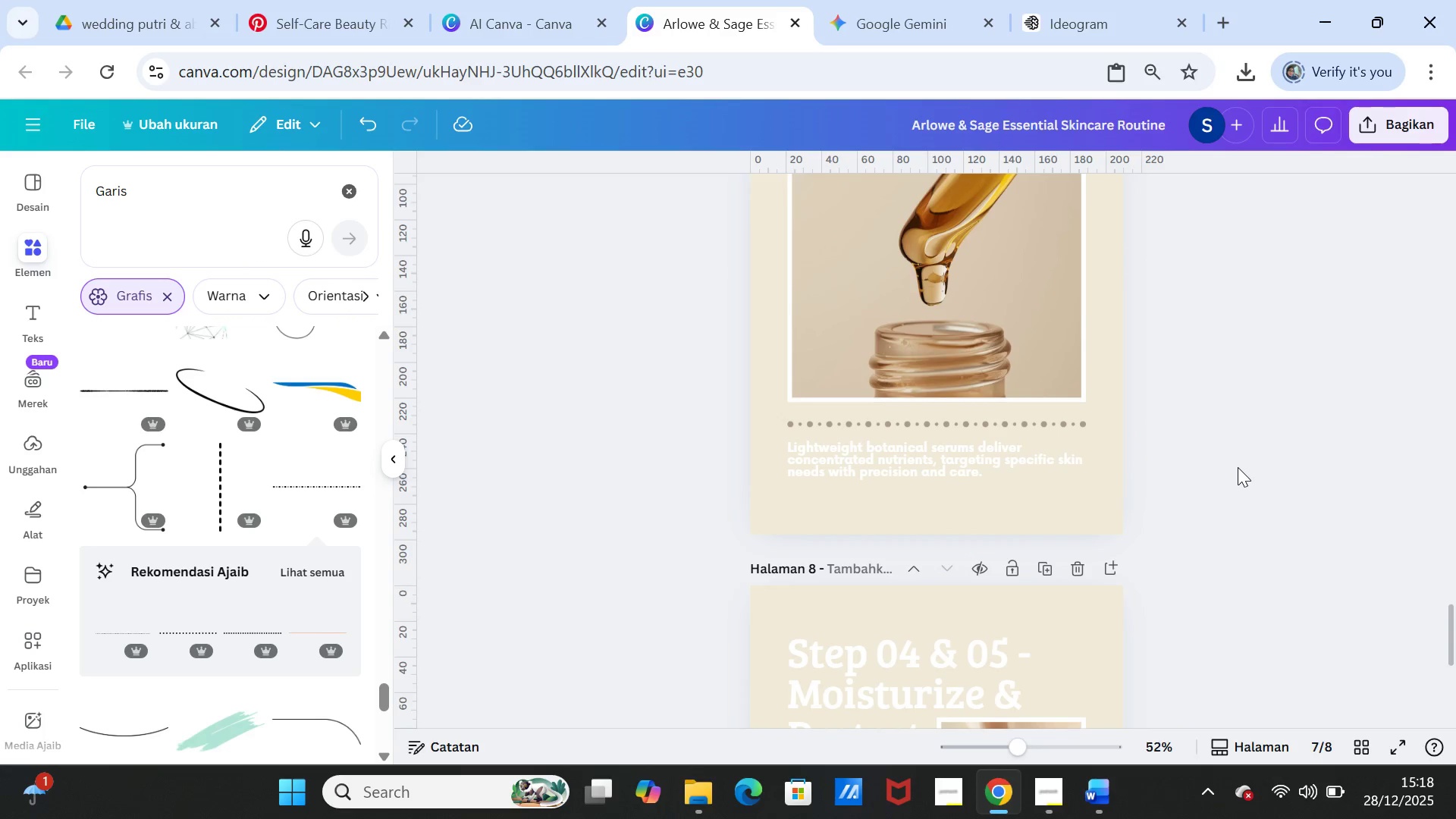 
scroll: coordinate [1238, 472], scroll_direction: down, amount: 5.0
 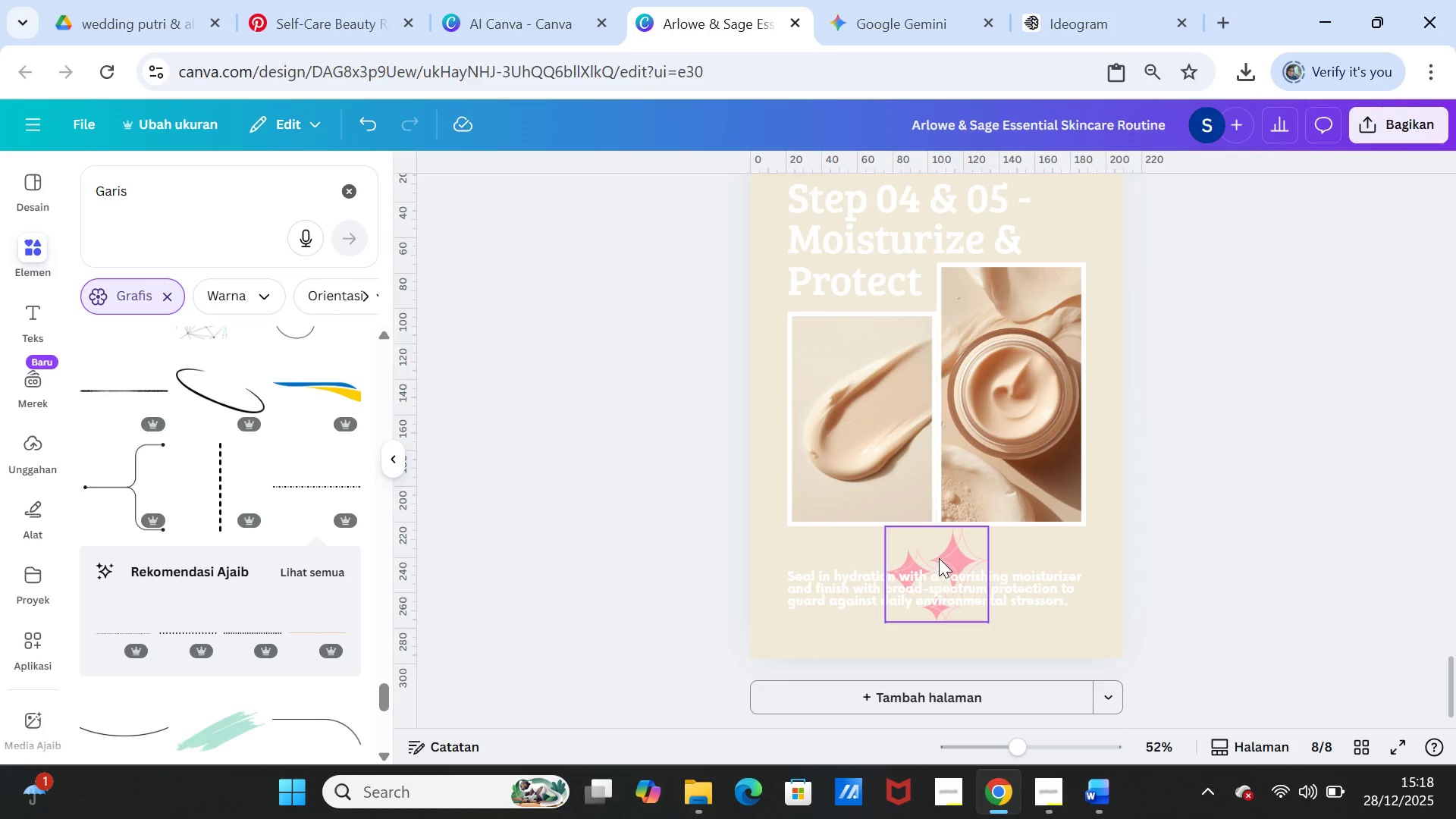 
left_click([939, 557])
 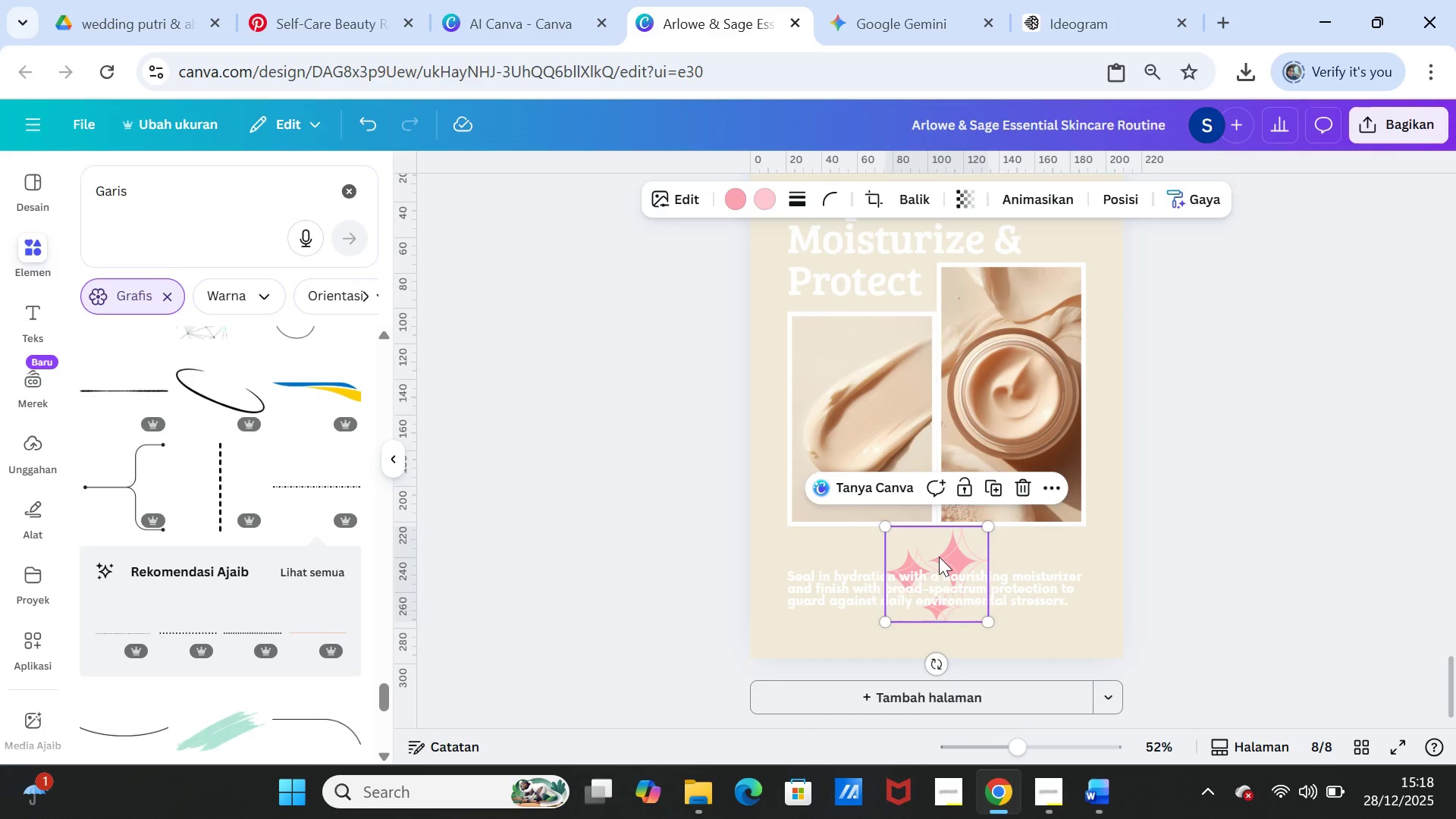 
key(Delete)
 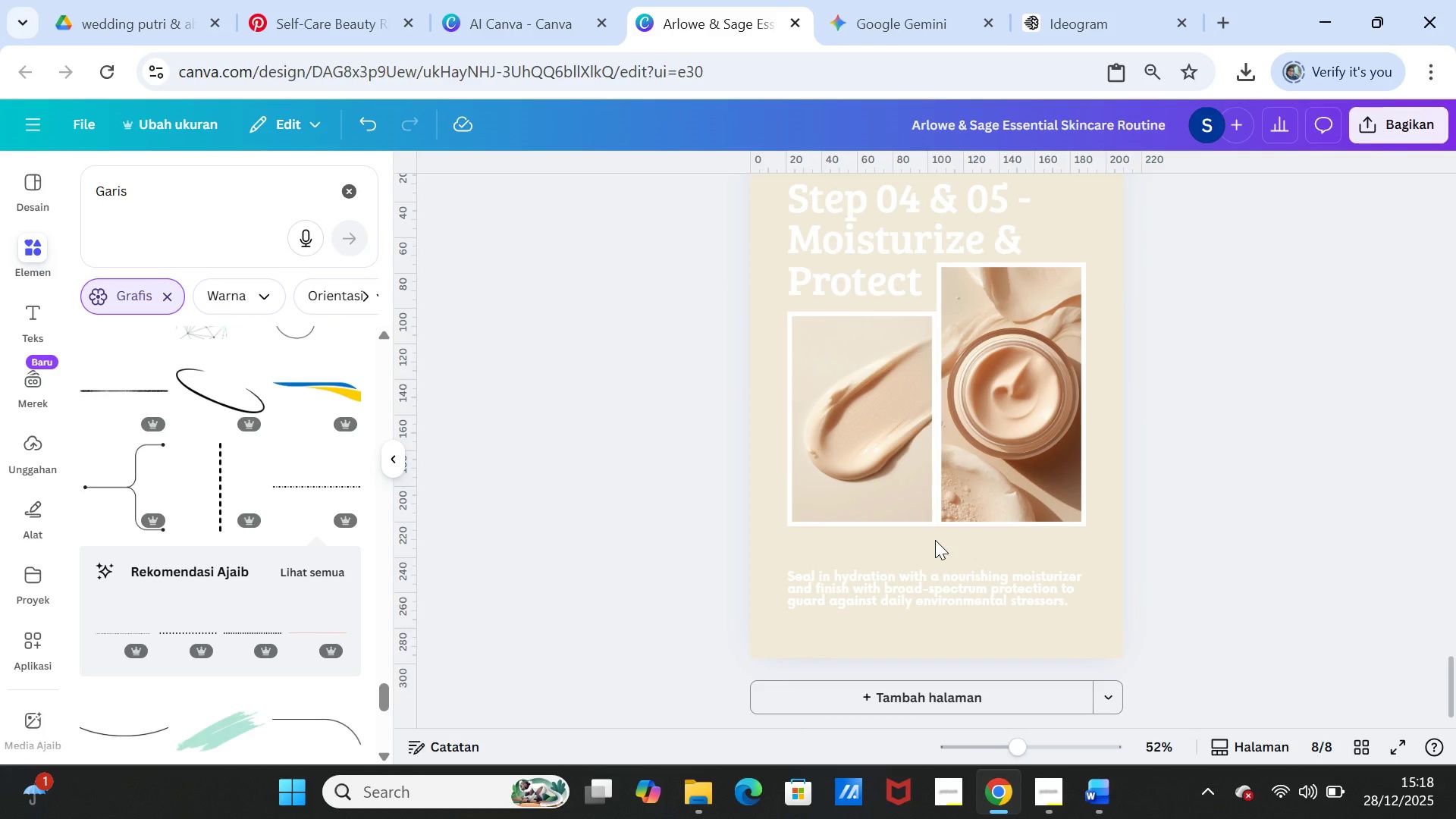 
right_click([935, 540])
 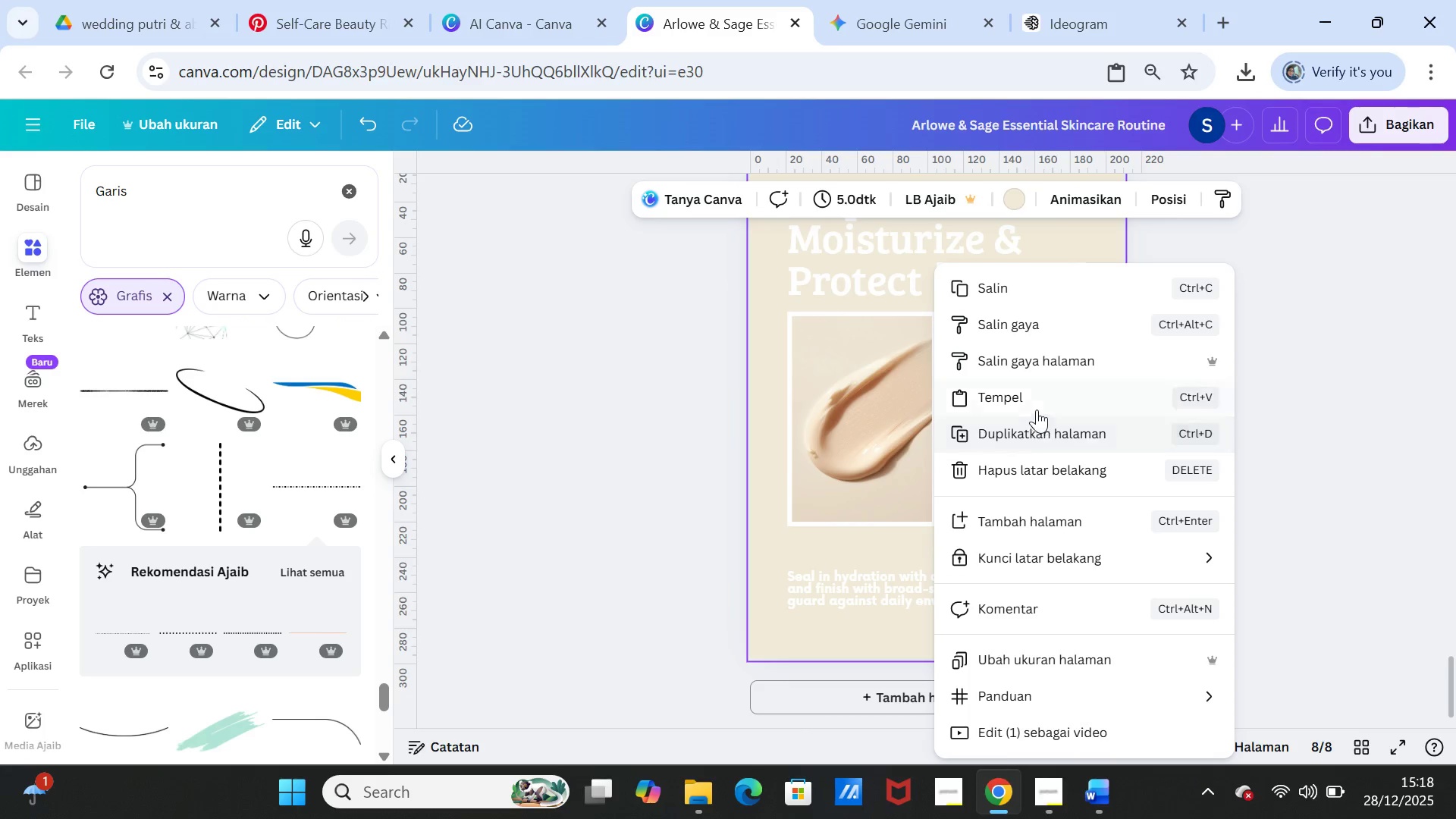 
left_click([1035, 398])
 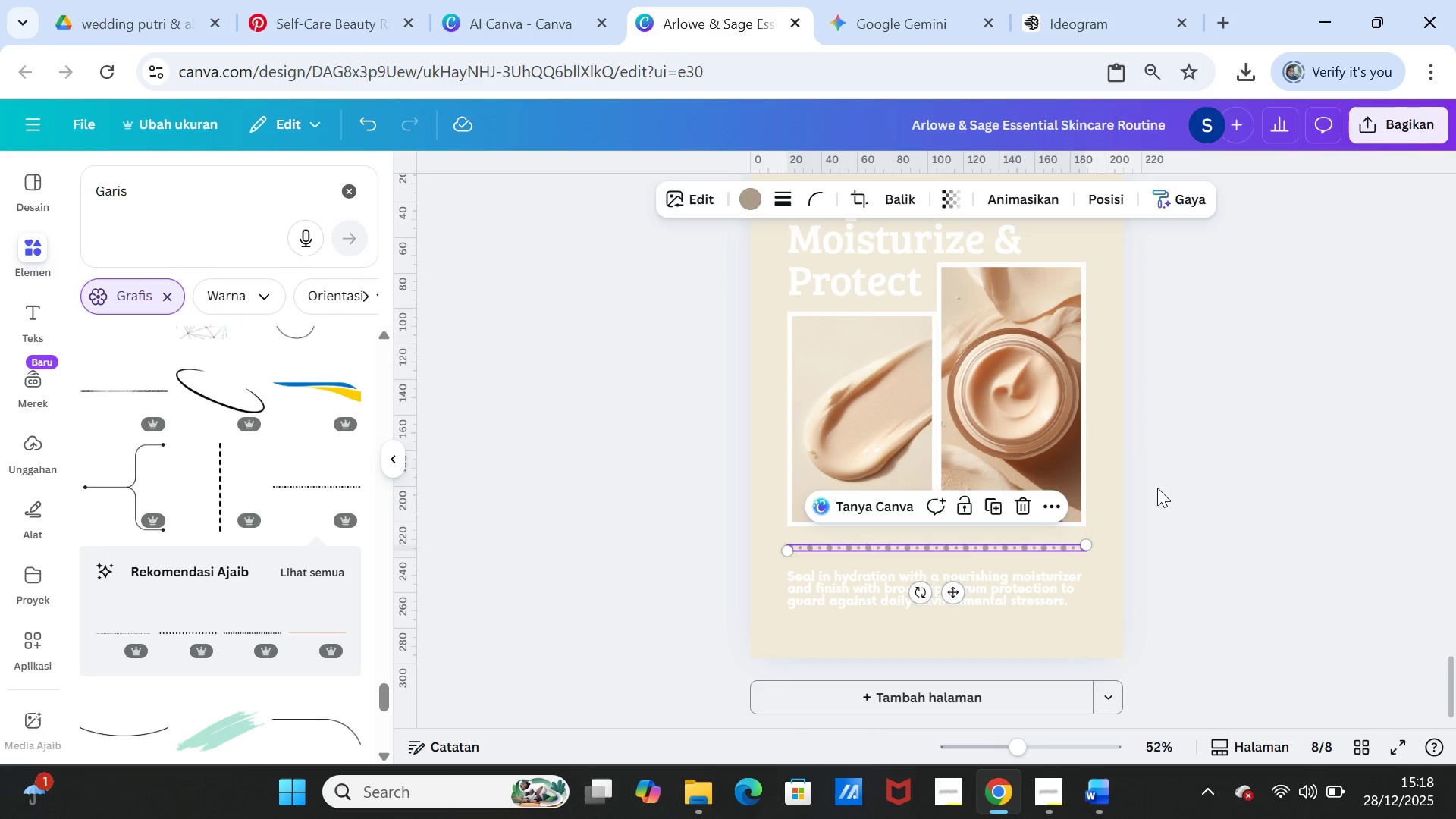 
left_click([1159, 488])
 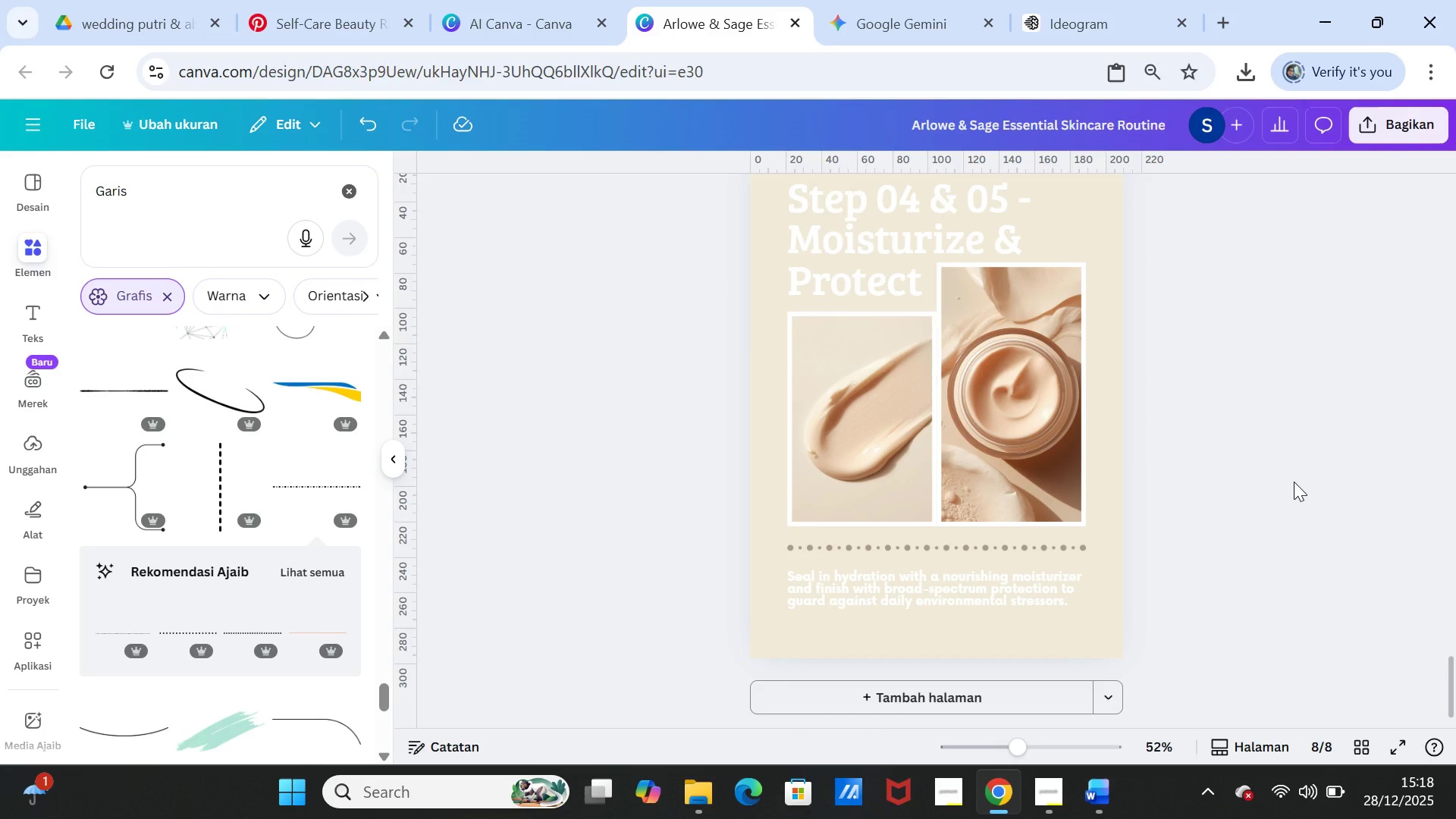 
scroll: coordinate [1294, 482], scroll_direction: down, amount: 1.0
 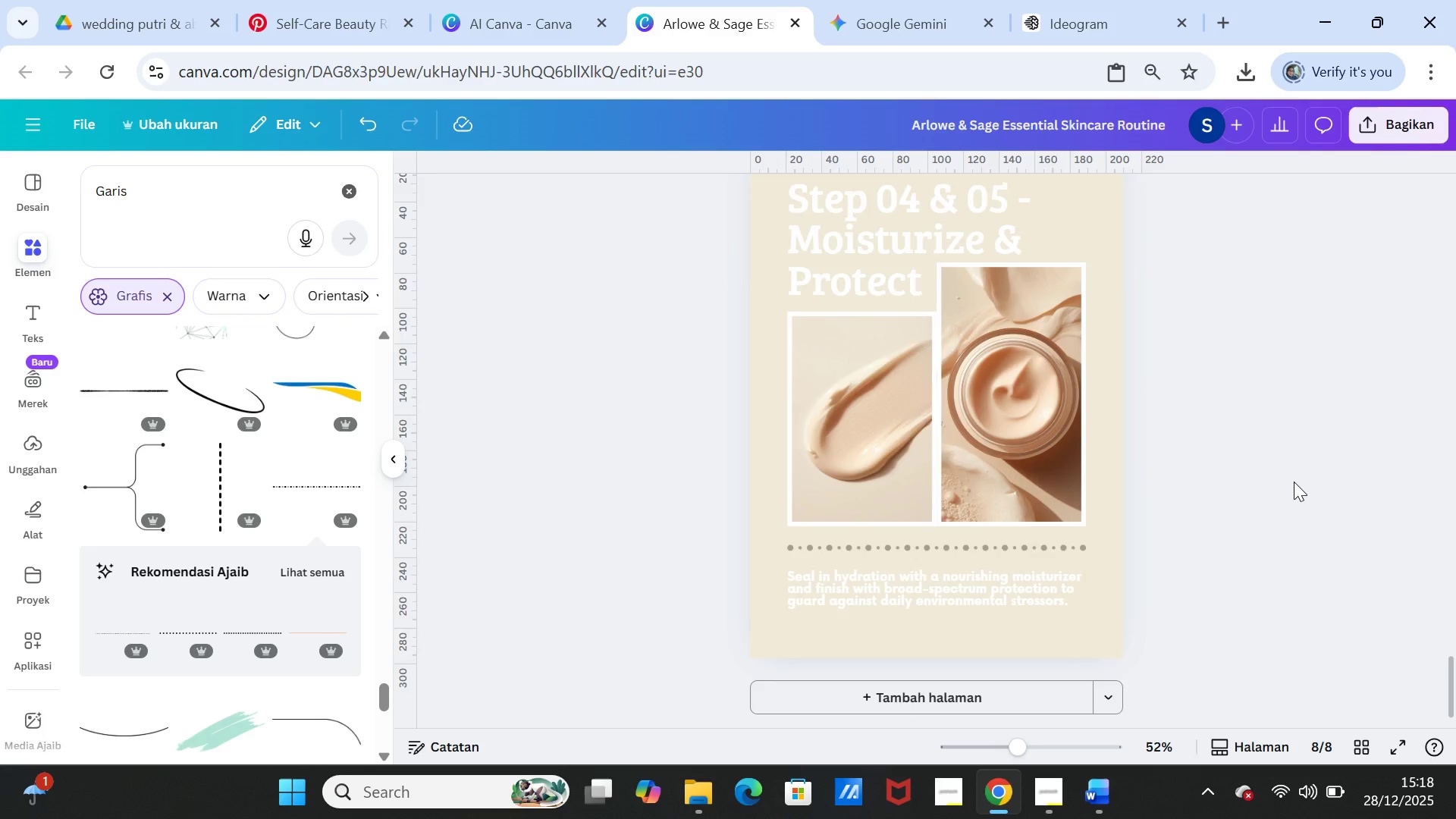 
scroll: coordinate [1294, 482], scroll_direction: up, amount: 1.0
 